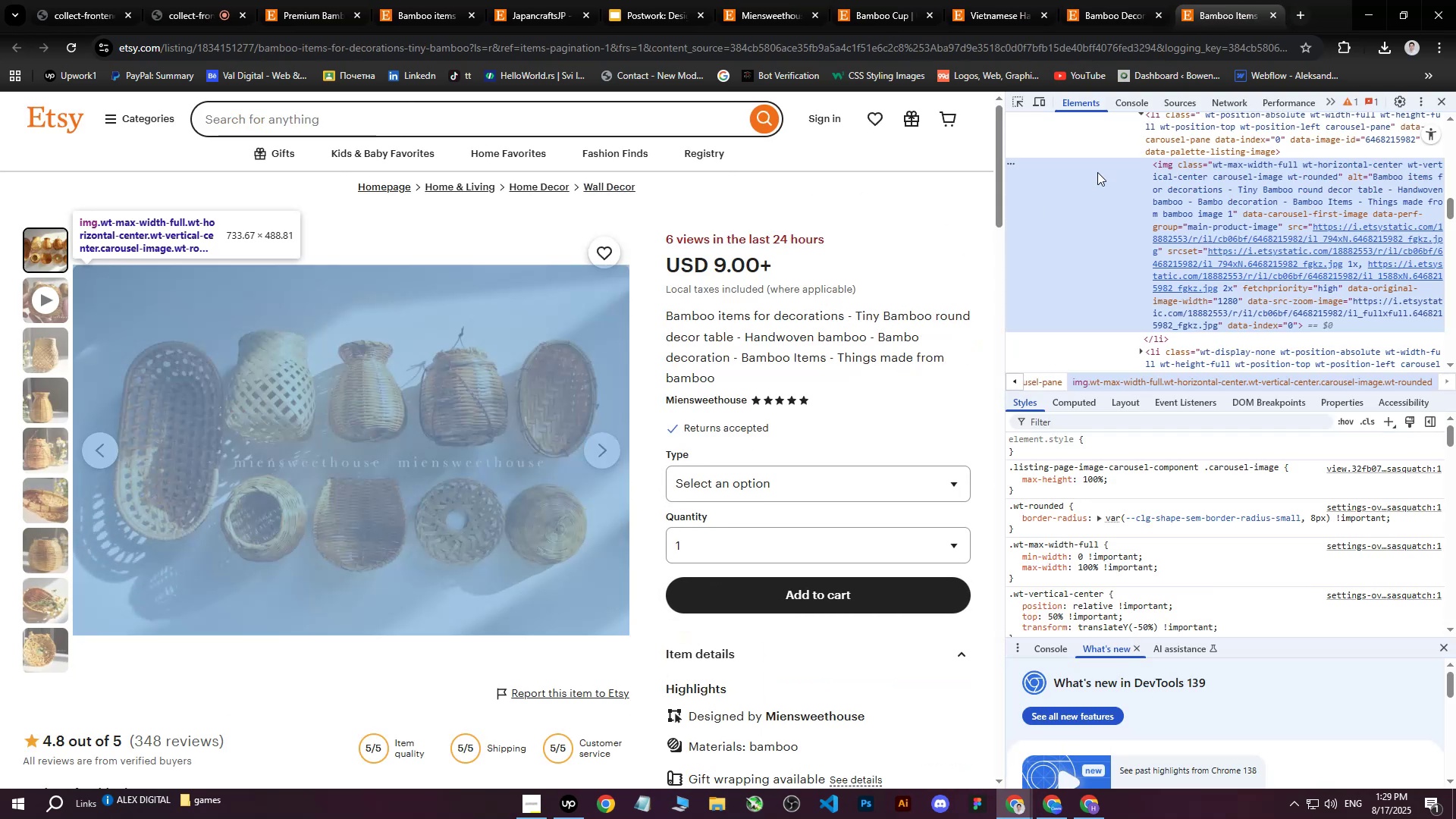 
left_click([1263, 262])
 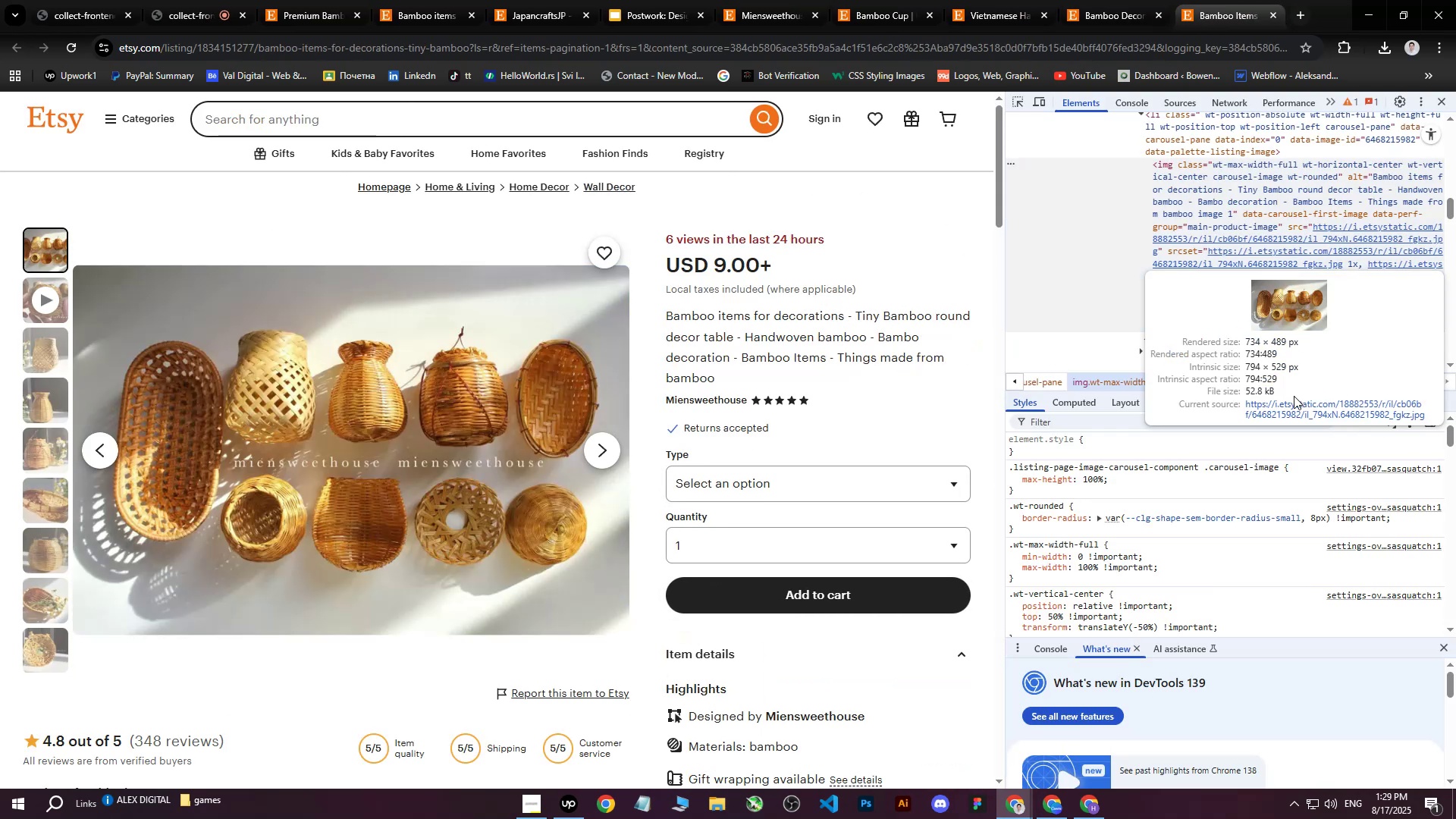 
left_click([1292, 401])
 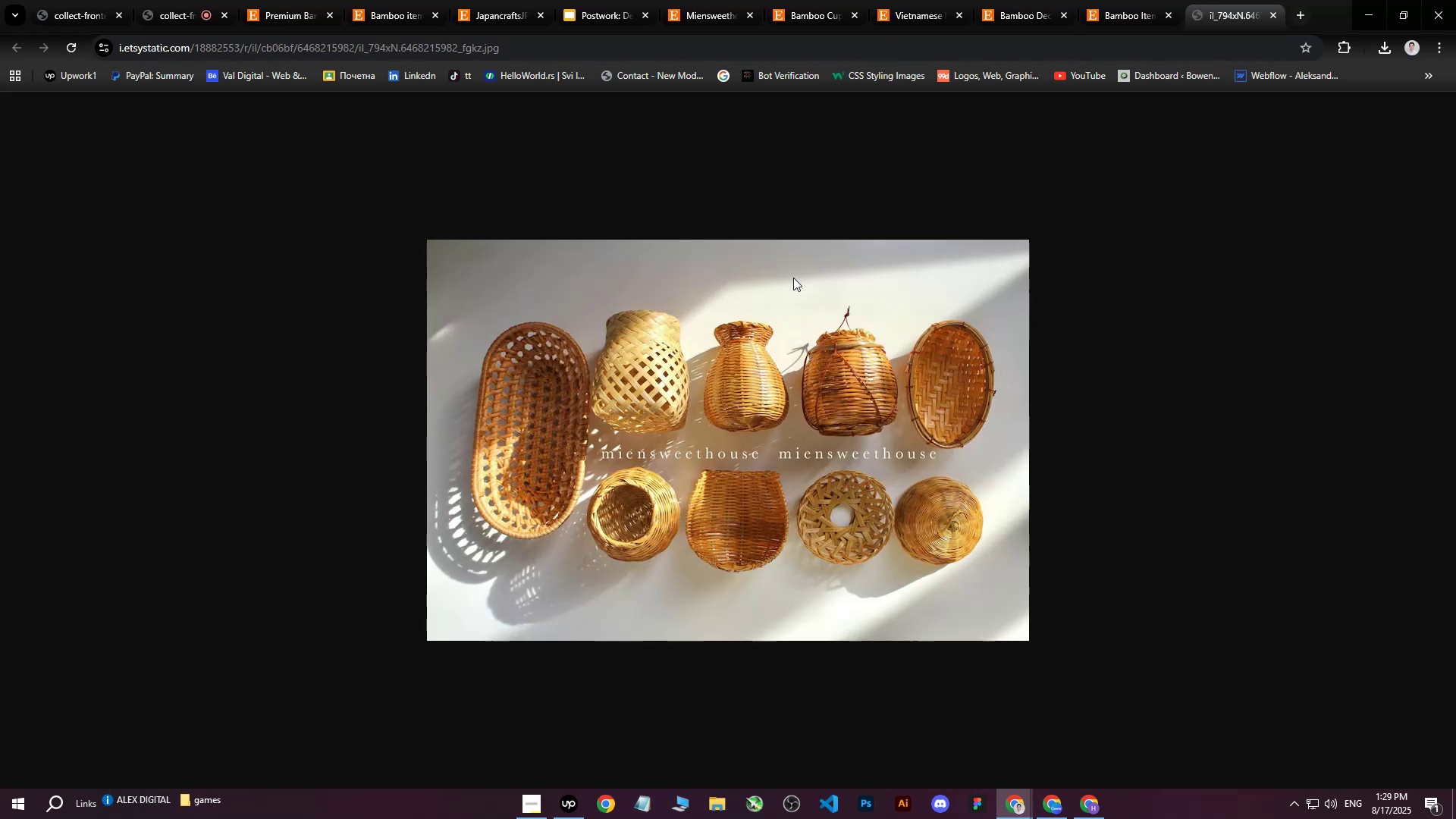 
right_click([758, 275])
 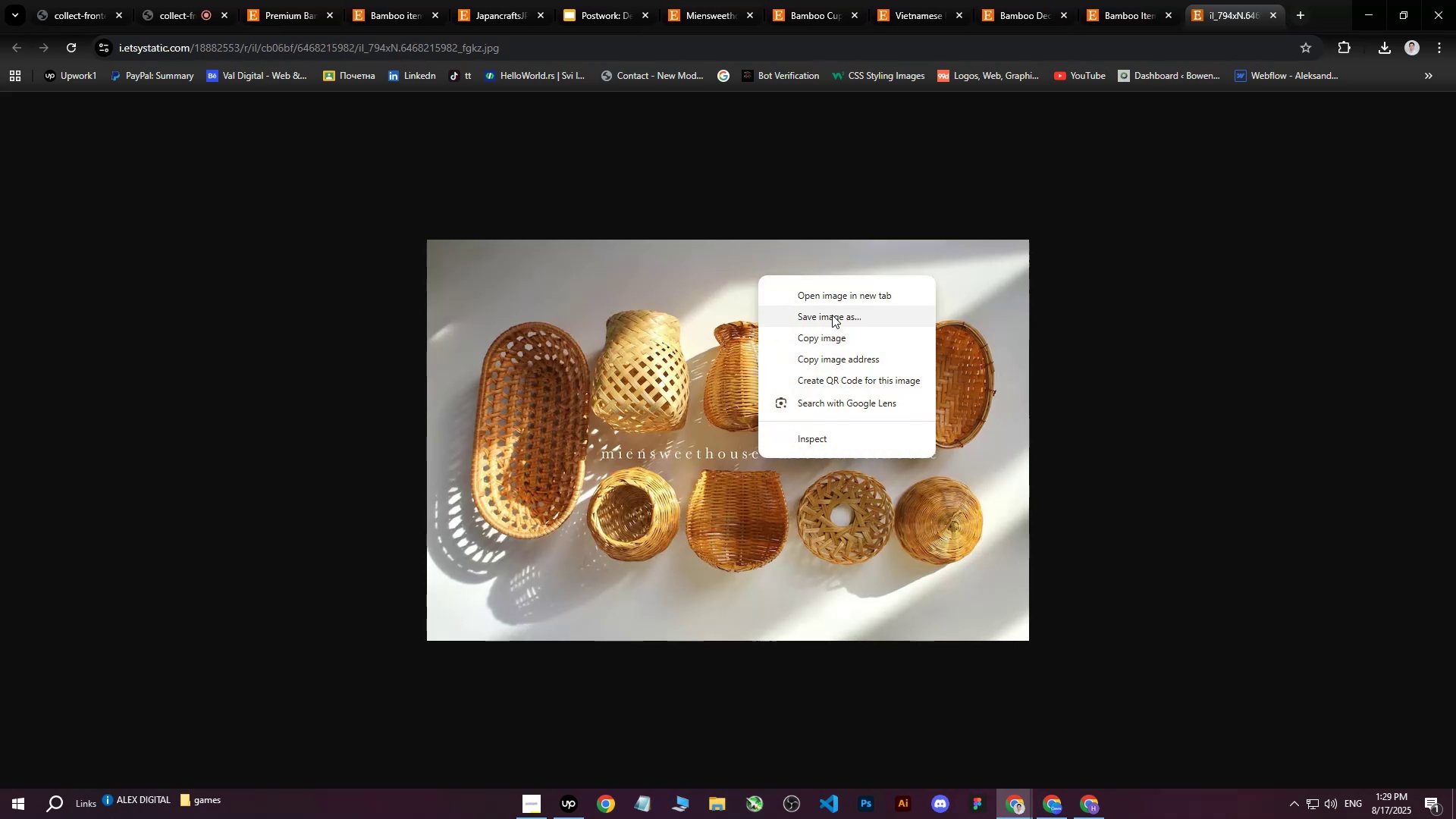 
left_click([833, 312])
 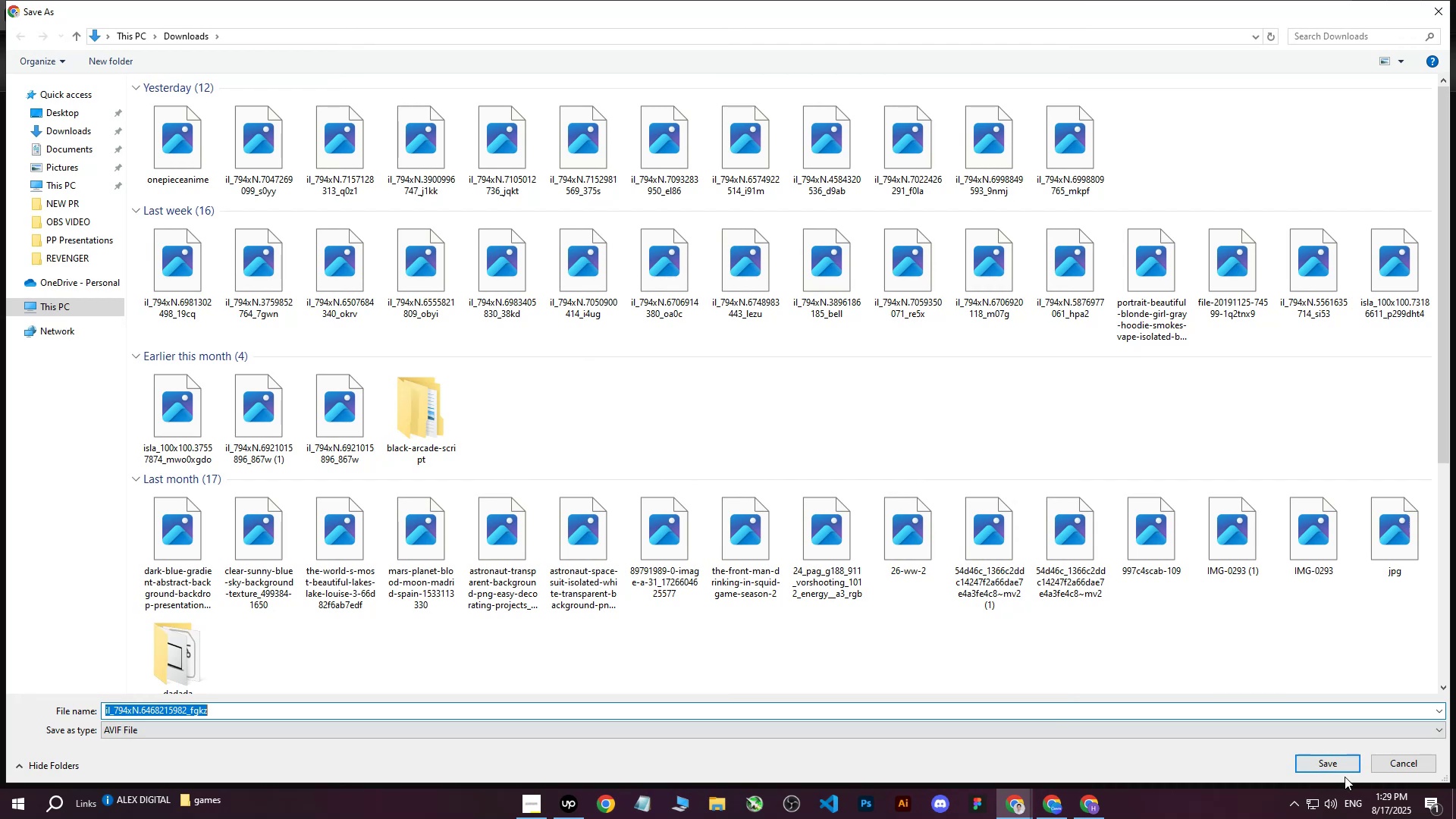 
left_click([1332, 757])
 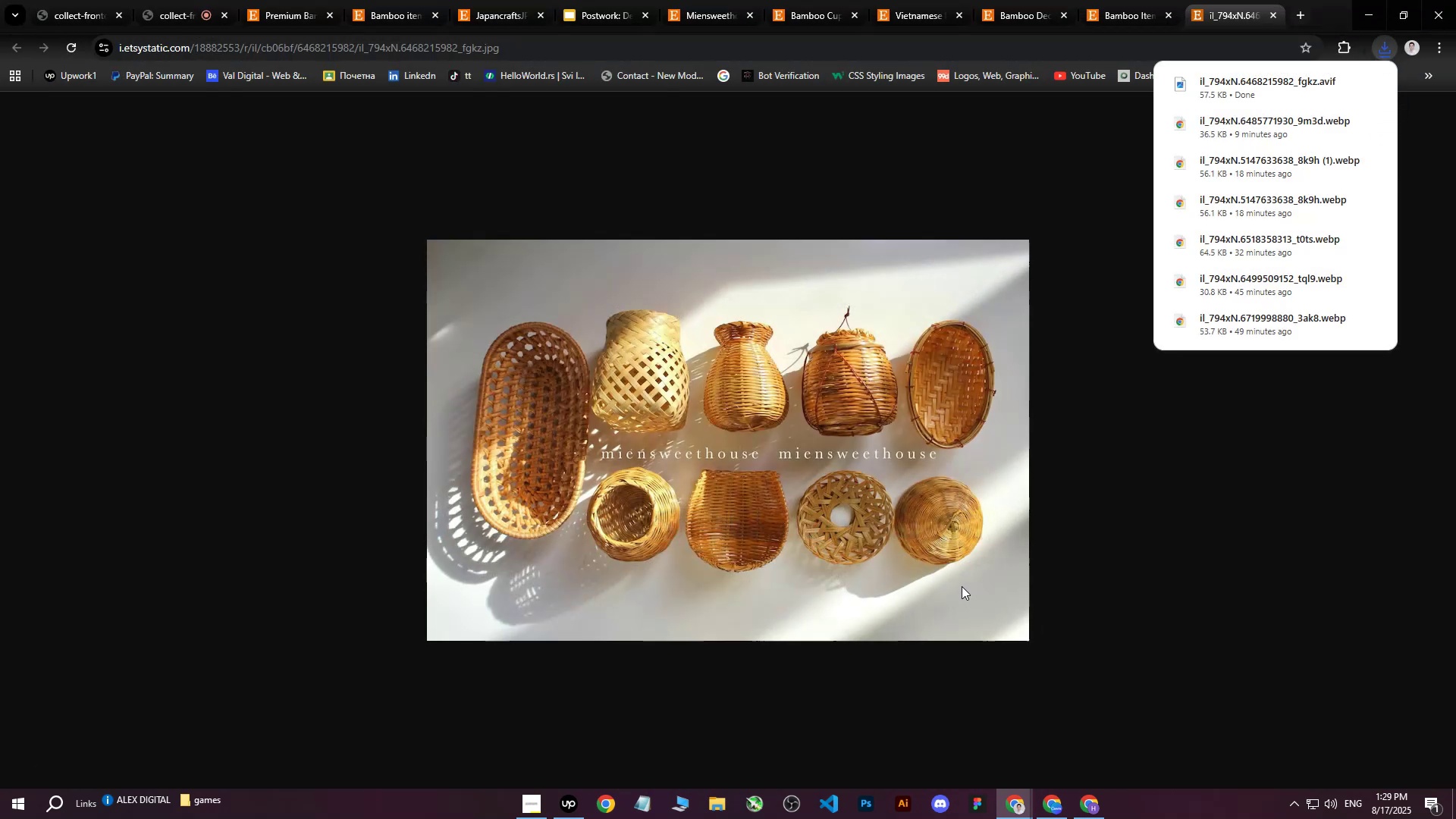 
wait(8.93)
 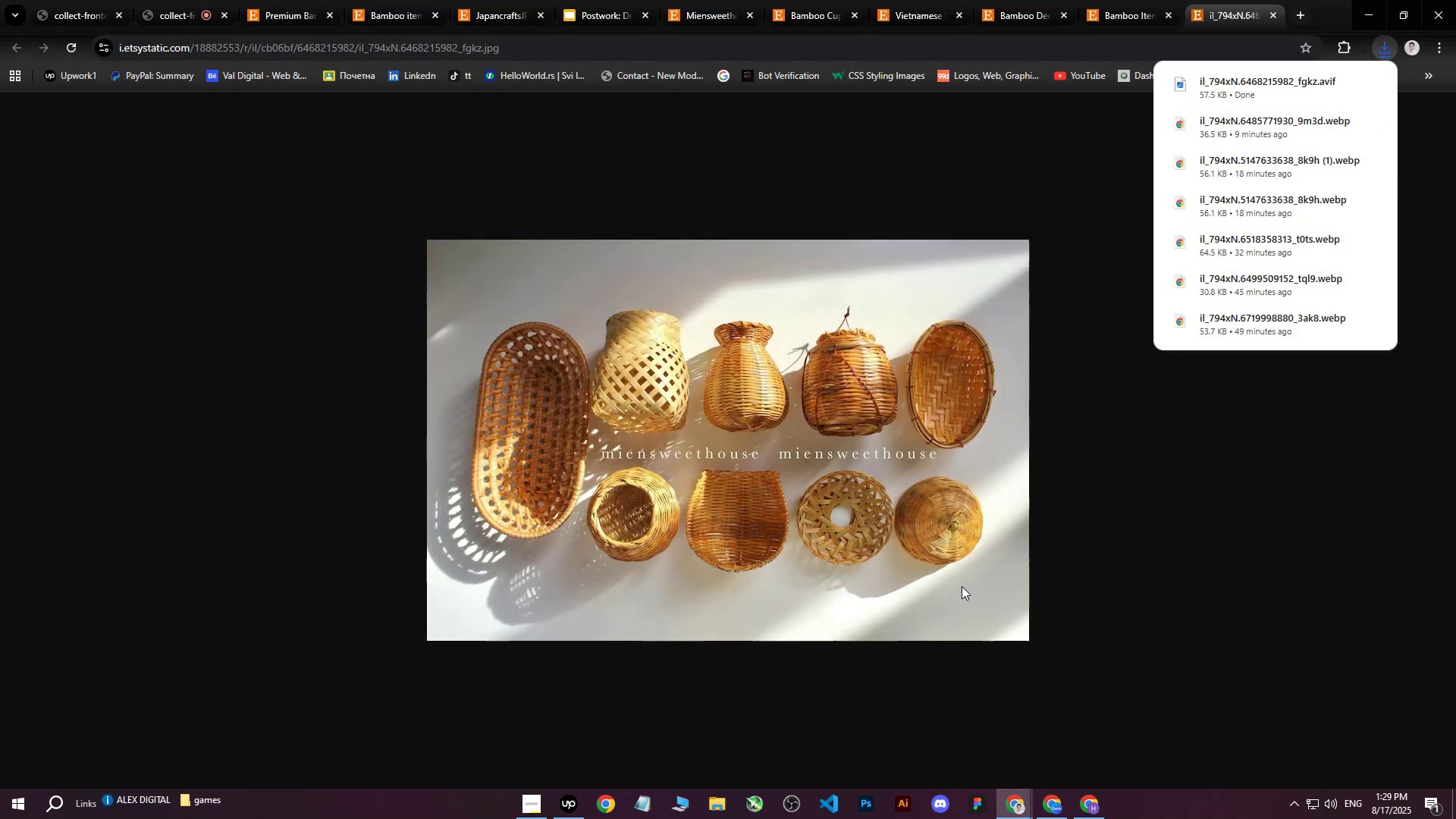 
left_click([849, 481])
 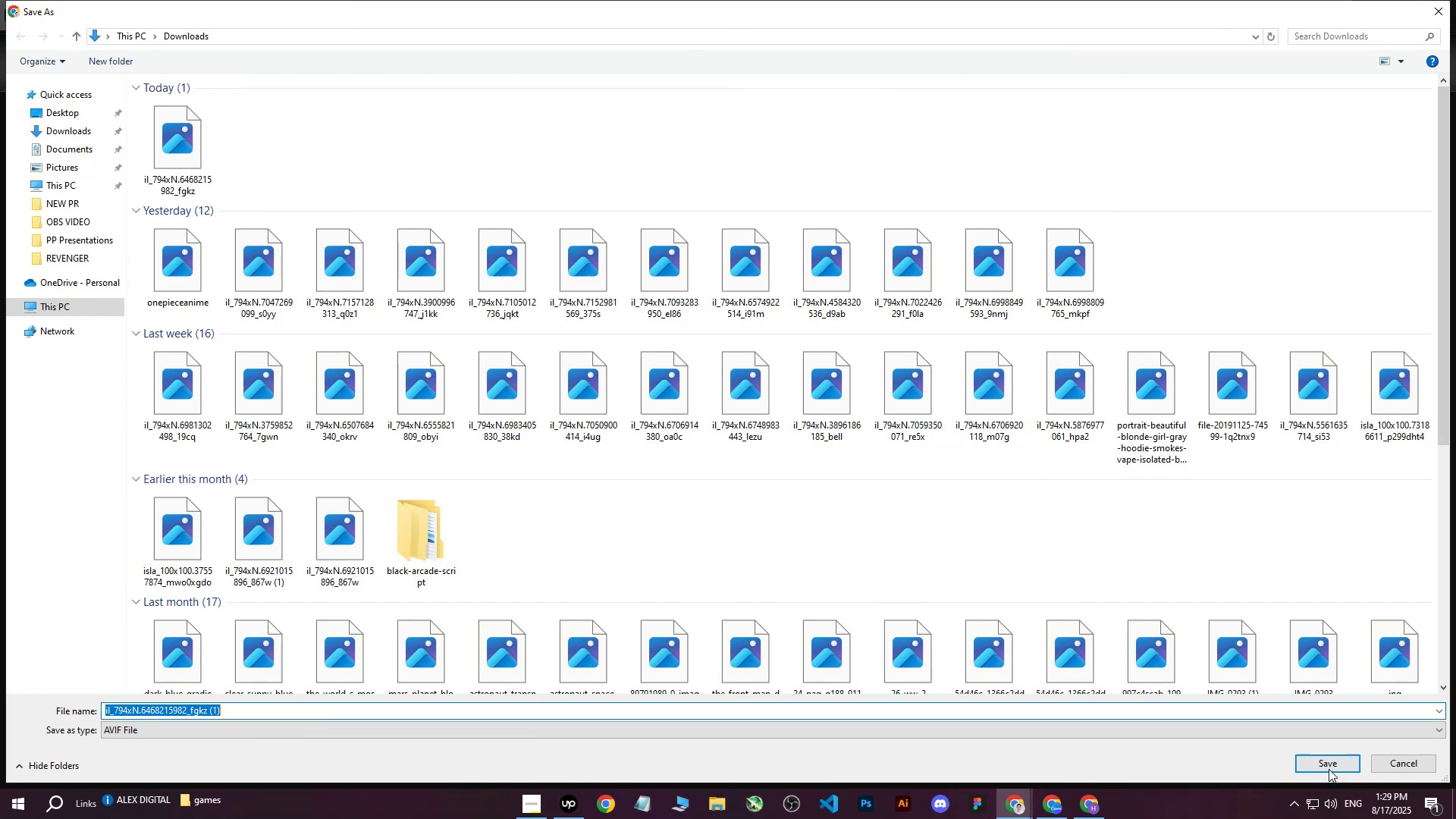 
left_click([1330, 769])
 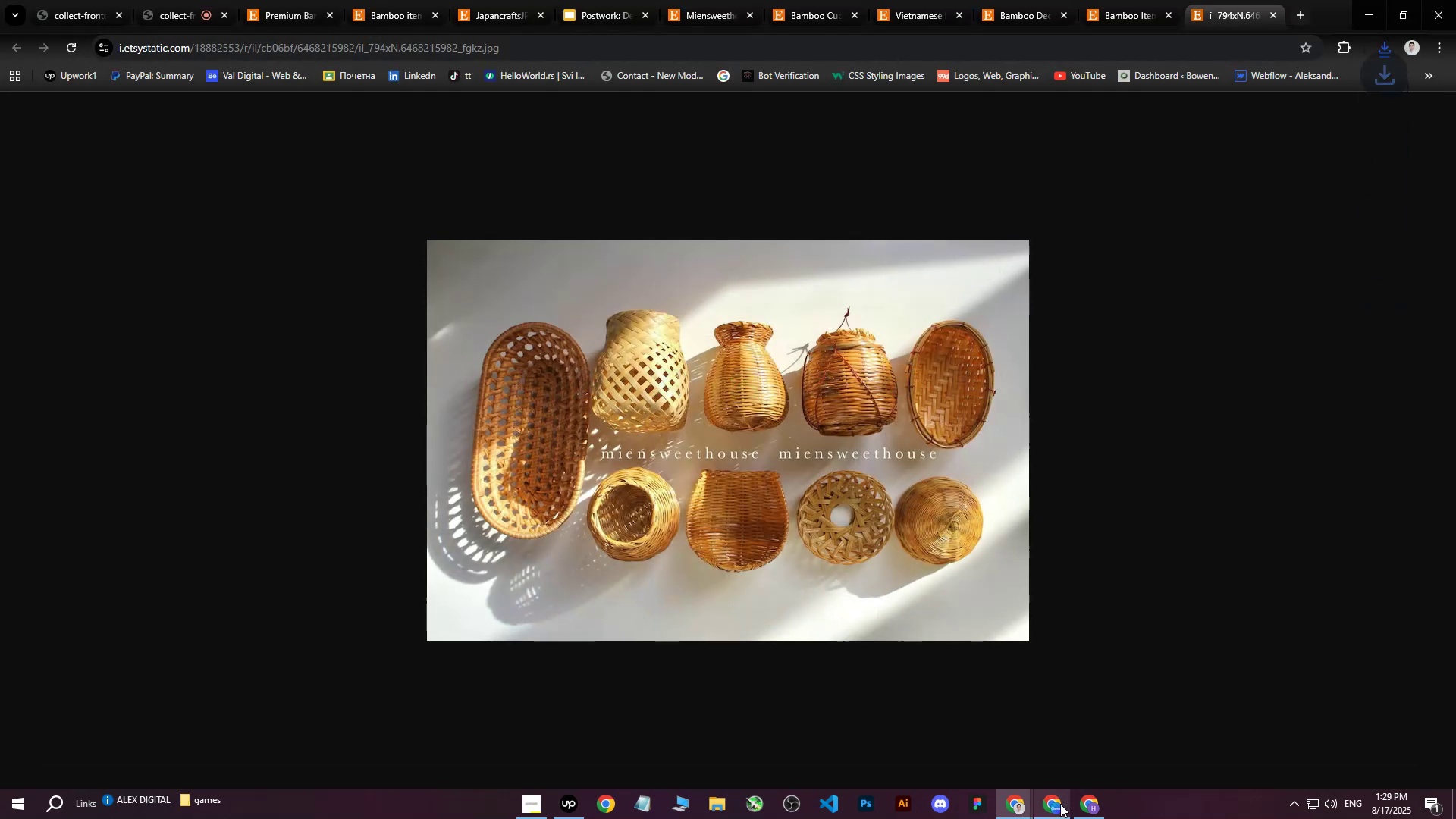 
left_click([1049, 807])
 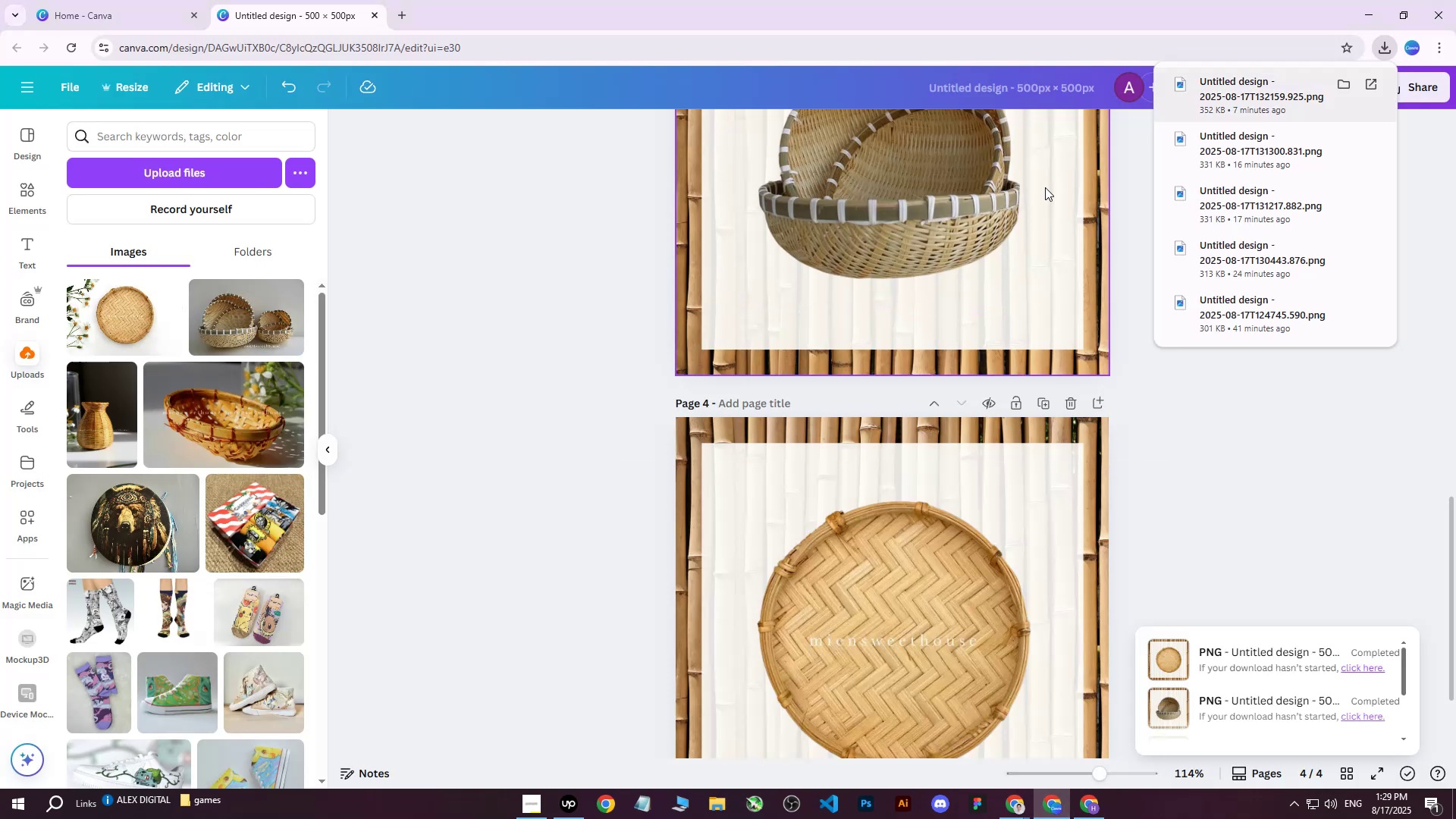 
scroll: coordinate [1124, 391], scroll_direction: down, amount: 1.0
 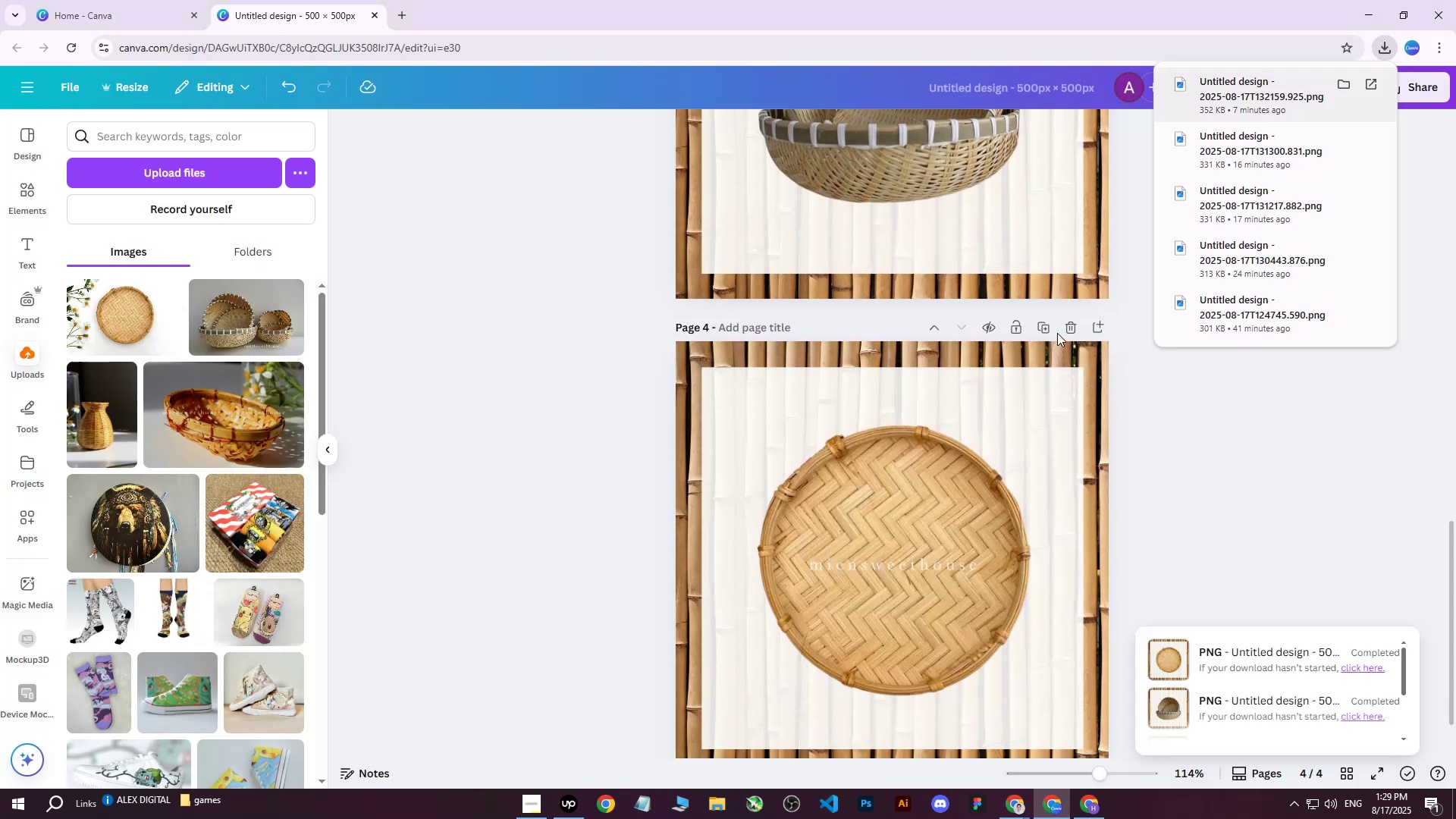 
left_click([1051, 328])
 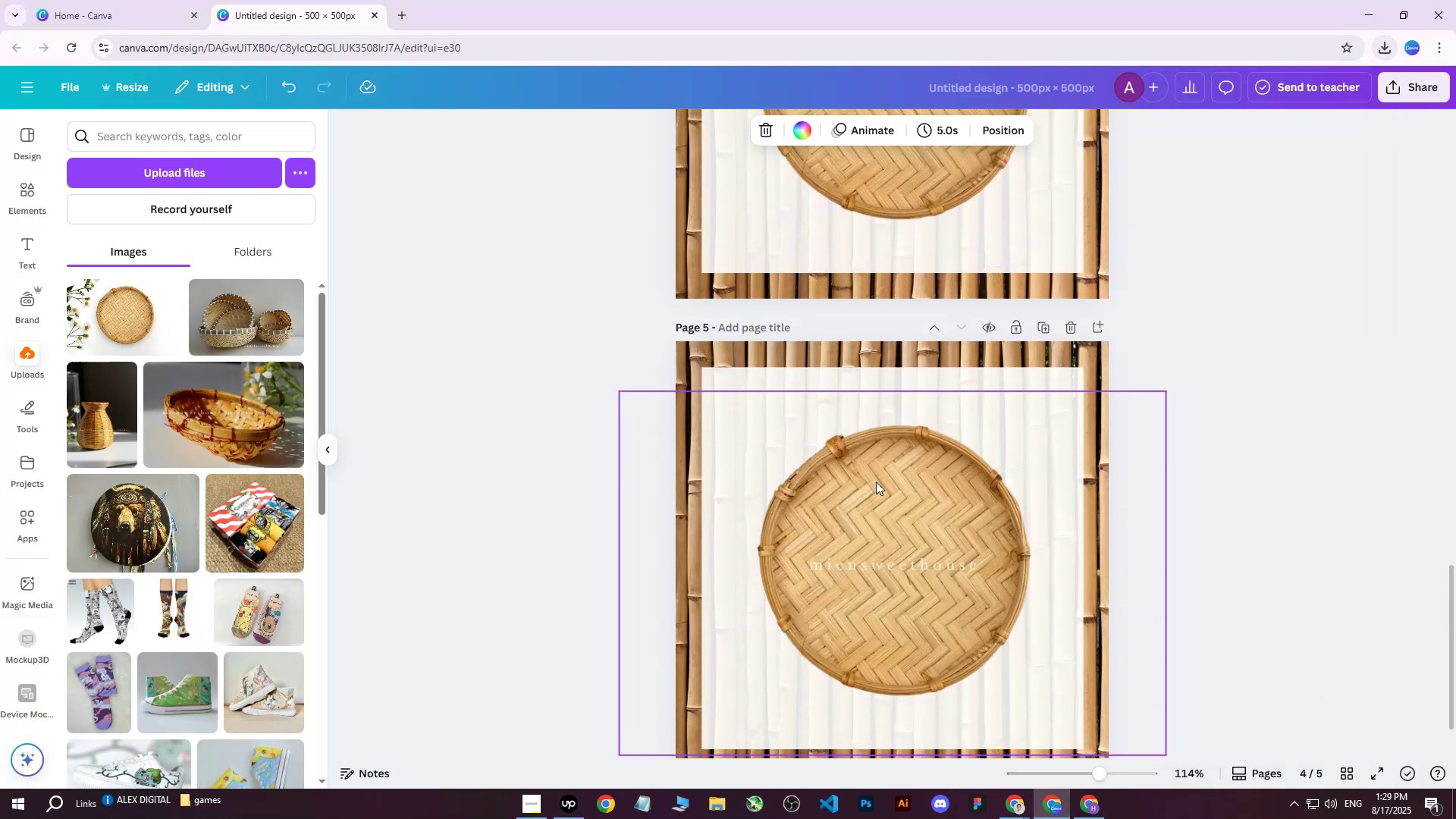 
left_click([868, 504])
 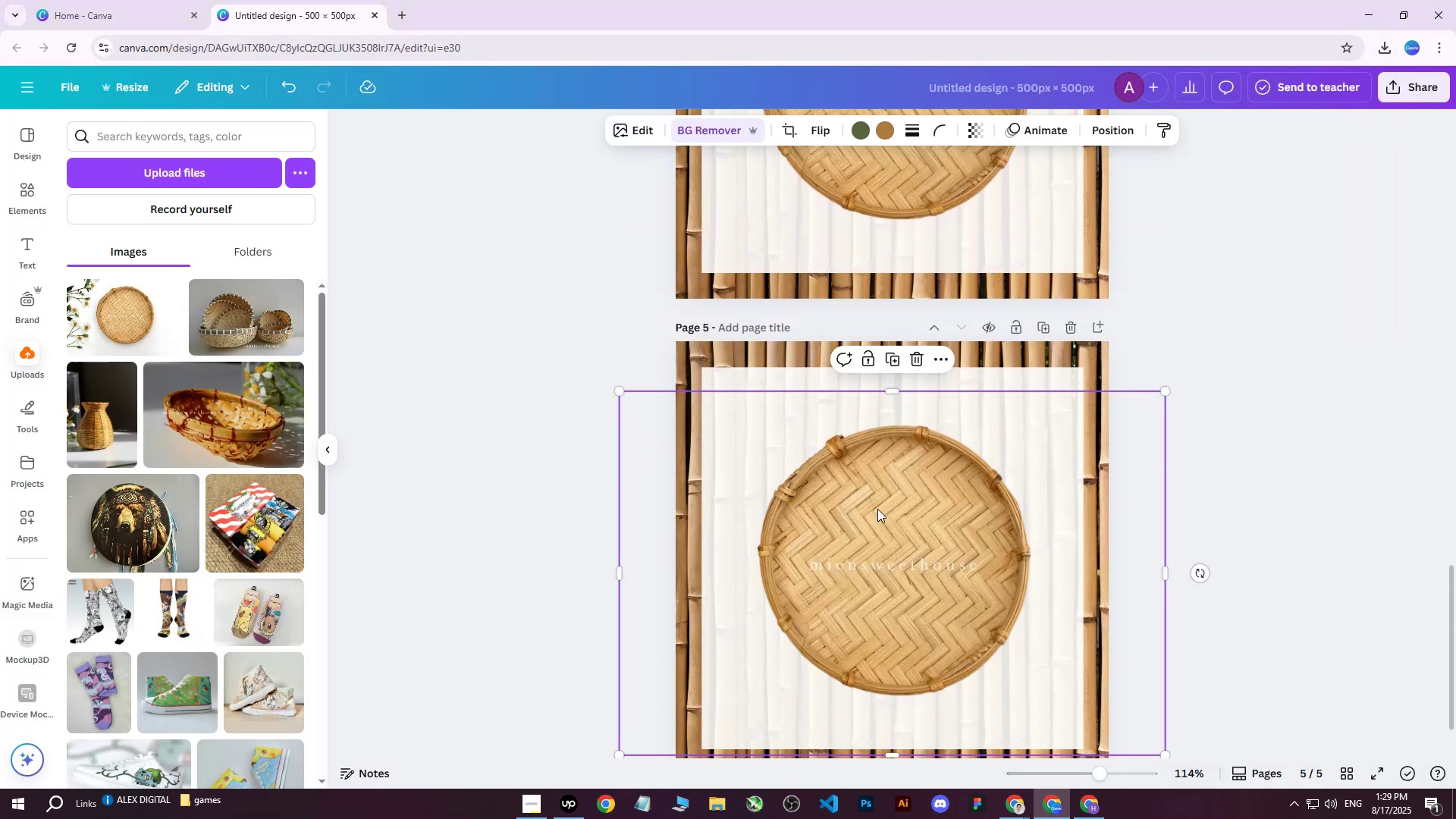 
key(Delete)
 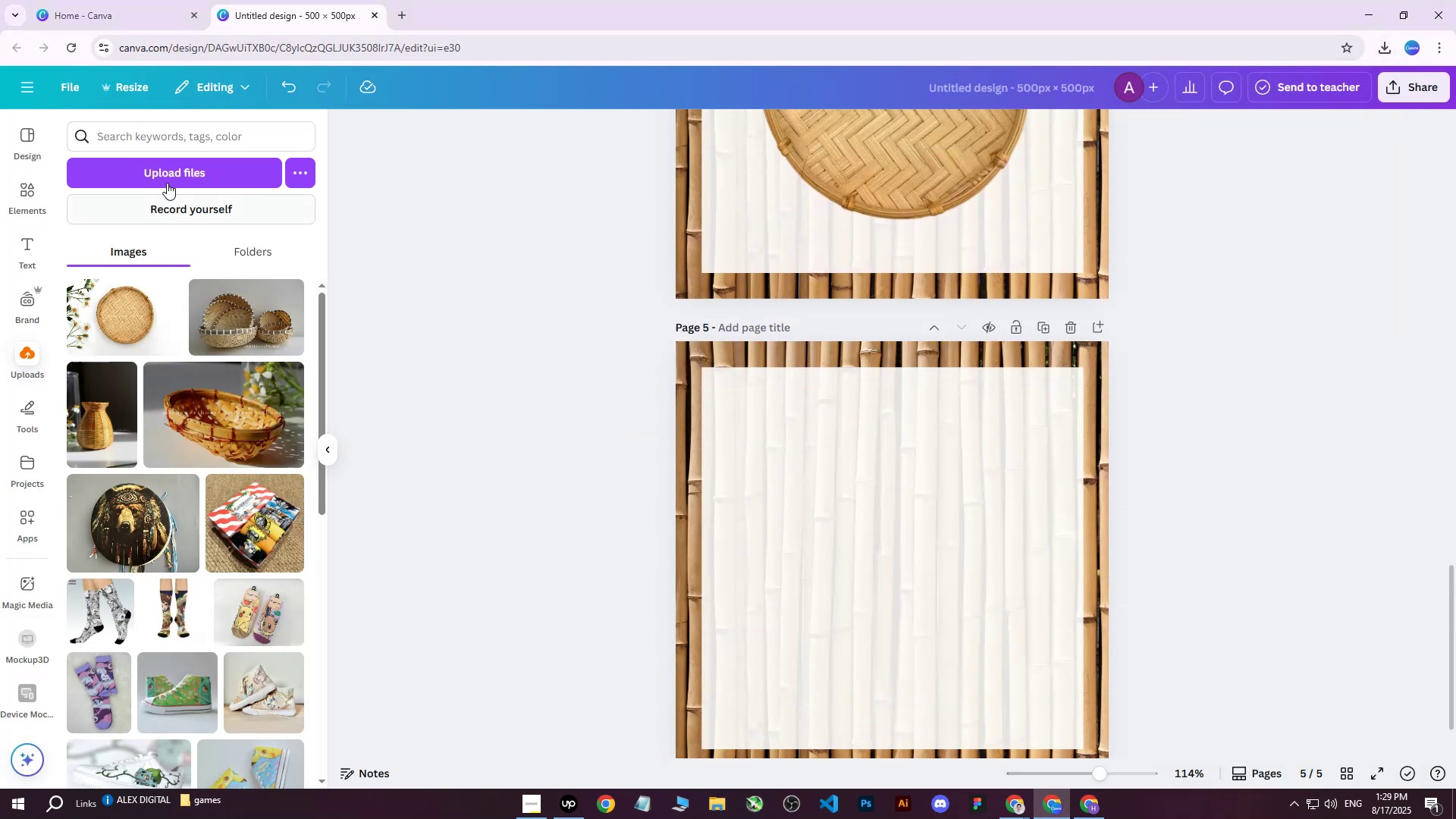 
left_click([170, 171])
 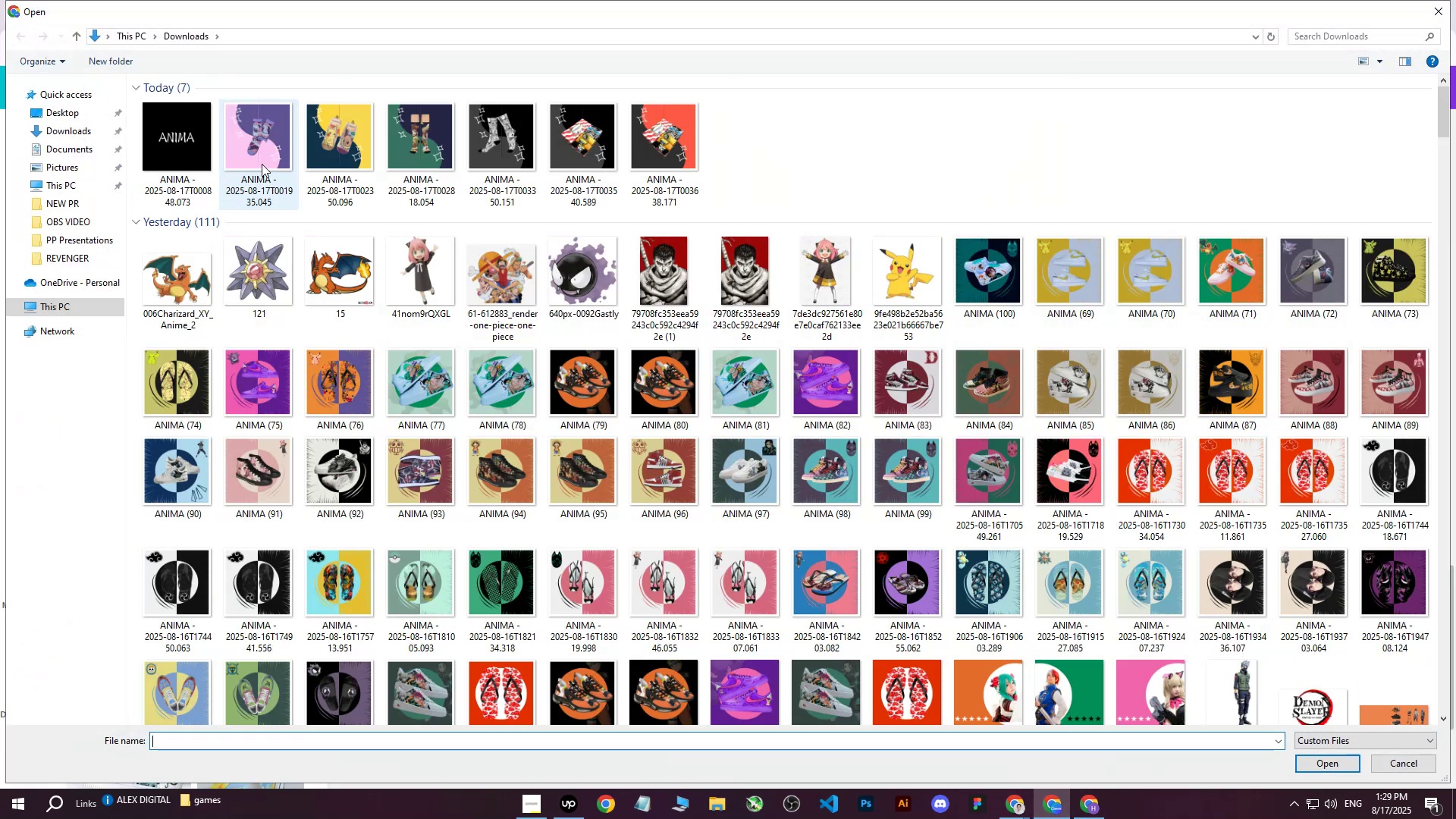 
mouse_move([182, 146])
 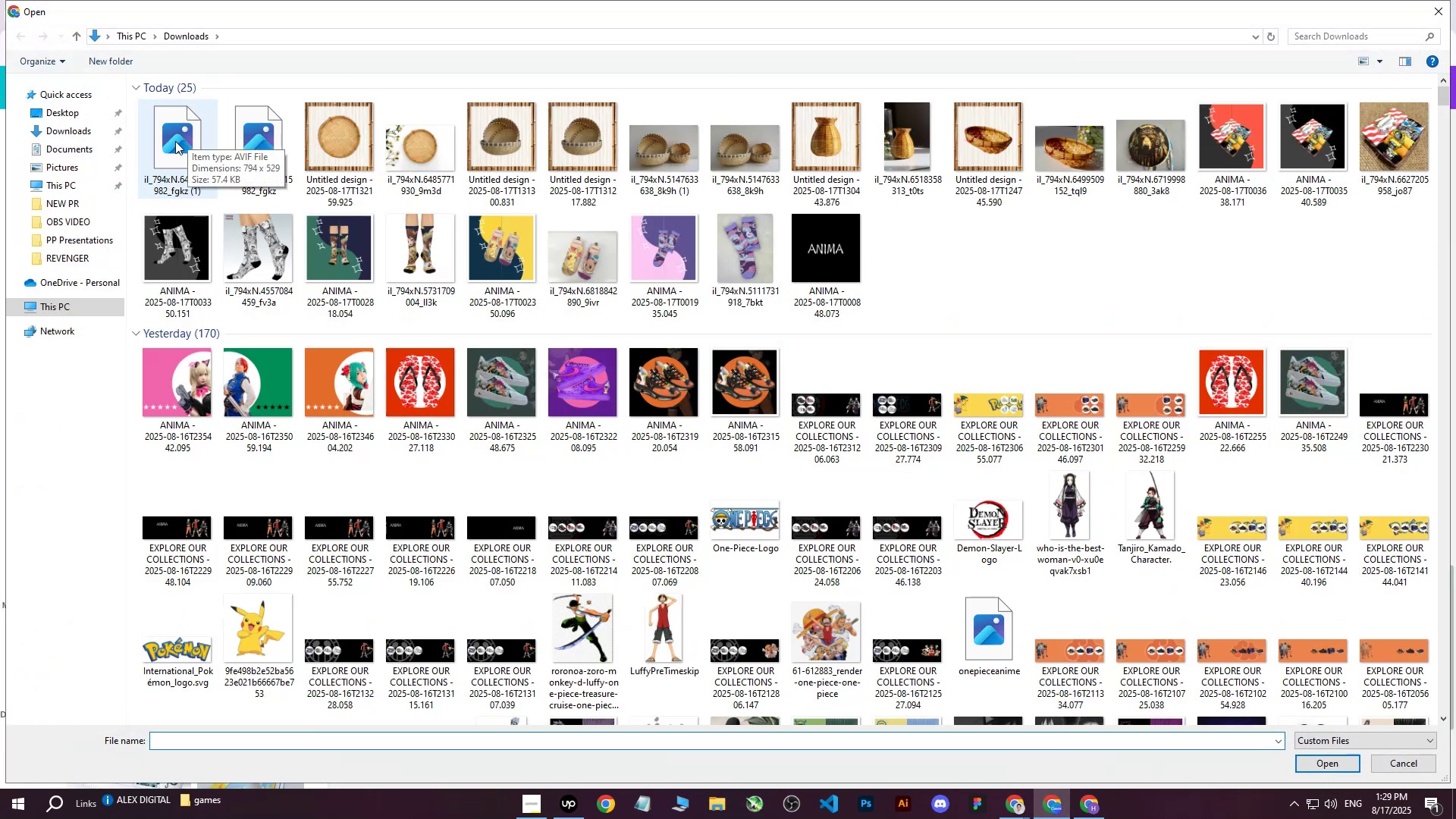 
left_click([175, 141])
 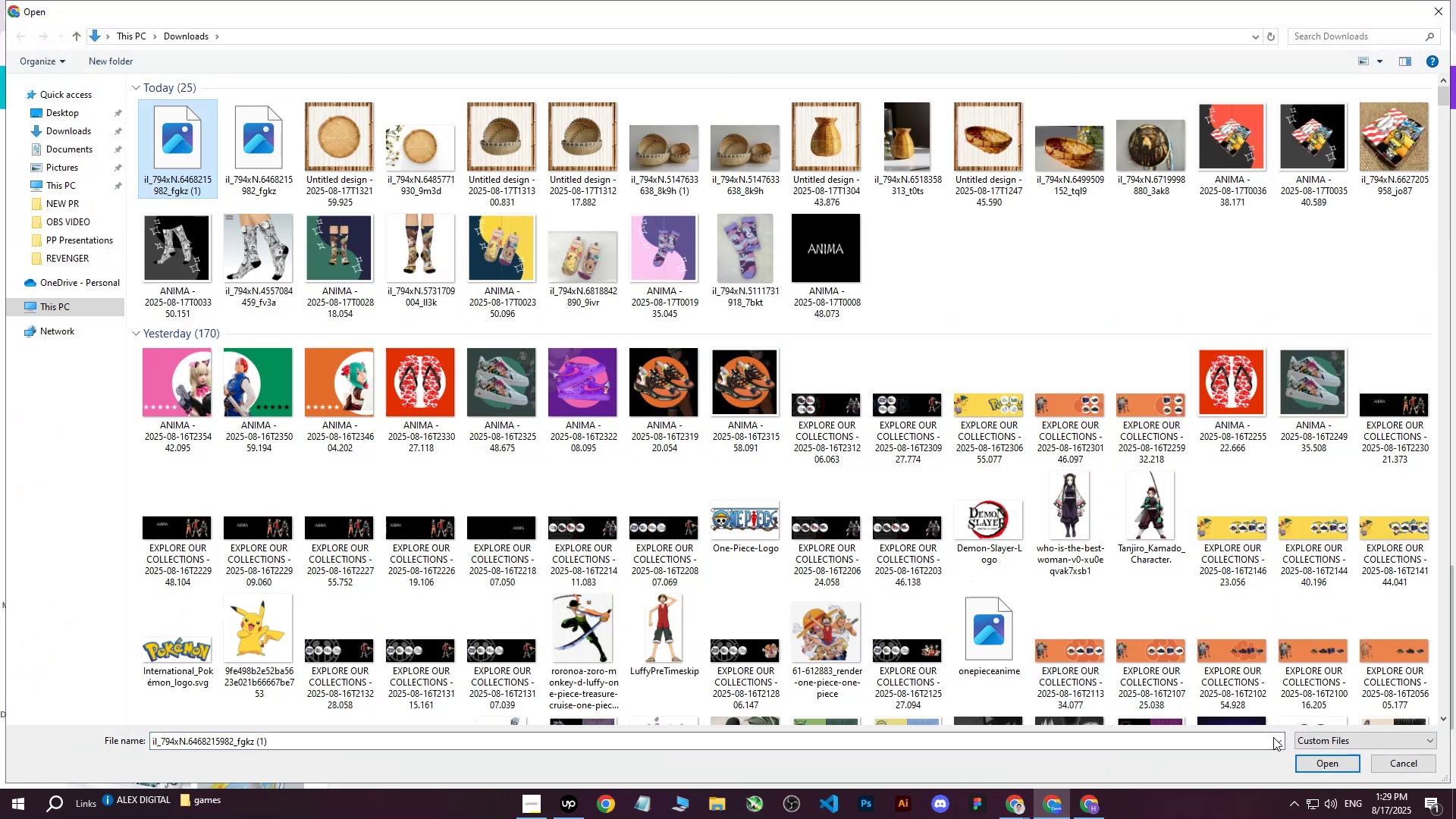 
left_click([1317, 763])
 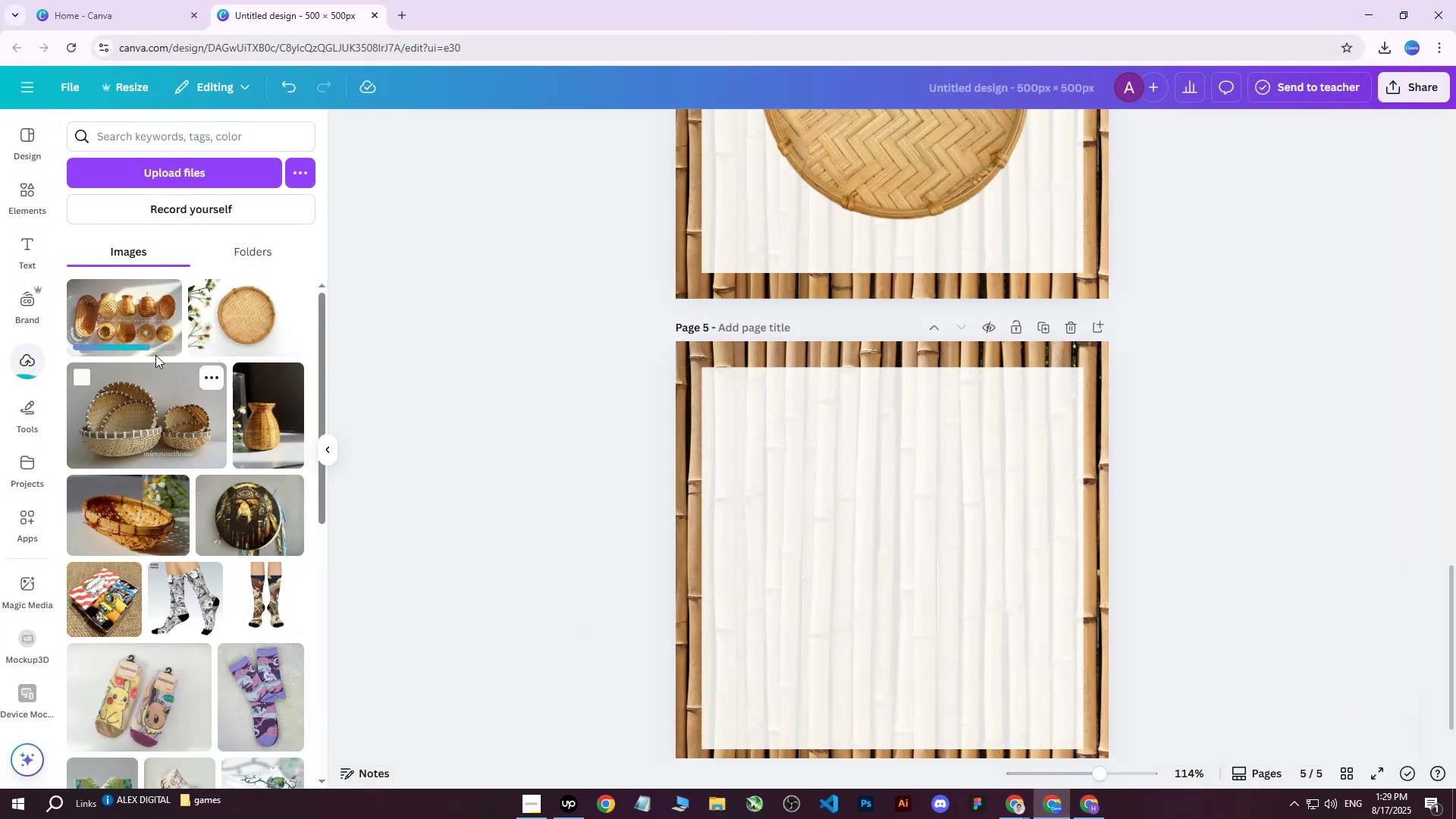 
left_click([132, 315])
 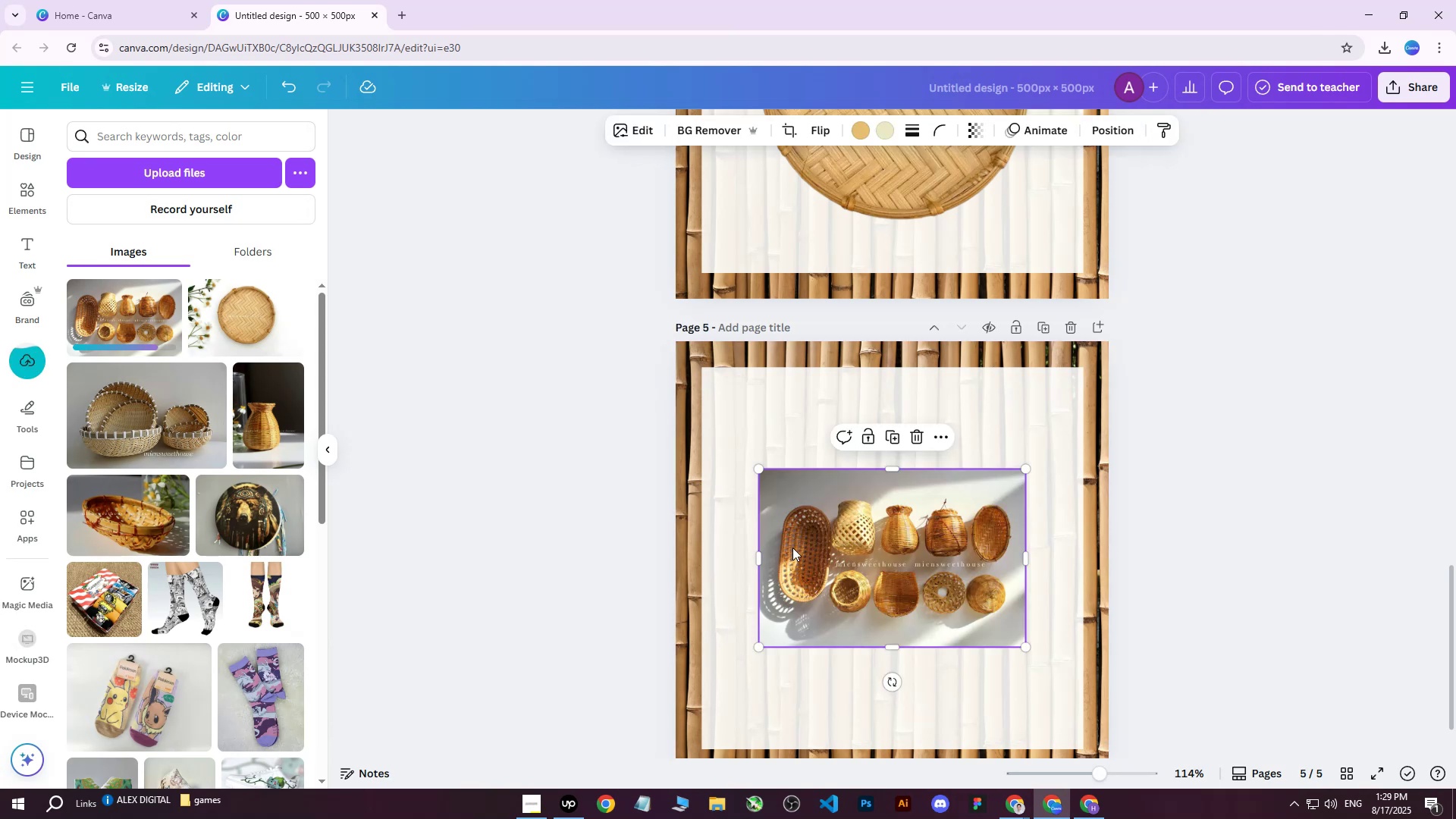 
left_click_drag(start_coordinate=[758, 469], to_coordinate=[631, 410])
 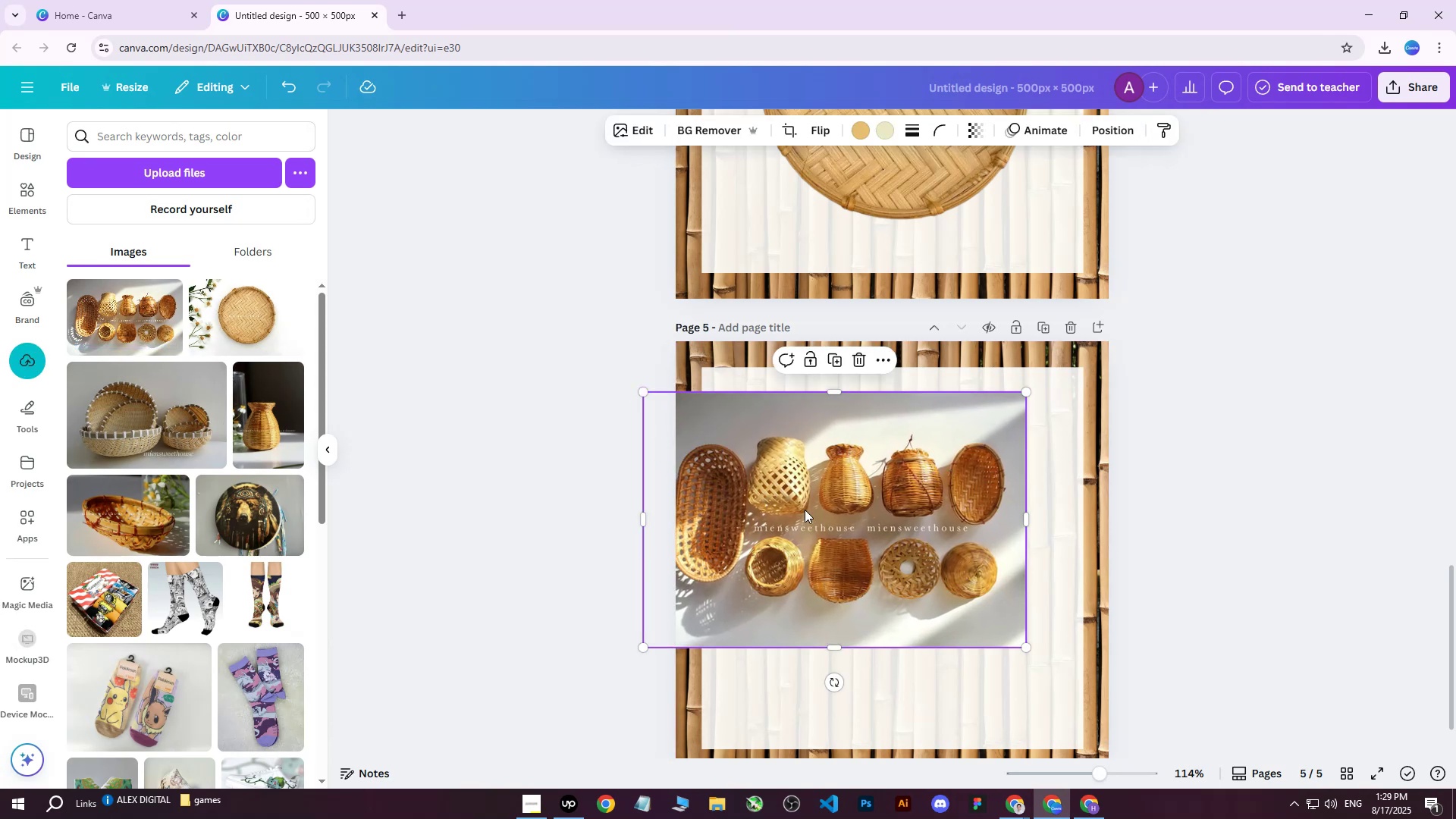 
left_click_drag(start_coordinate=[830, 521], to_coordinate=[884, 544])
 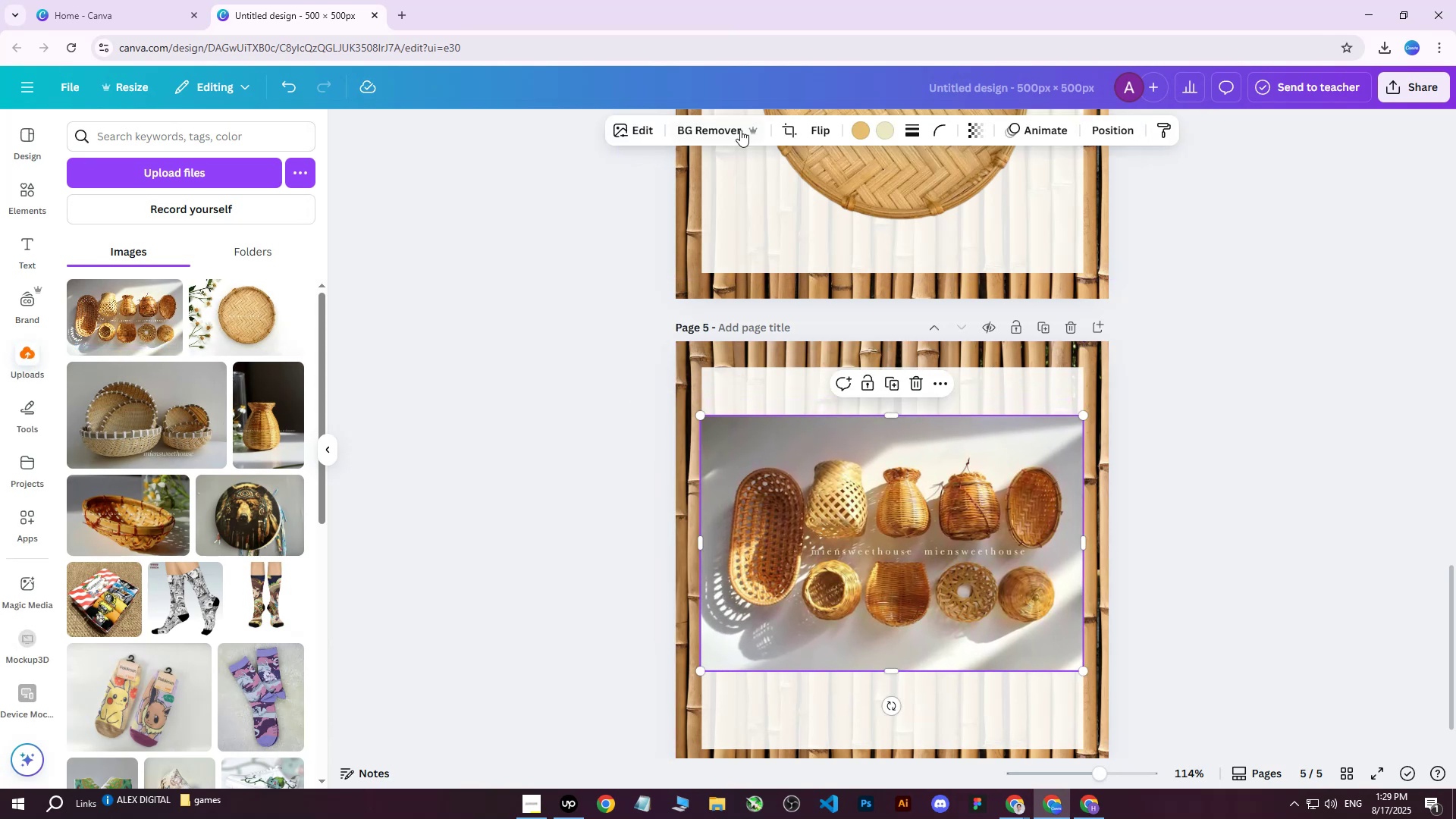 
left_click([712, 131])
 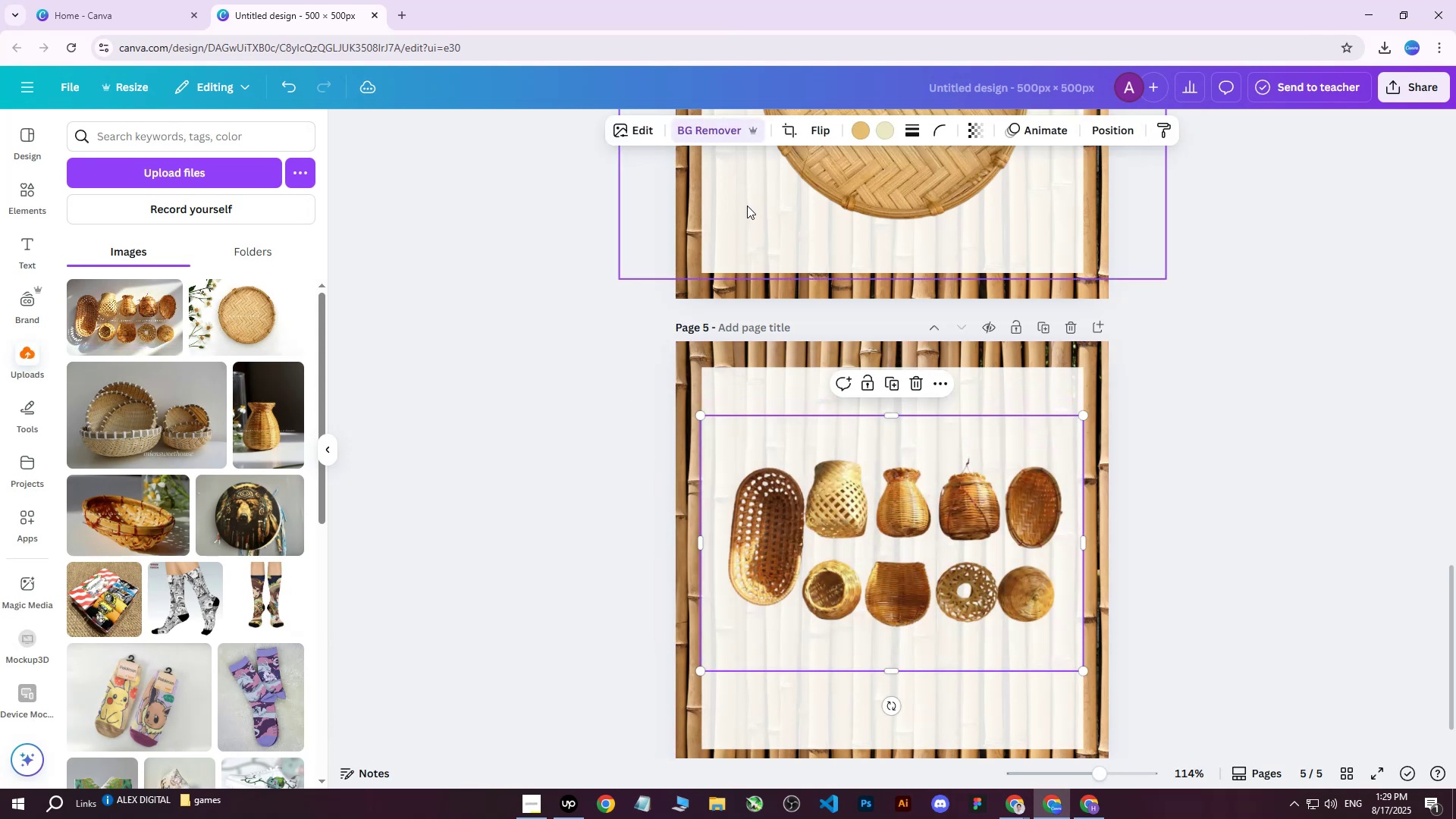 
wait(6.06)
 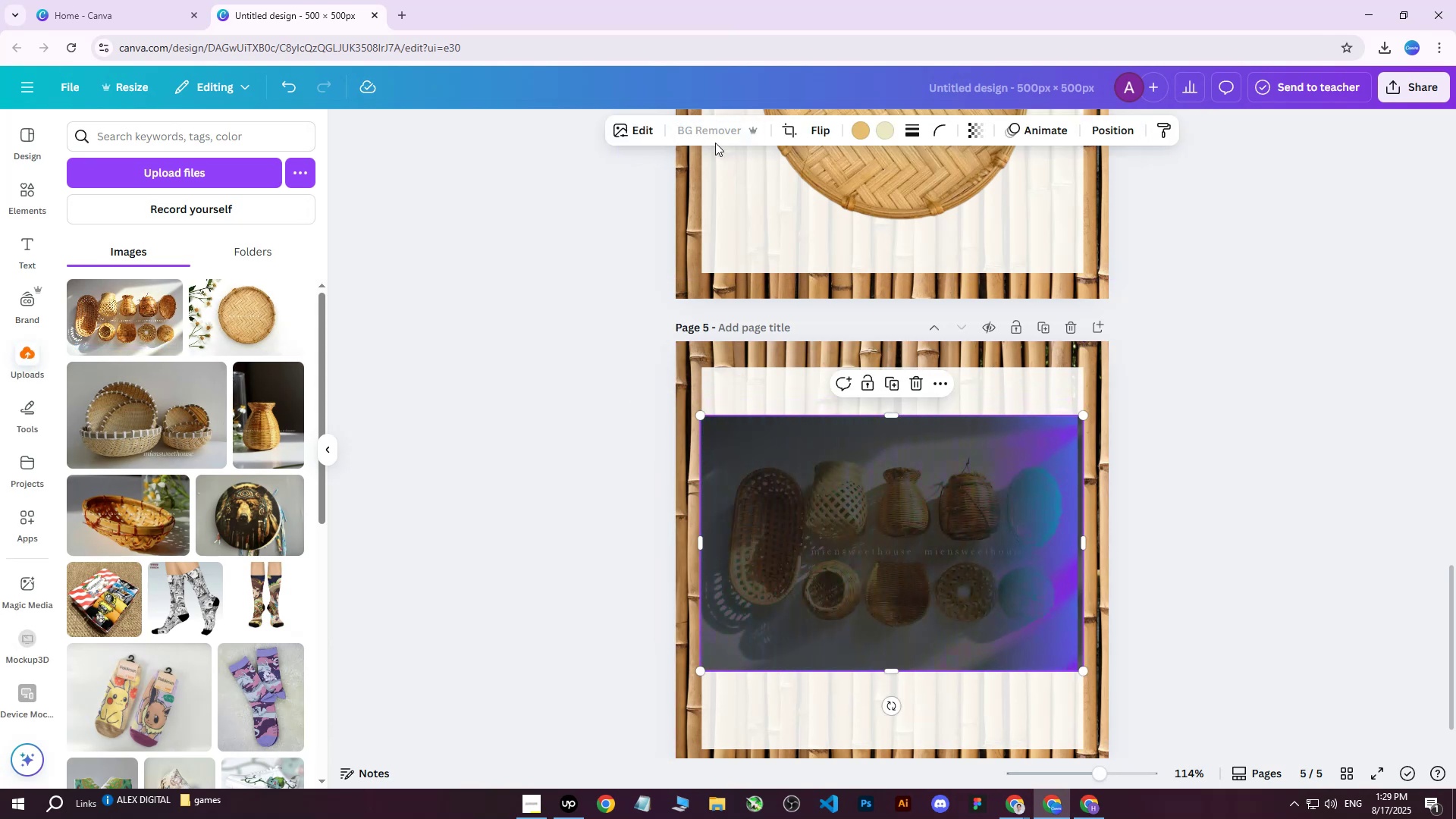 
left_click_drag(start_coordinate=[1084, 416], to_coordinate=[1072, 422])
 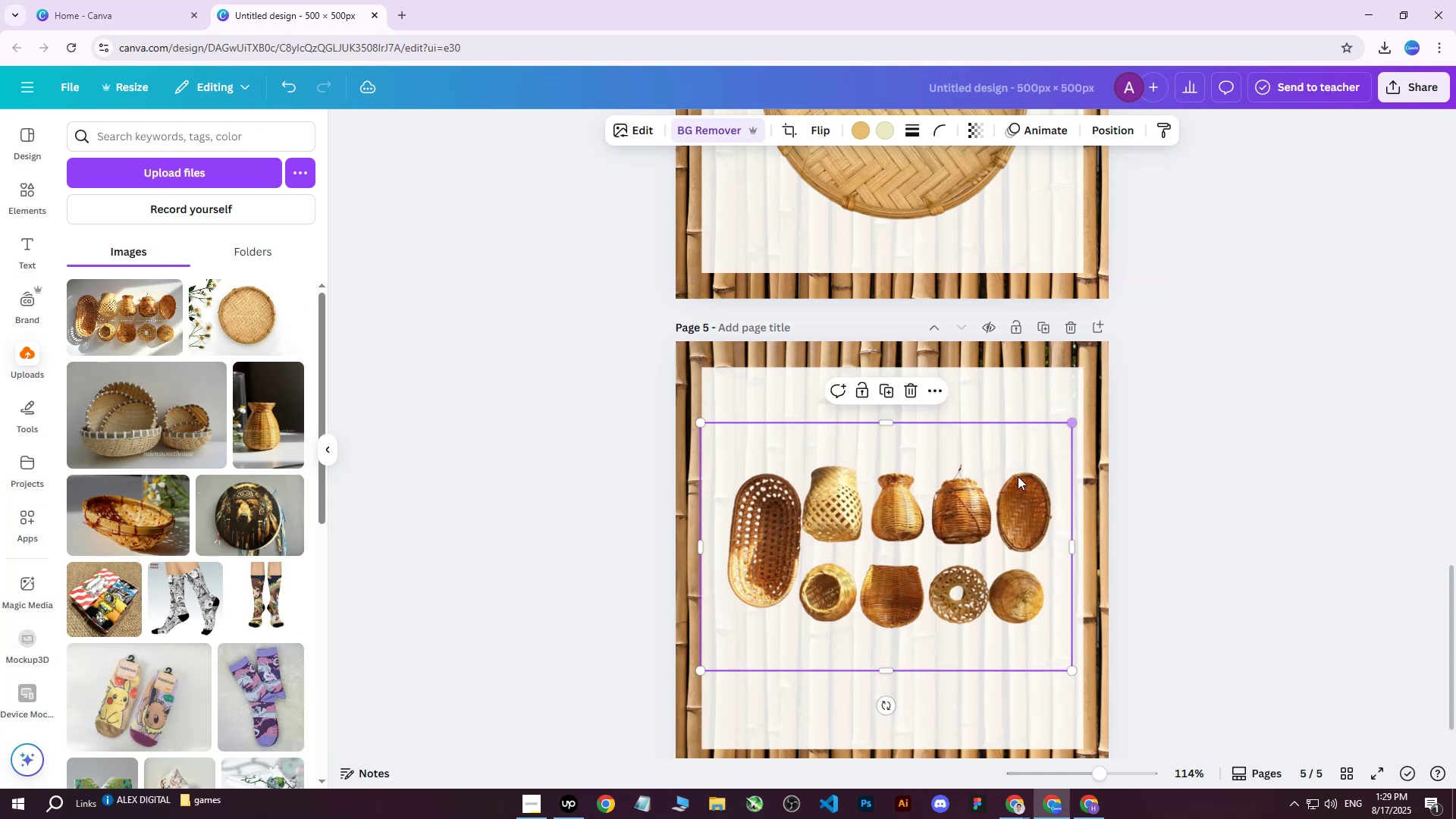 
left_click_drag(start_coordinate=[959, 519], to_coordinate=[963, 529])
 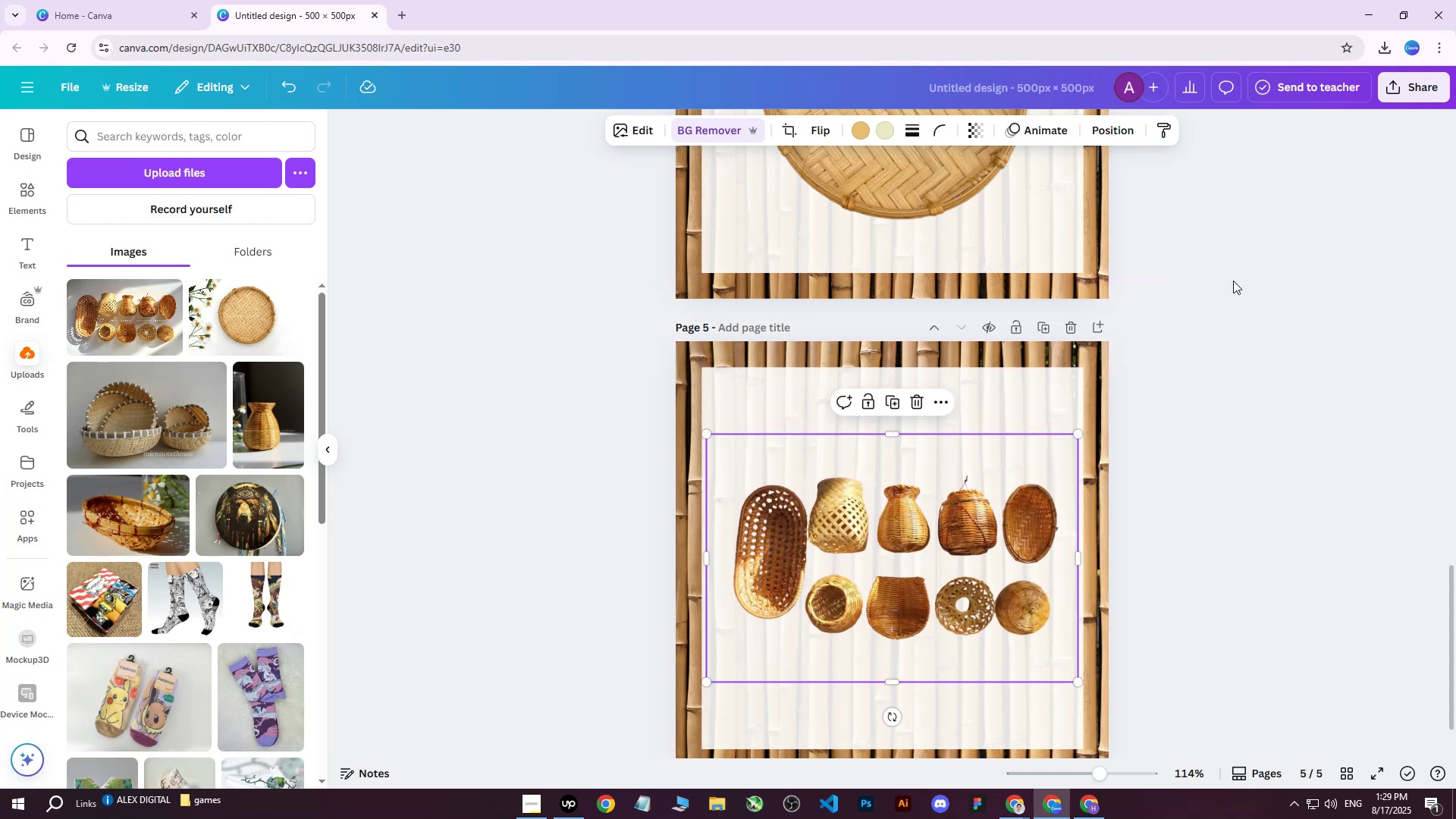 
left_click([1382, 96])
 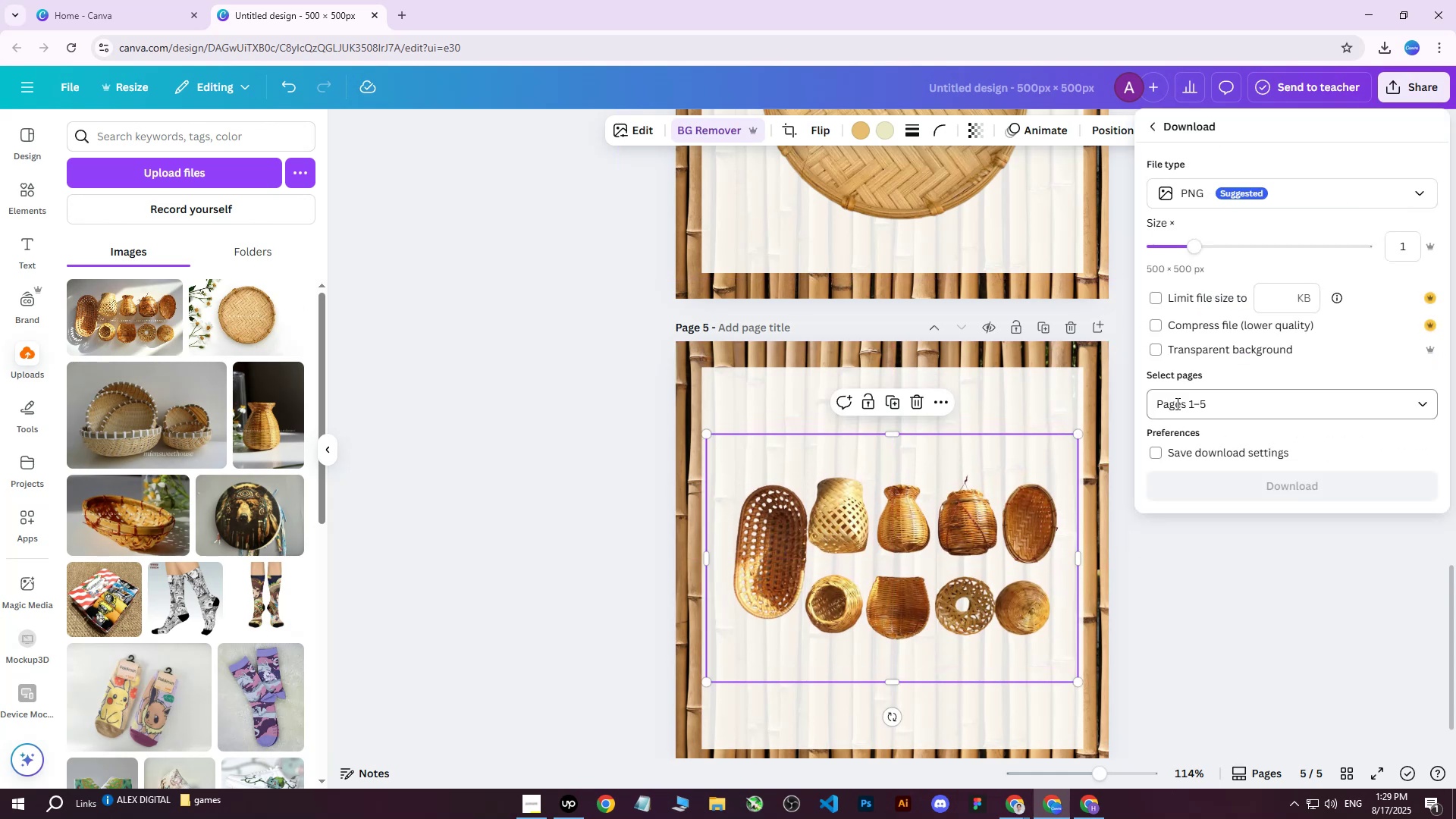 
double_click([1190, 394])
 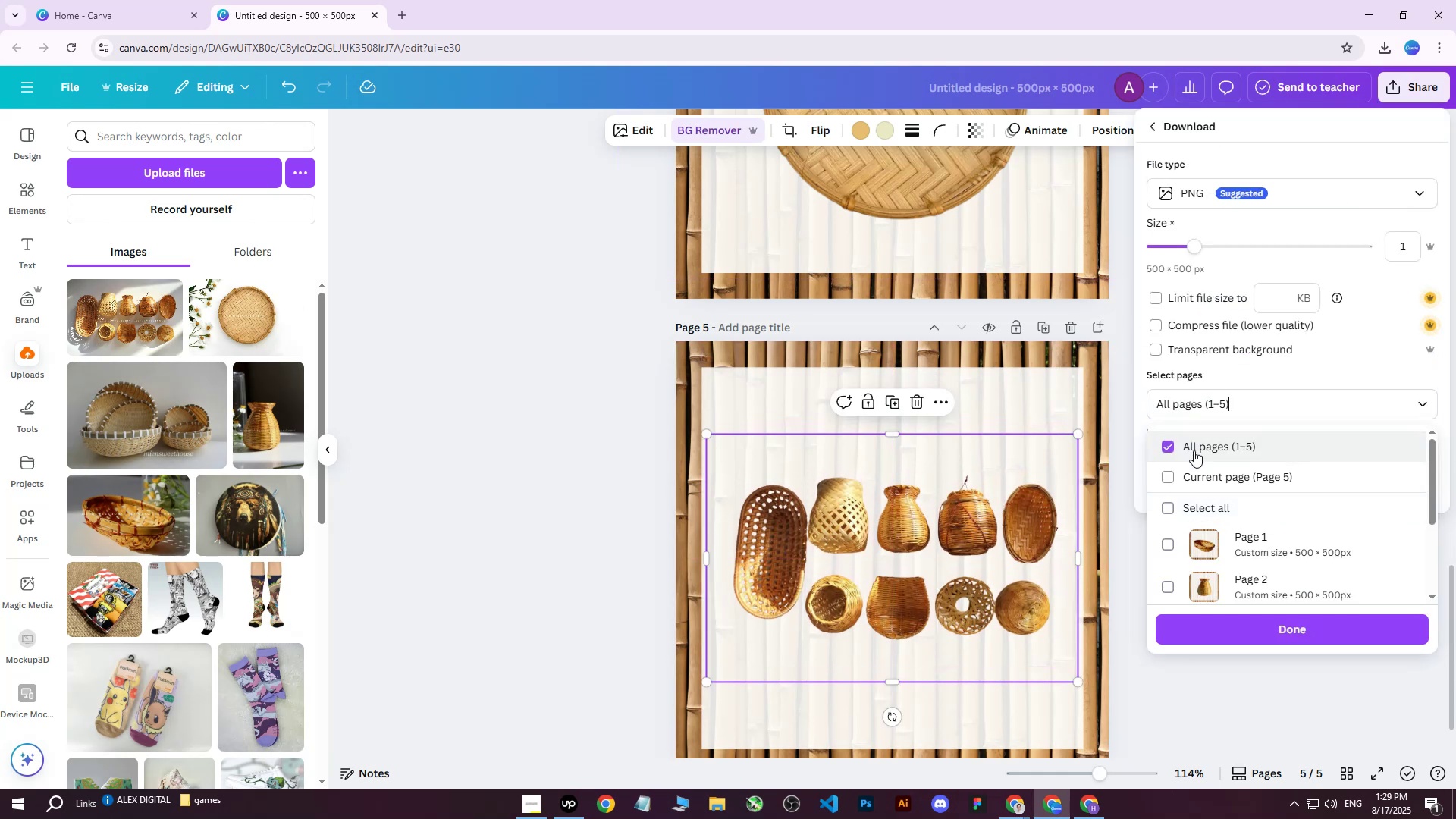 
triple_click([1194, 471])
 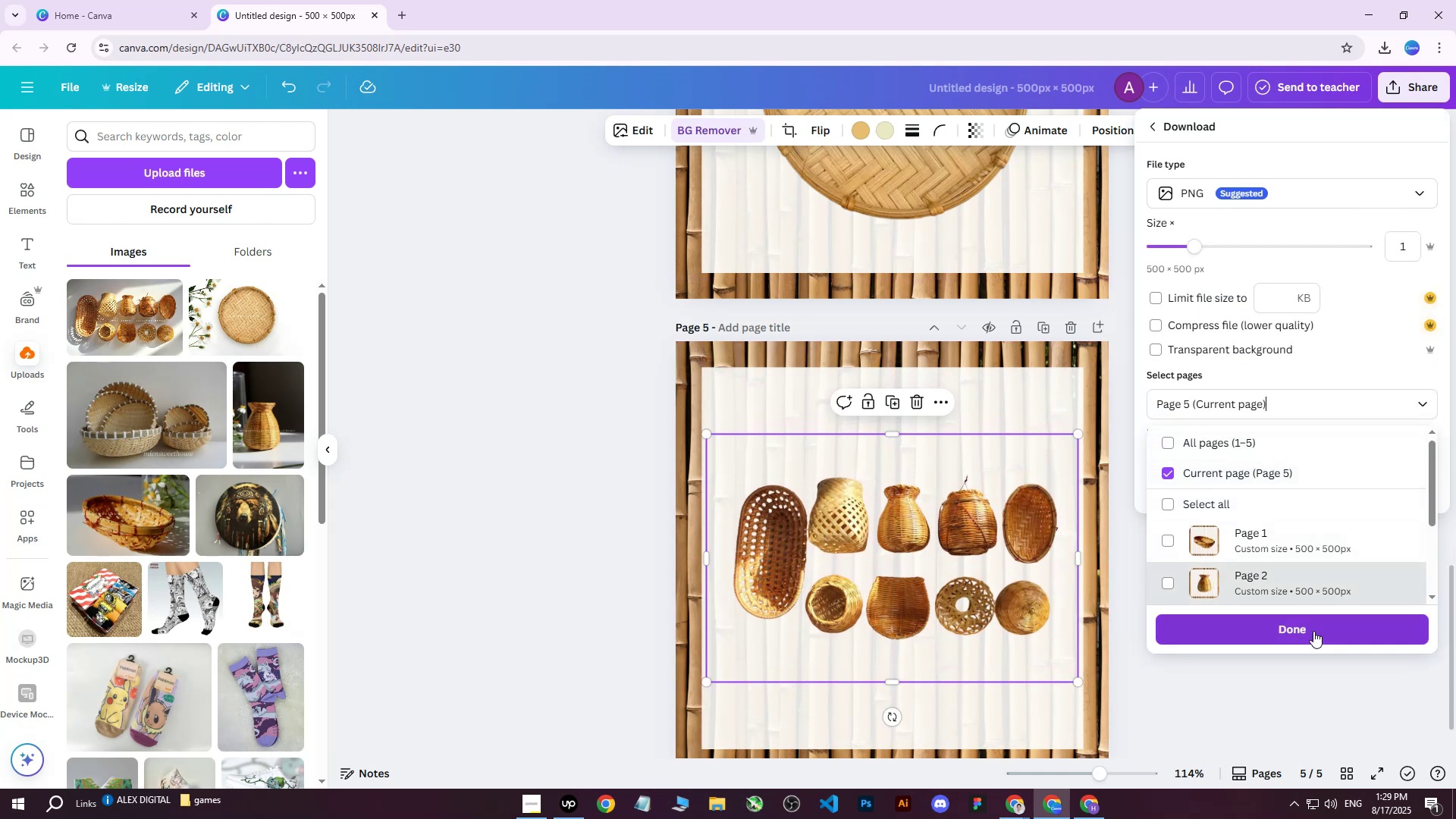 
left_click([1290, 631])
 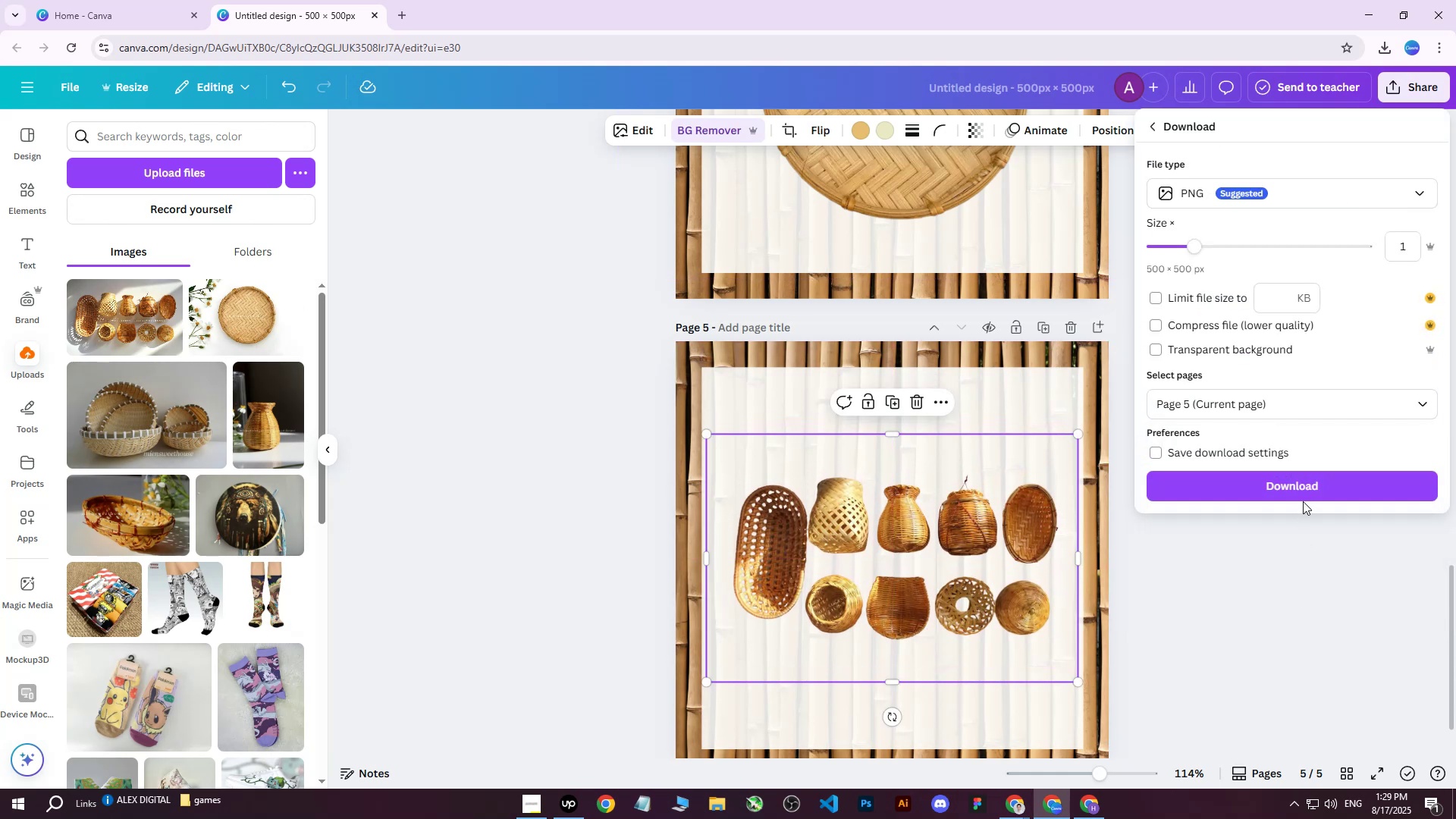 
left_click([1303, 500])
 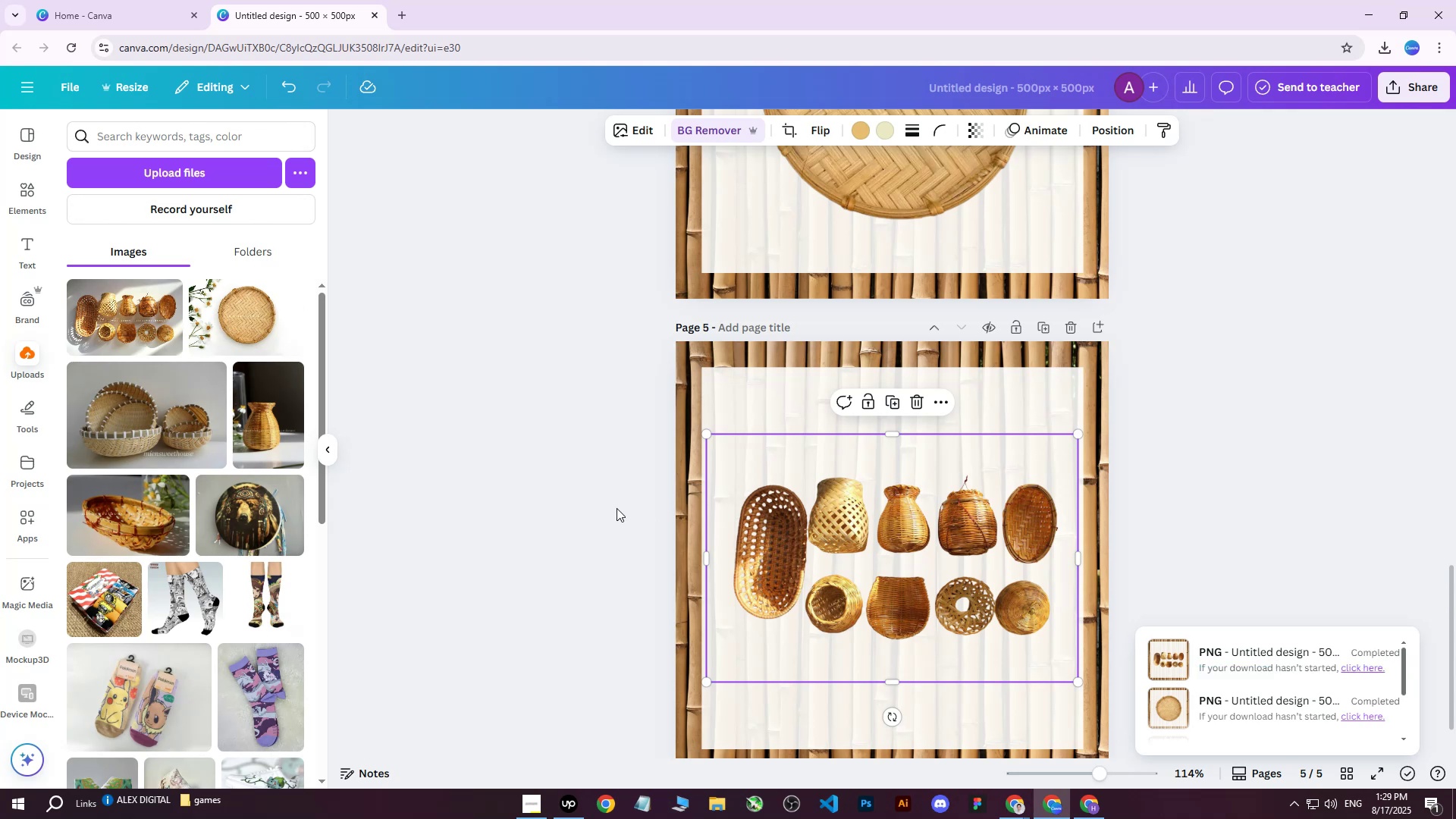 
left_click([566, 488])
 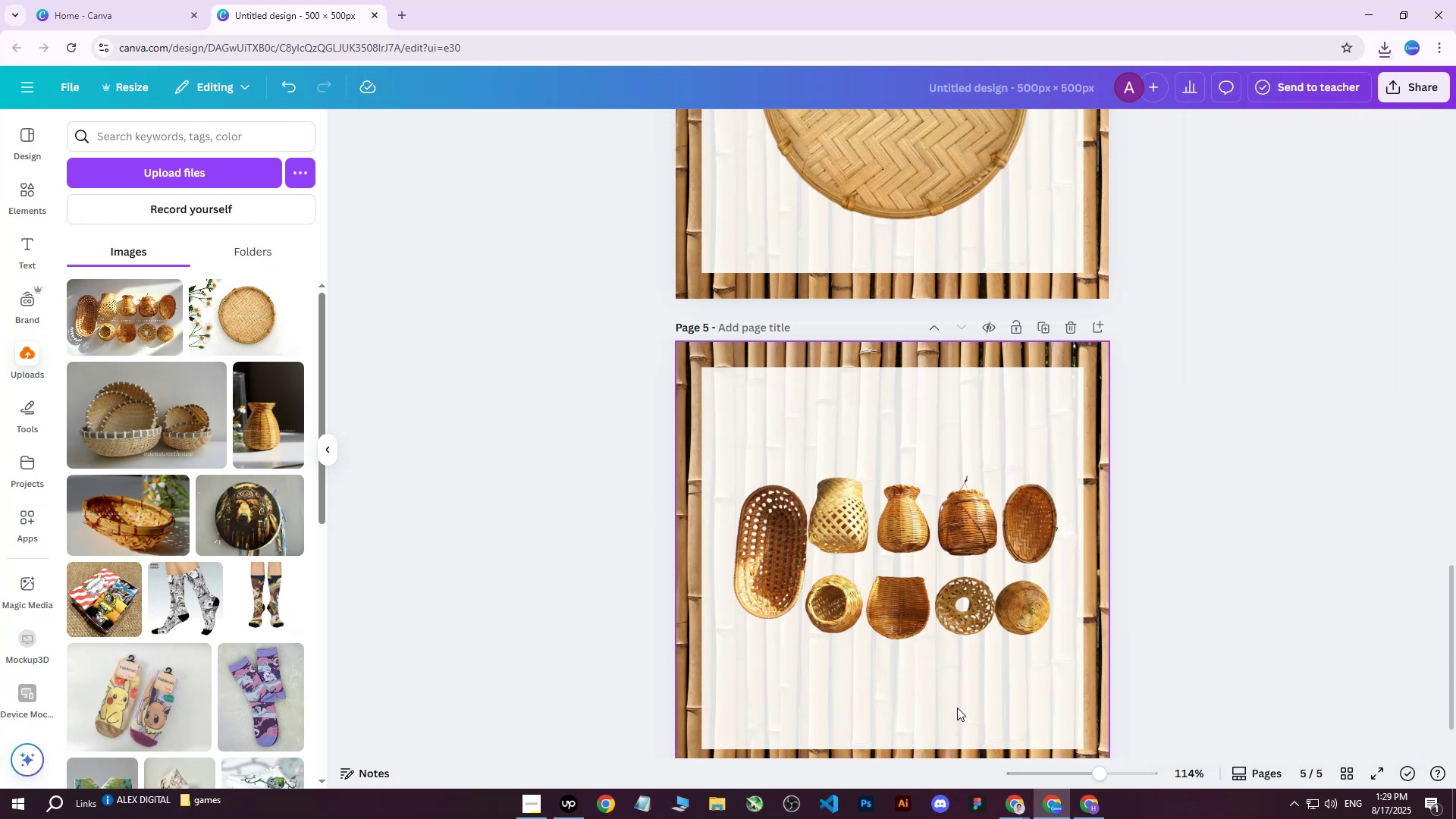 
left_click([1091, 813])
 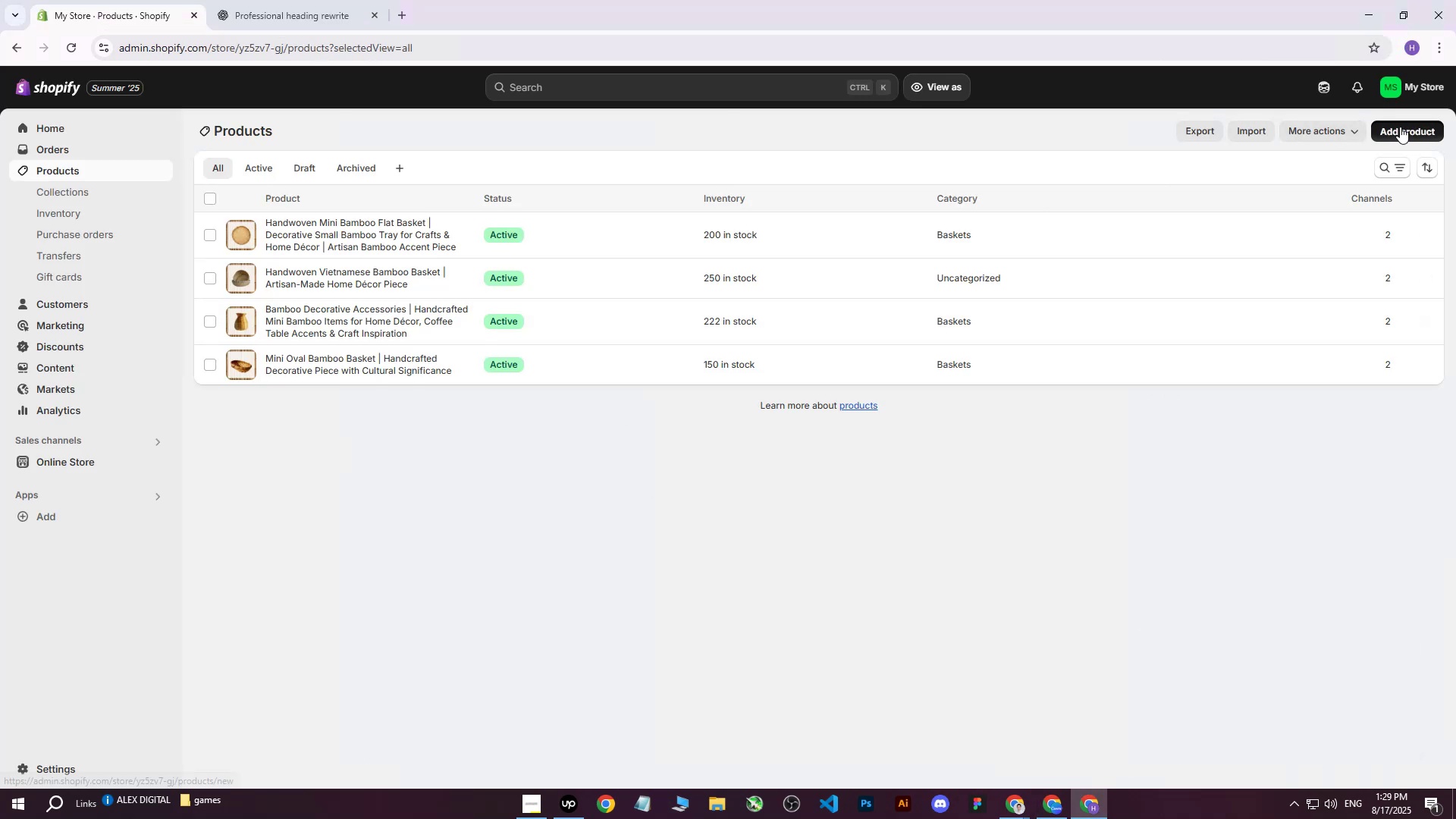 
left_click([1400, 127])
 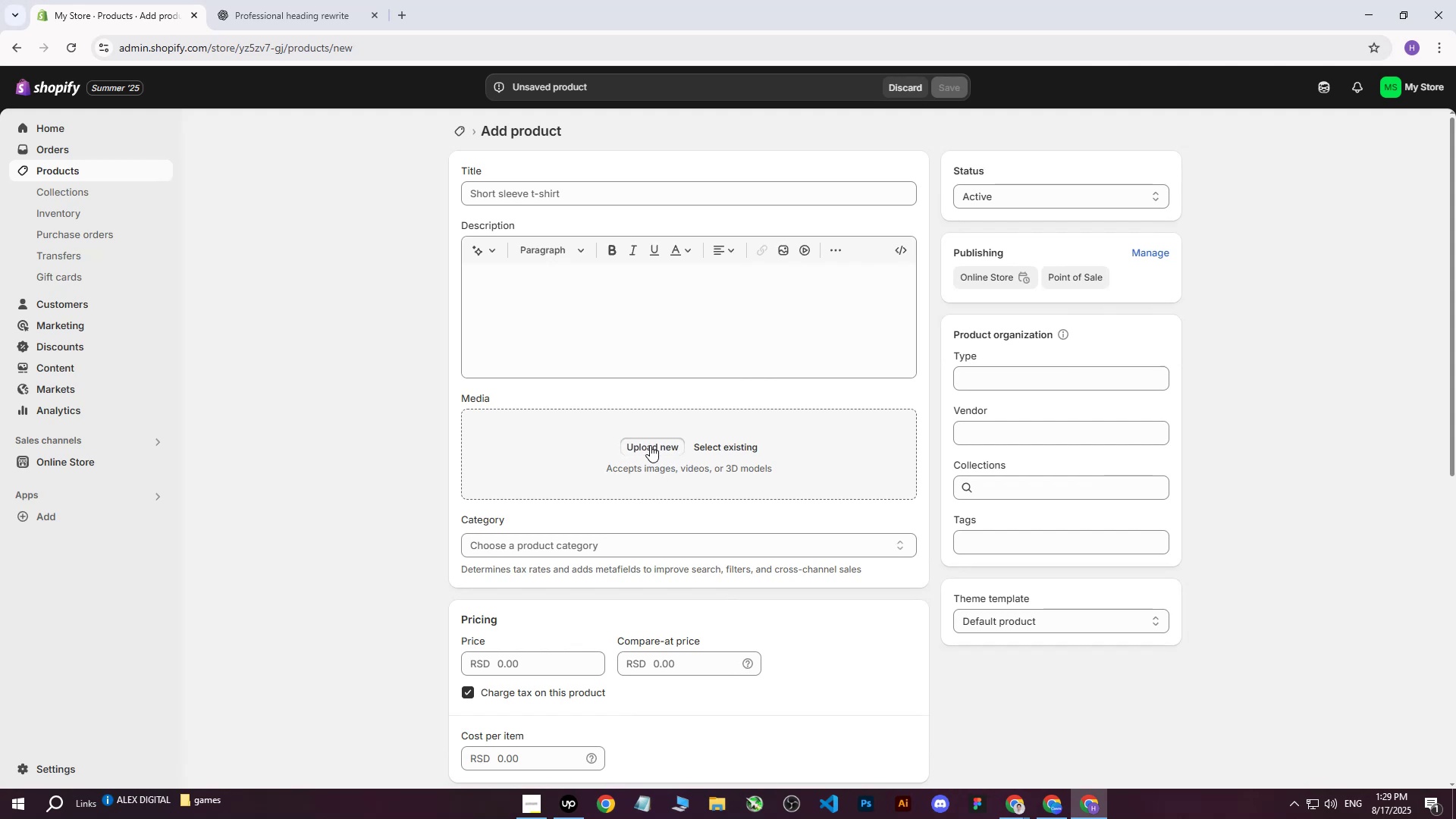 
left_click([650, 445])
 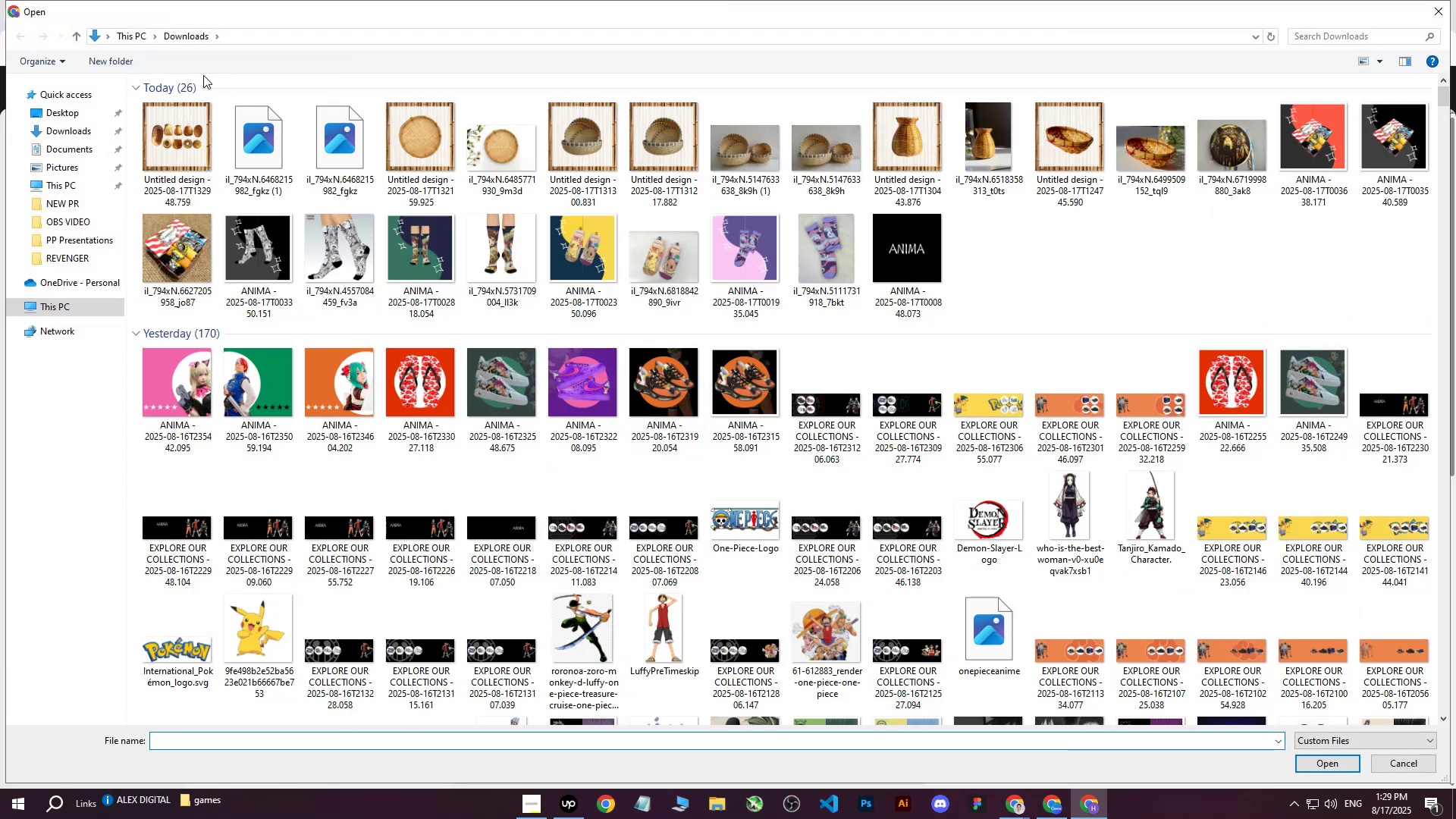 
left_click([159, 124])
 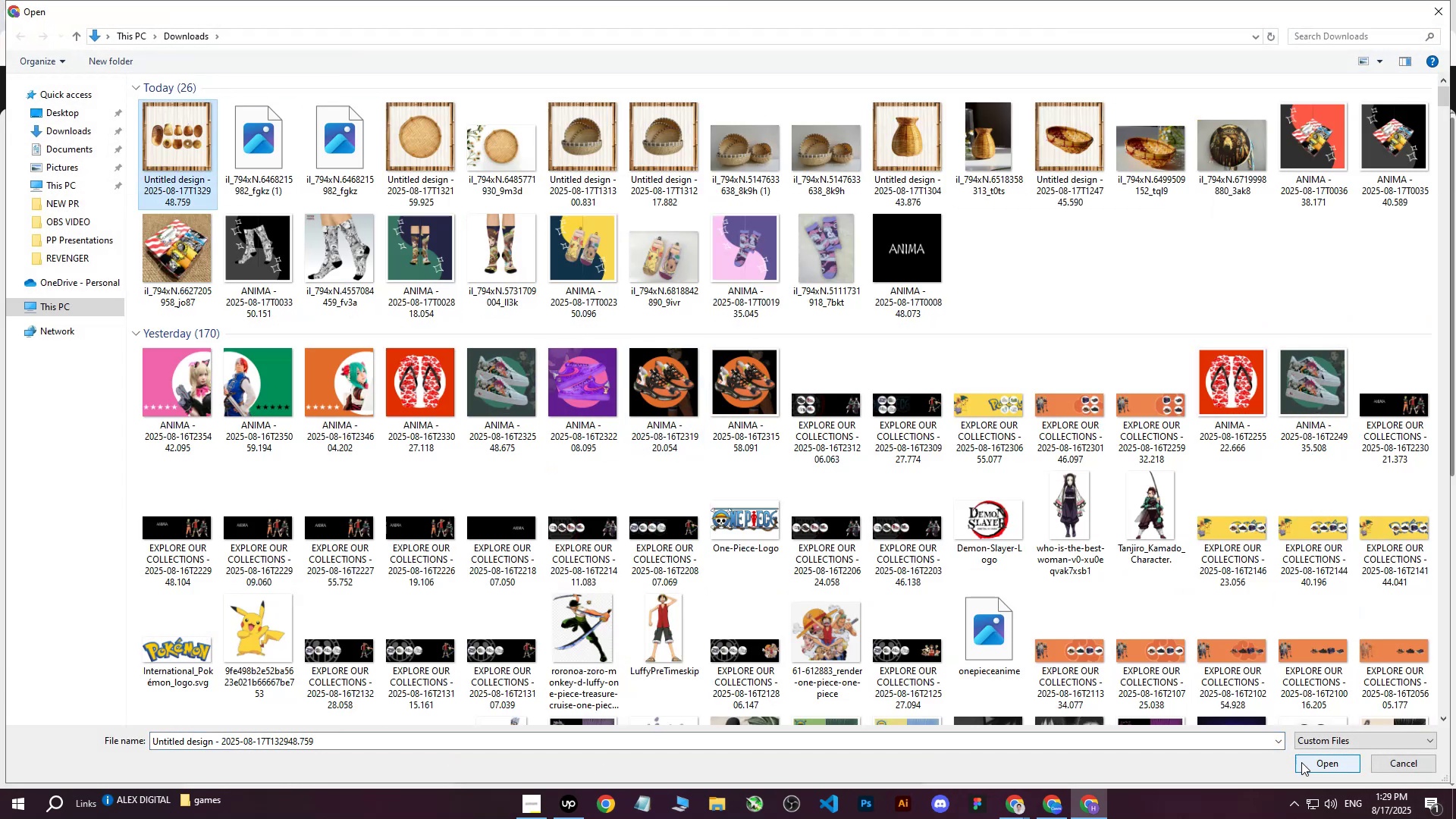 
left_click_drag(start_coordinate=[1302, 764], to_coordinate=[605, 763])
 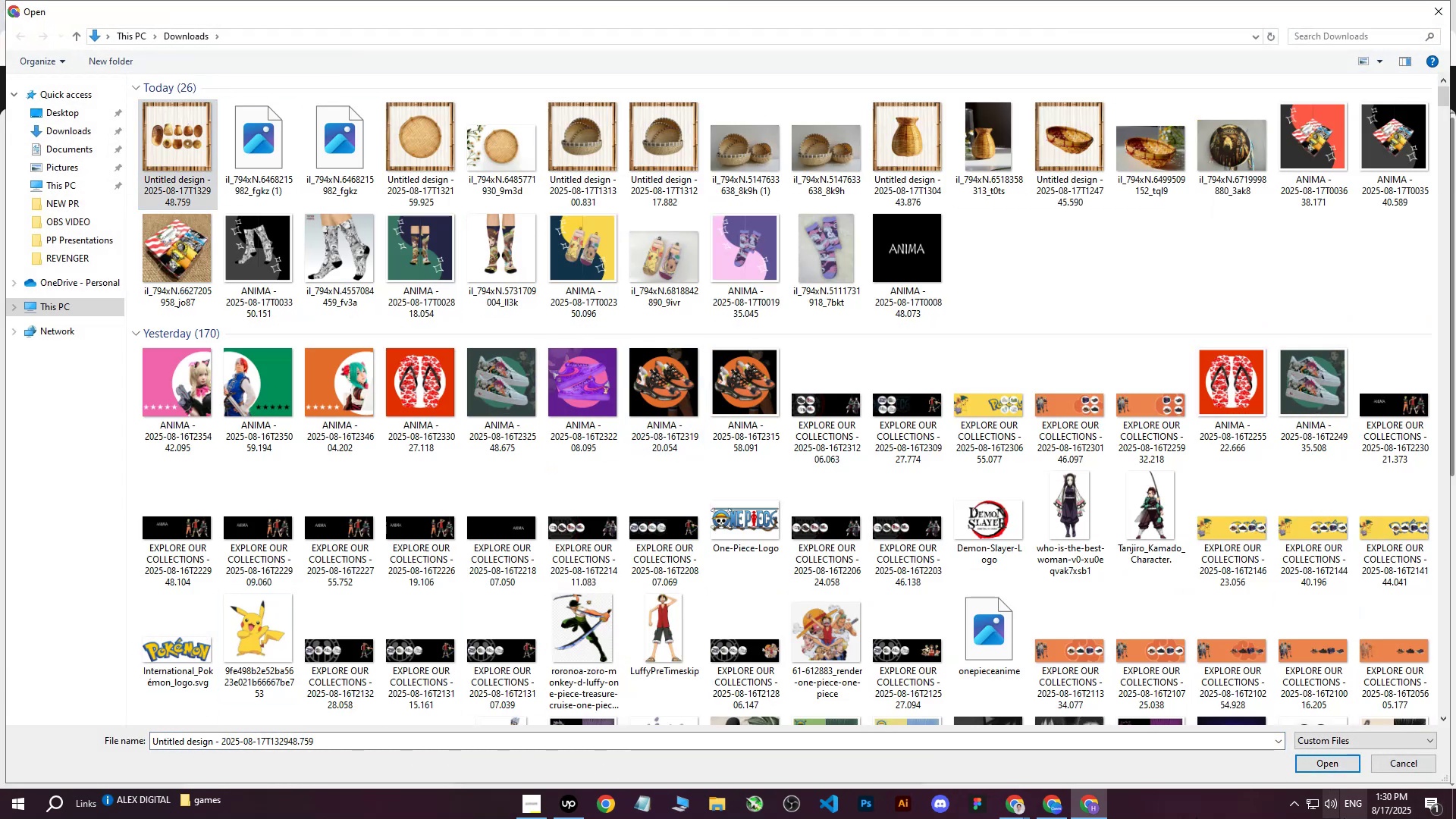 
left_click([1327, 767])
 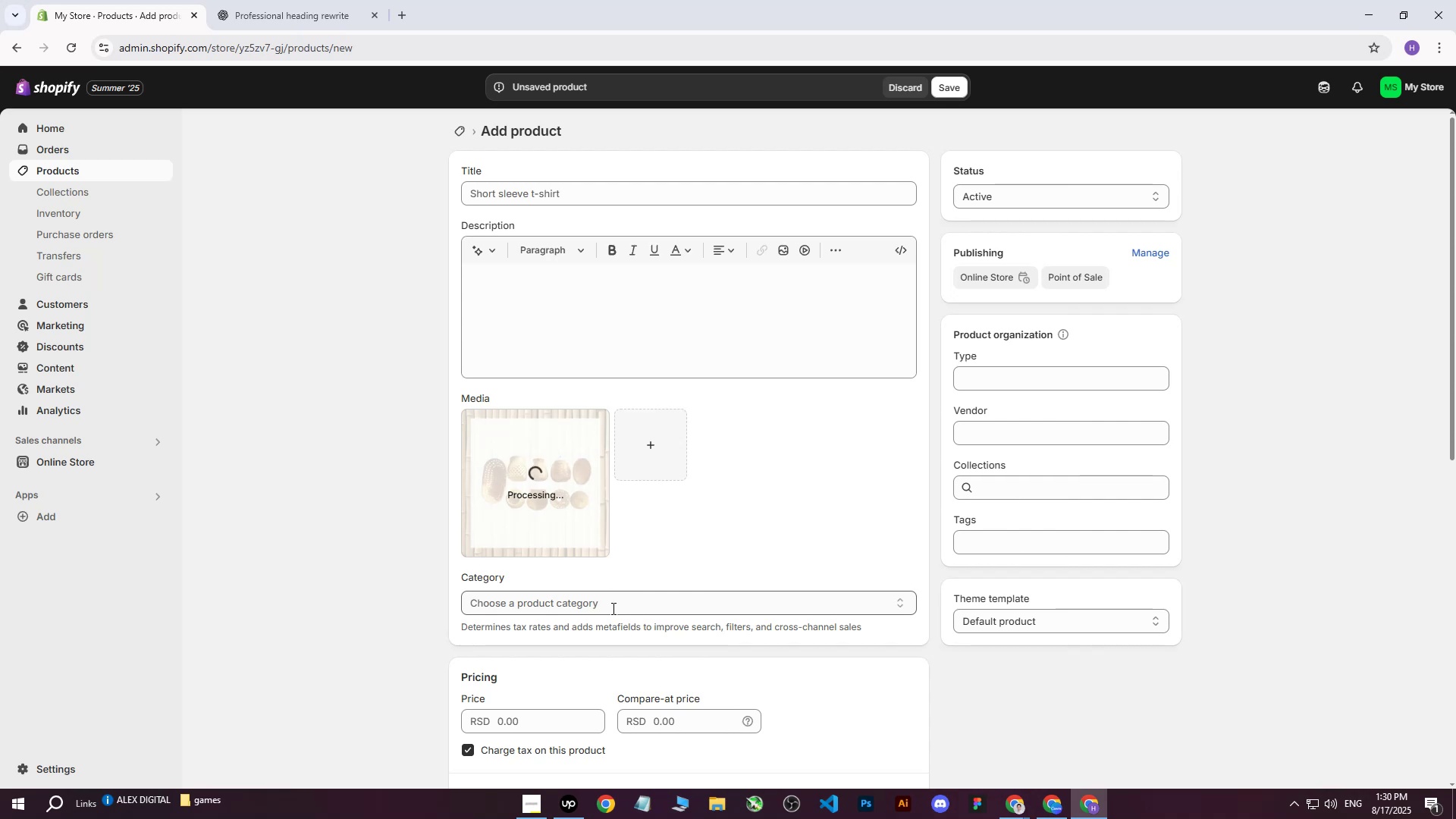 
wait(8.46)
 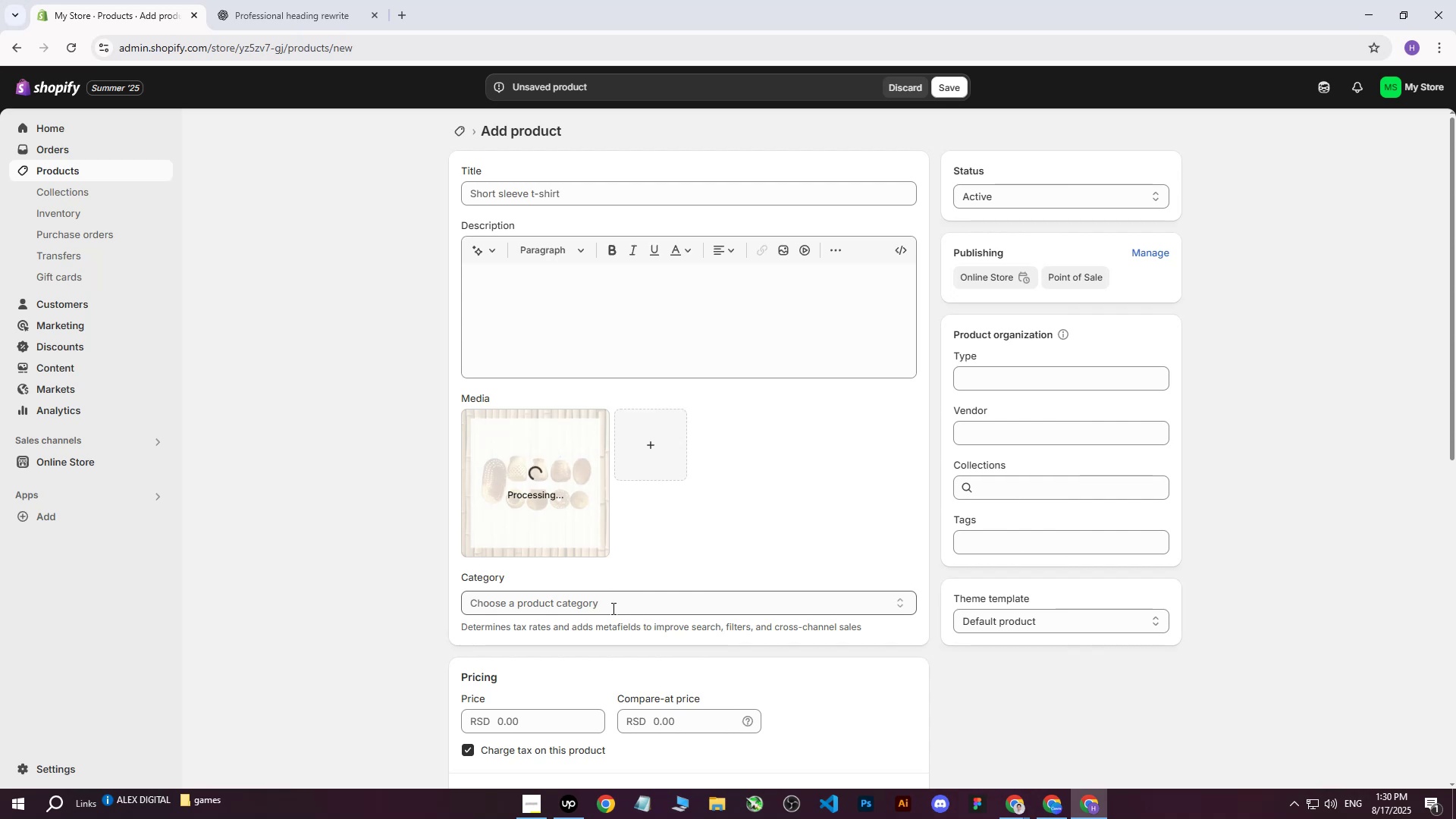 
double_click([909, 735])
 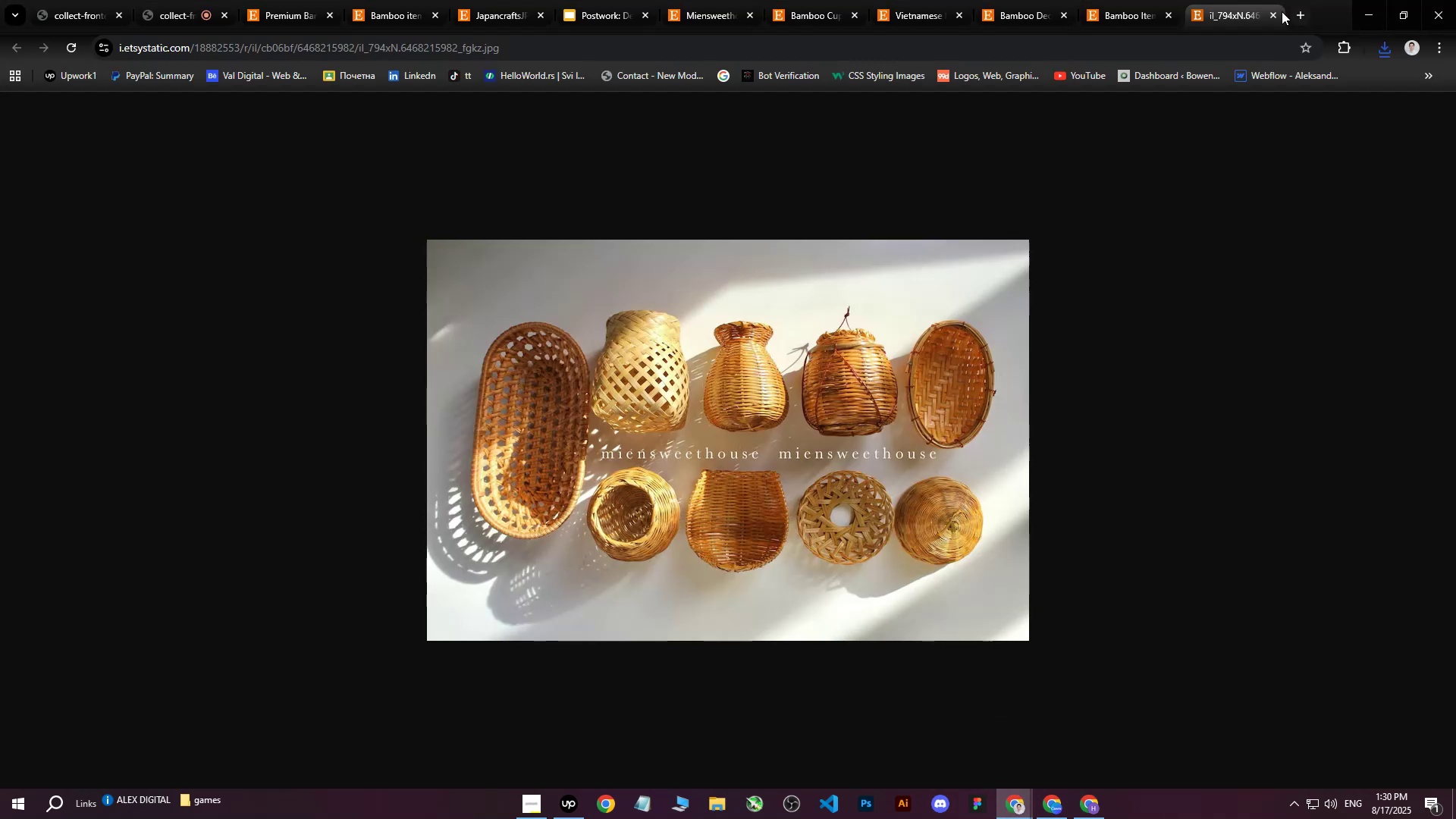 
double_click([1278, 14])
 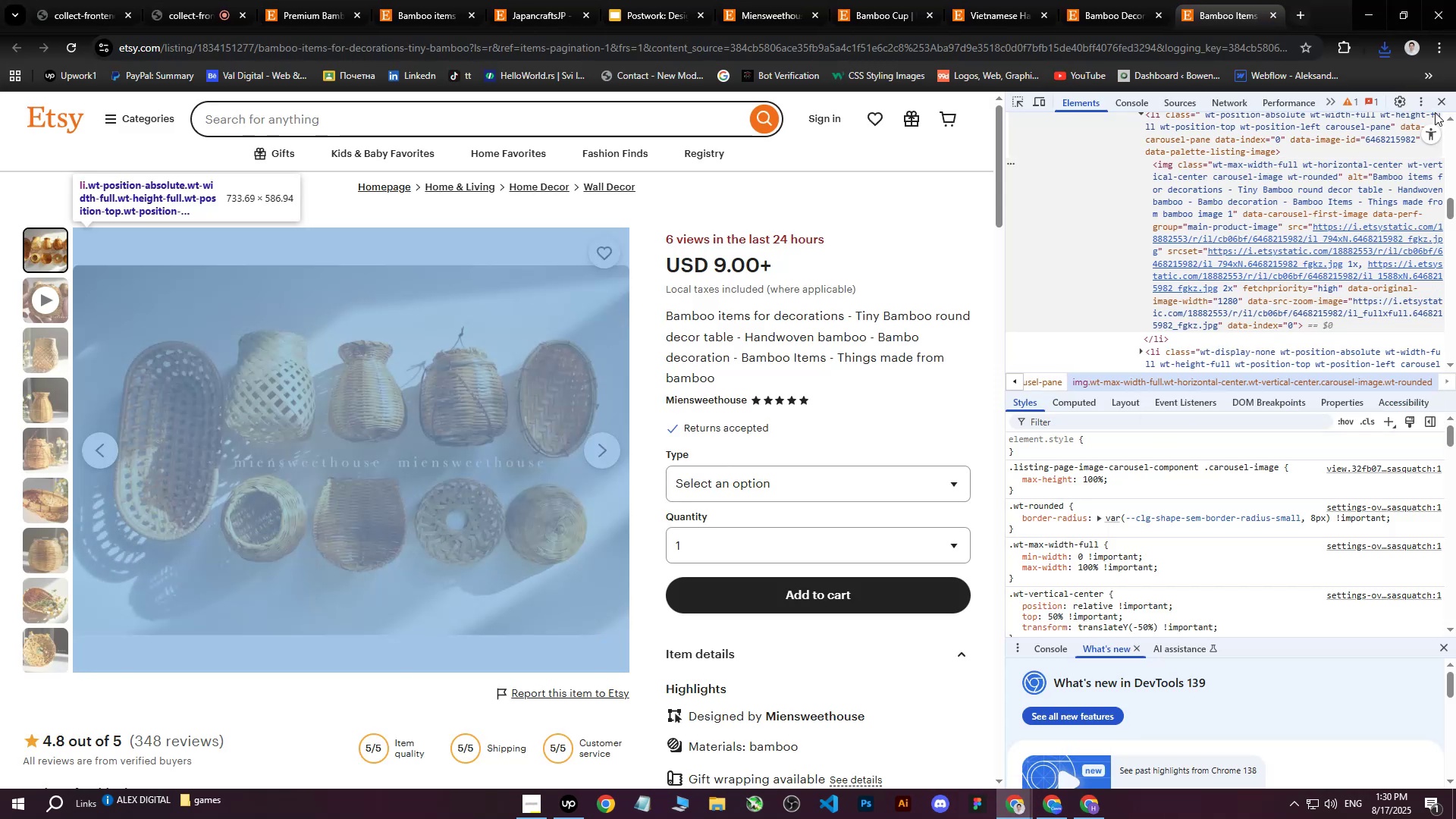 
left_click([1440, 106])
 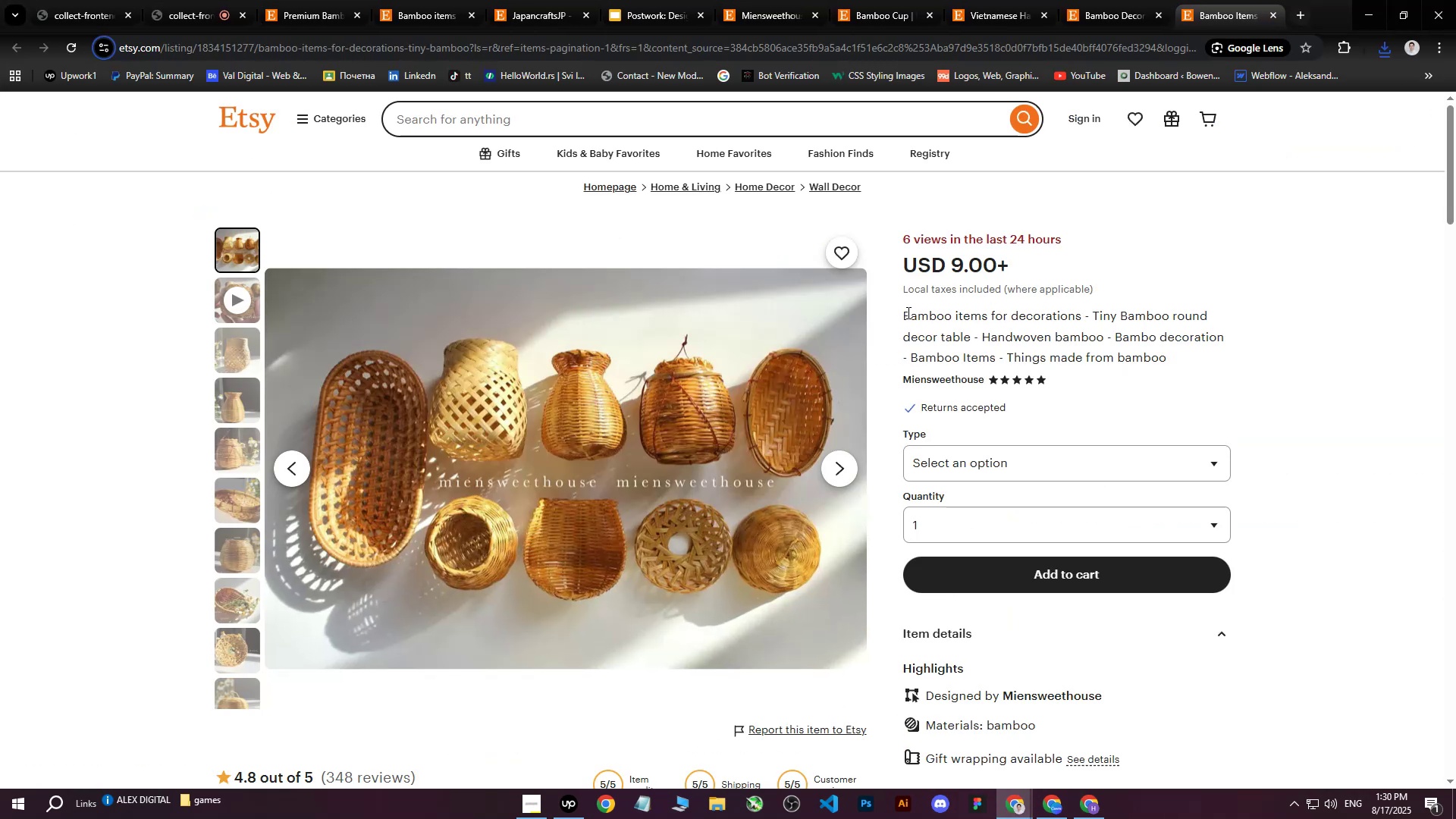 
left_click_drag(start_coordinate=[905, 312], to_coordinate=[1176, 350])
 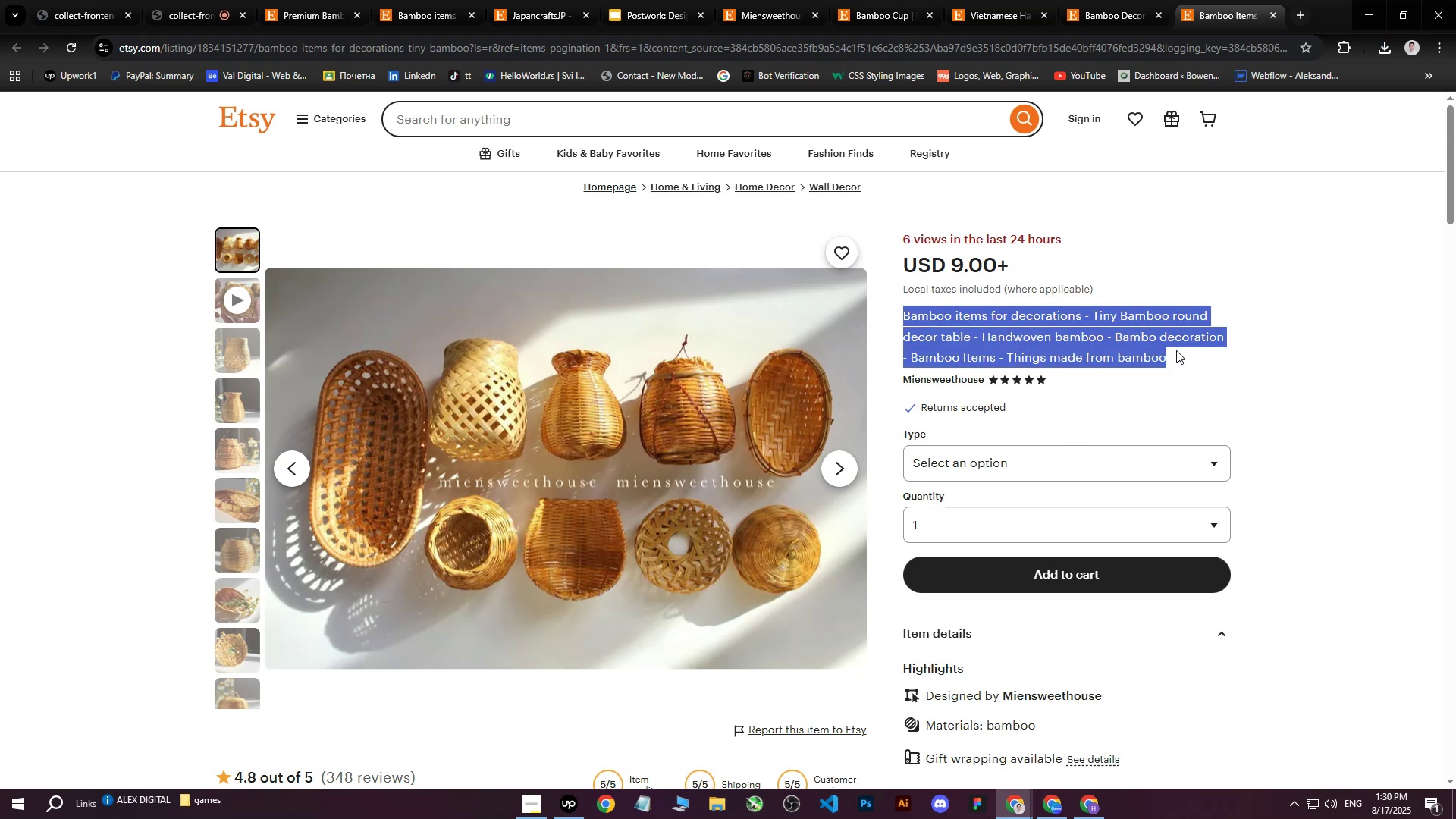 
key(Control+V)
 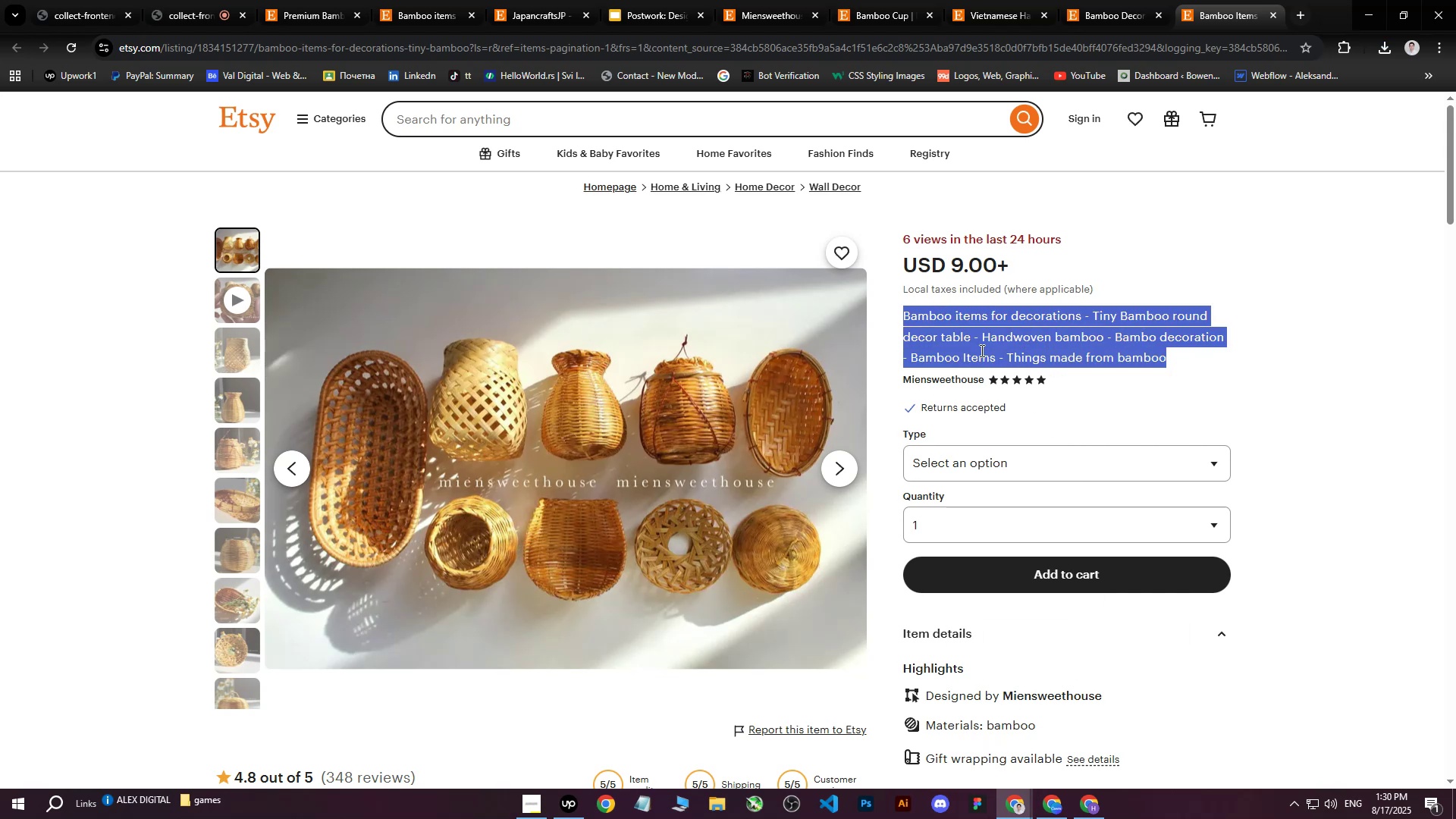 
triple_click([903, 318])
 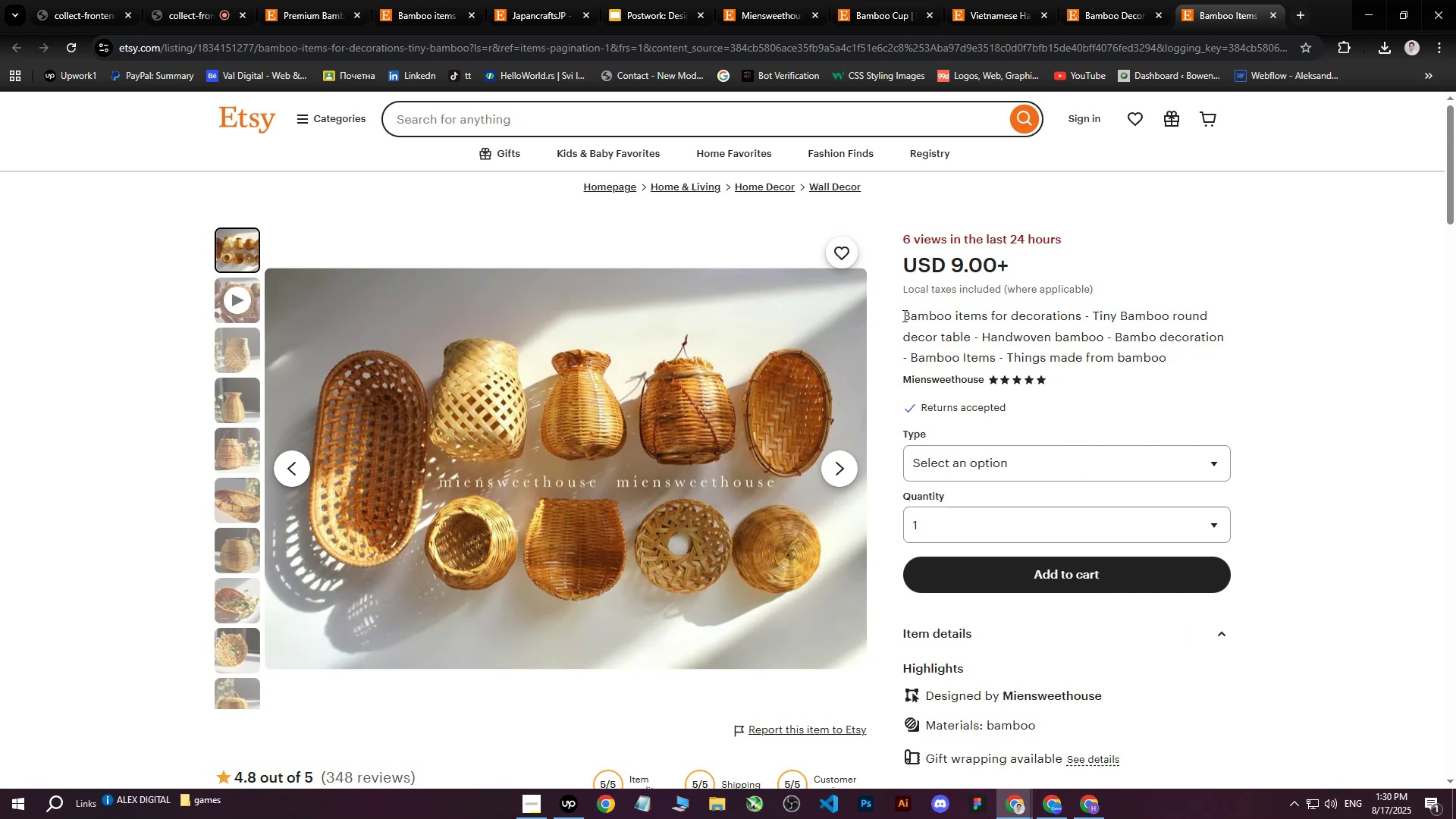 
left_click_drag(start_coordinate=[903, 315], to_coordinate=[1210, 363])
 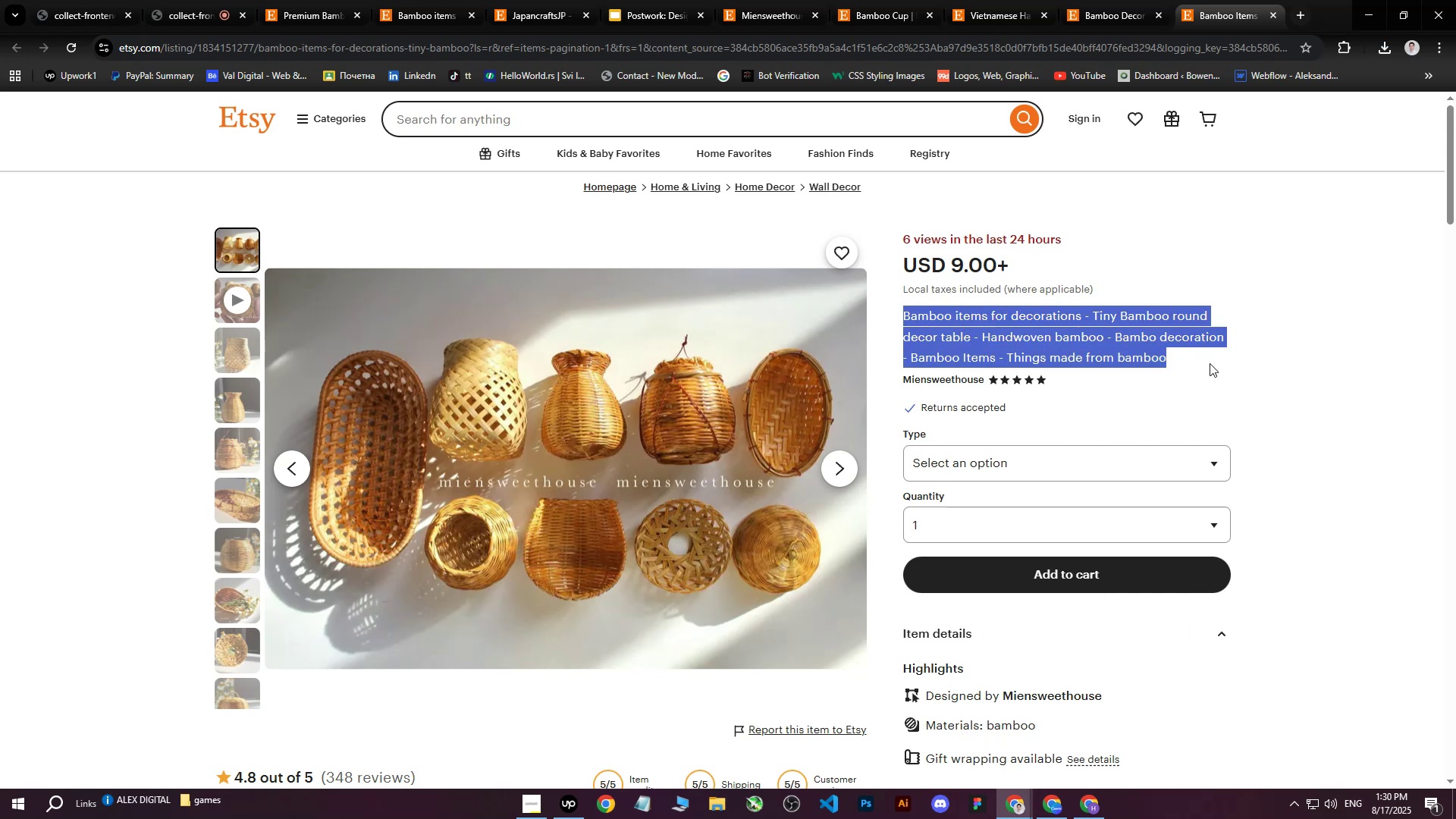 
key(Control+C)
 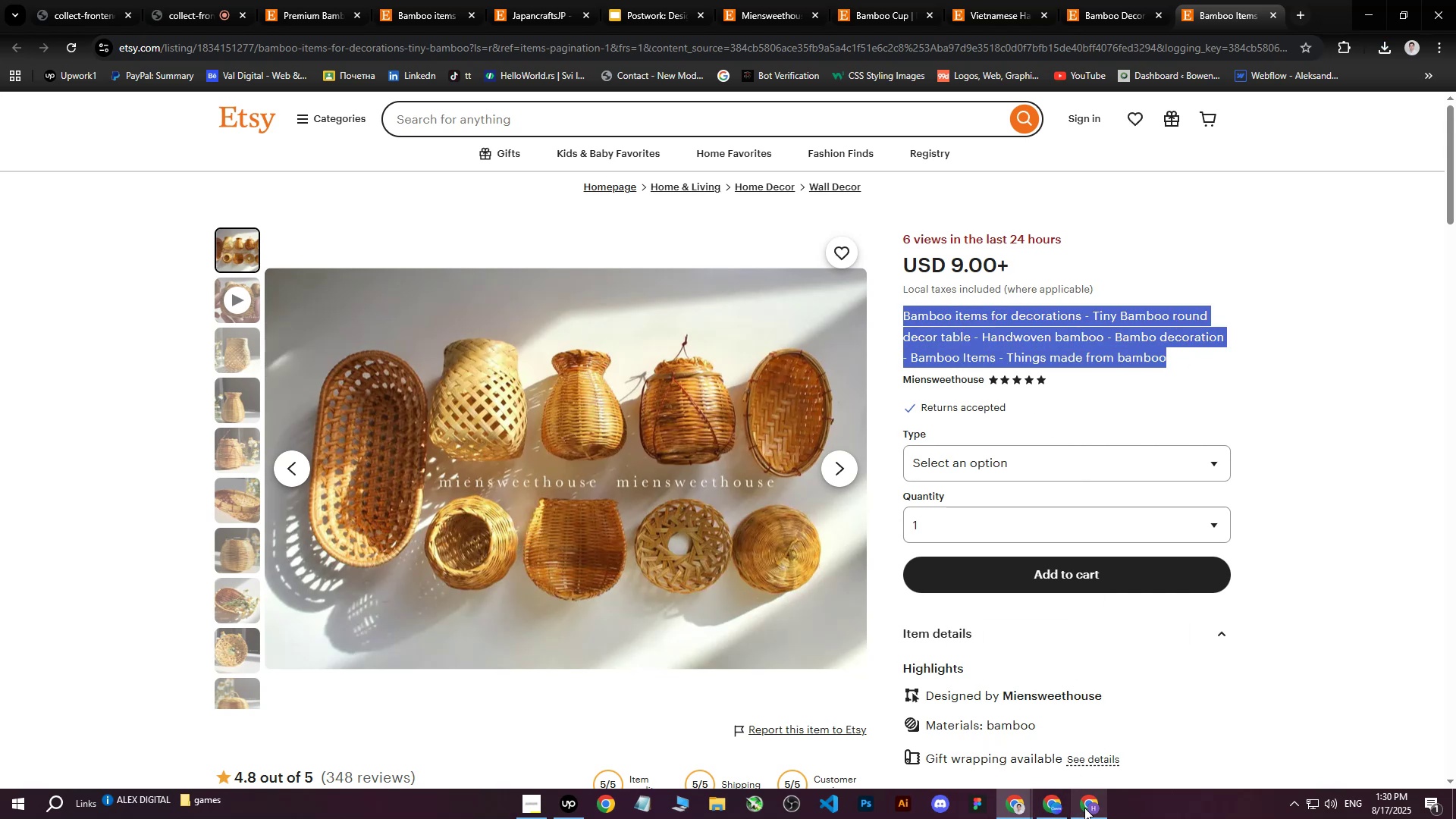 
left_click([1084, 808])
 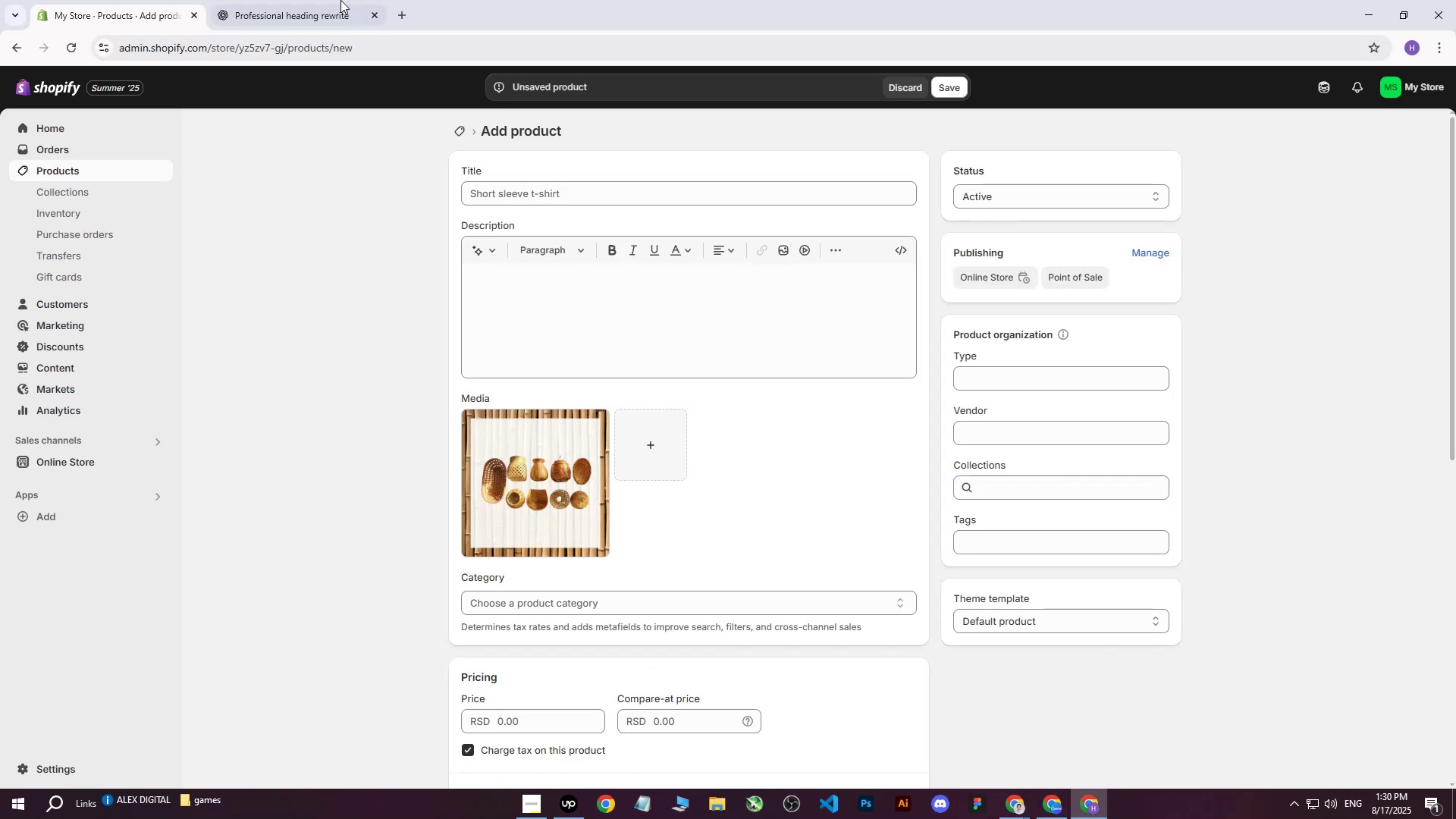 
left_click([285, 0])
 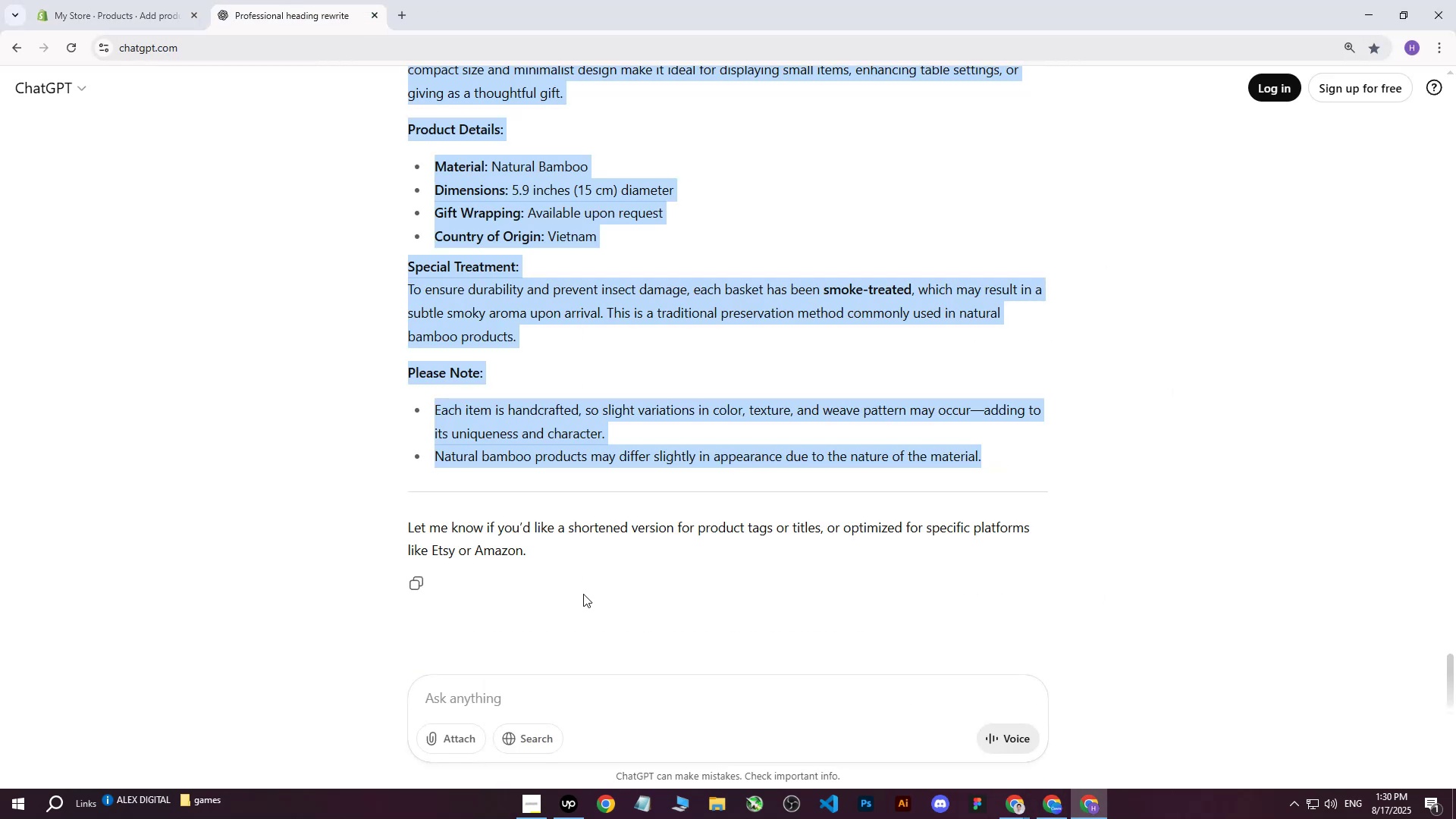 
scroll: coordinate [278, 440], scroll_direction: down, amount: 7.0
 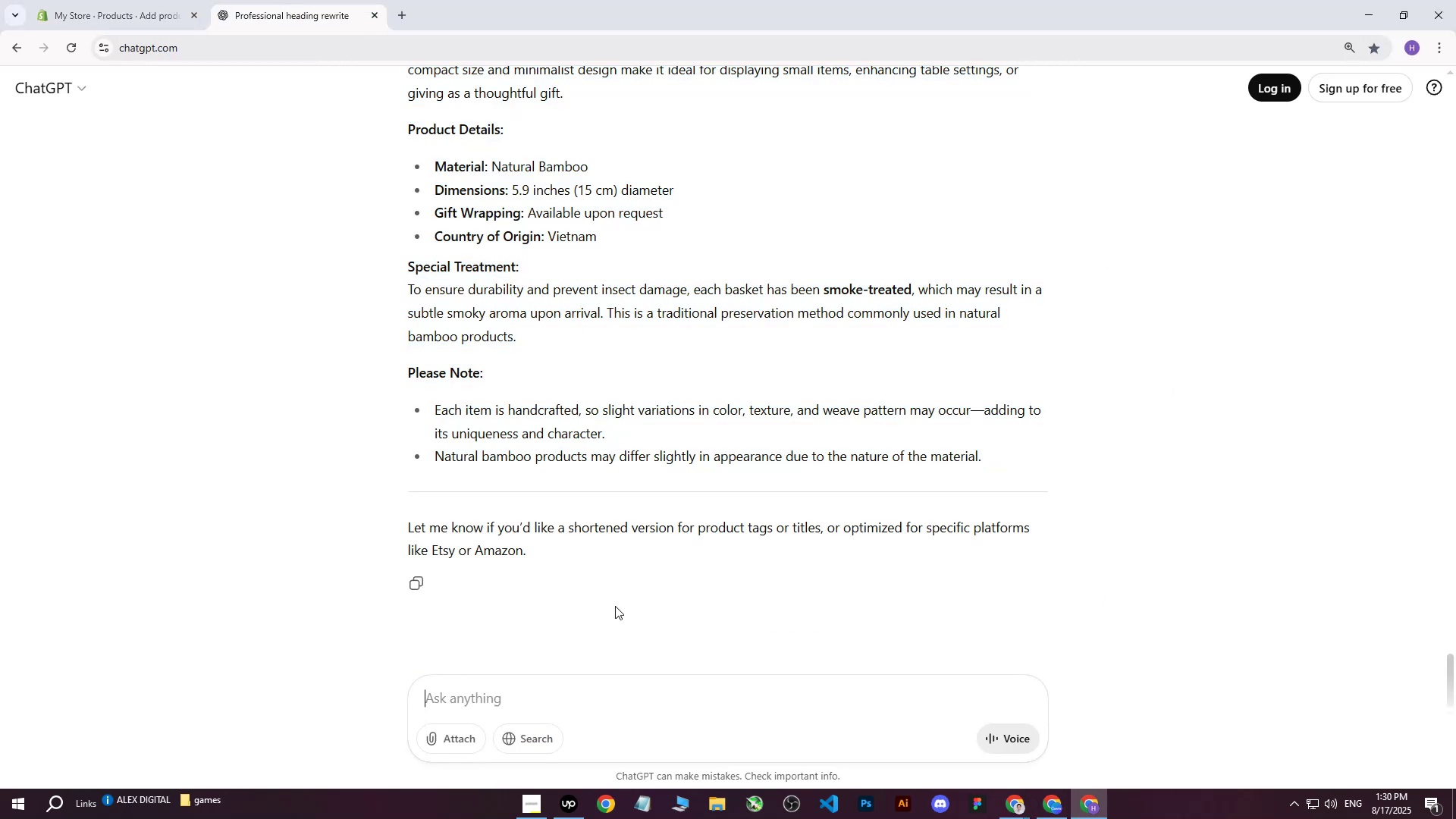 
type(write me this on more professional way : )
 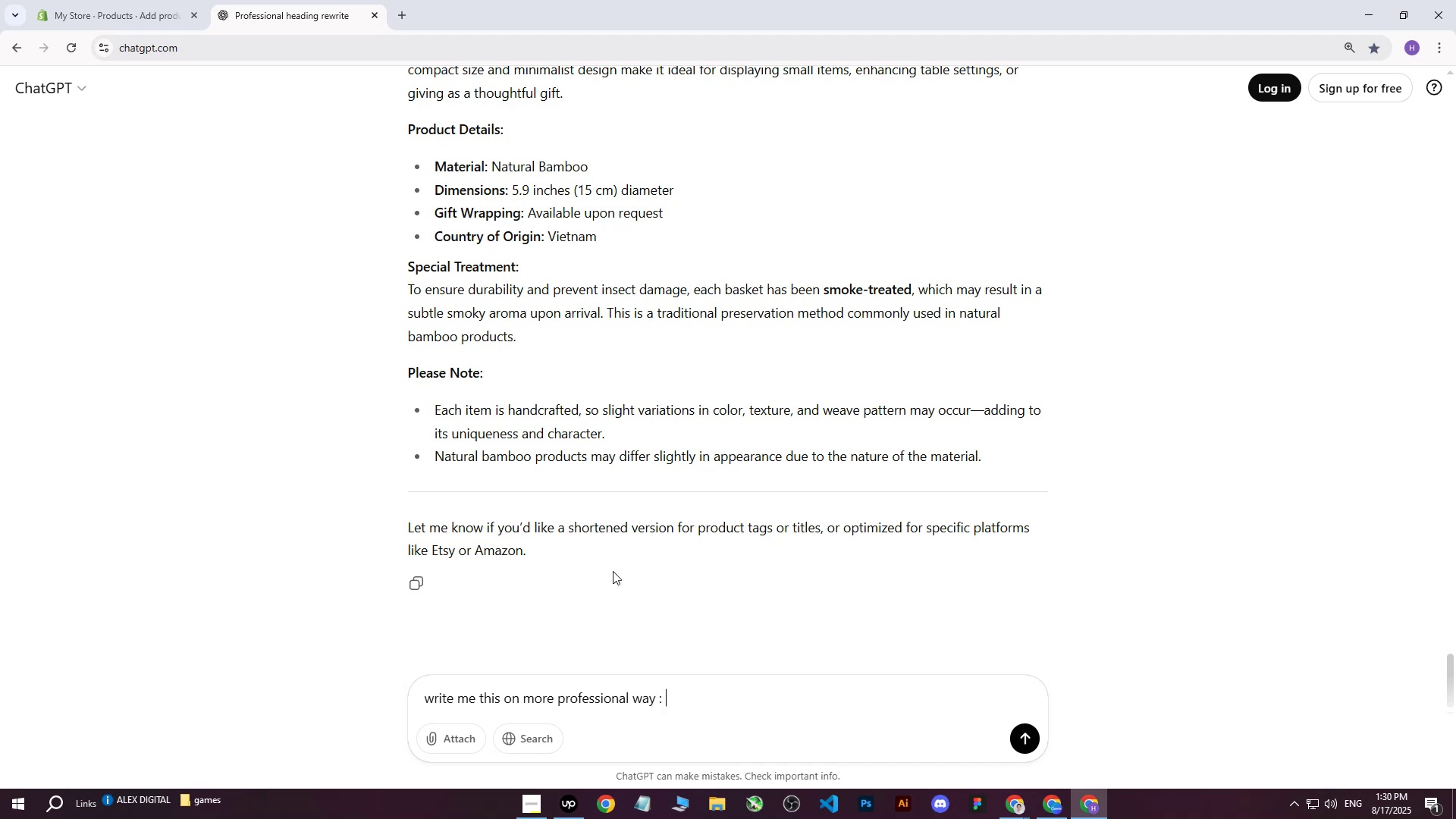 
 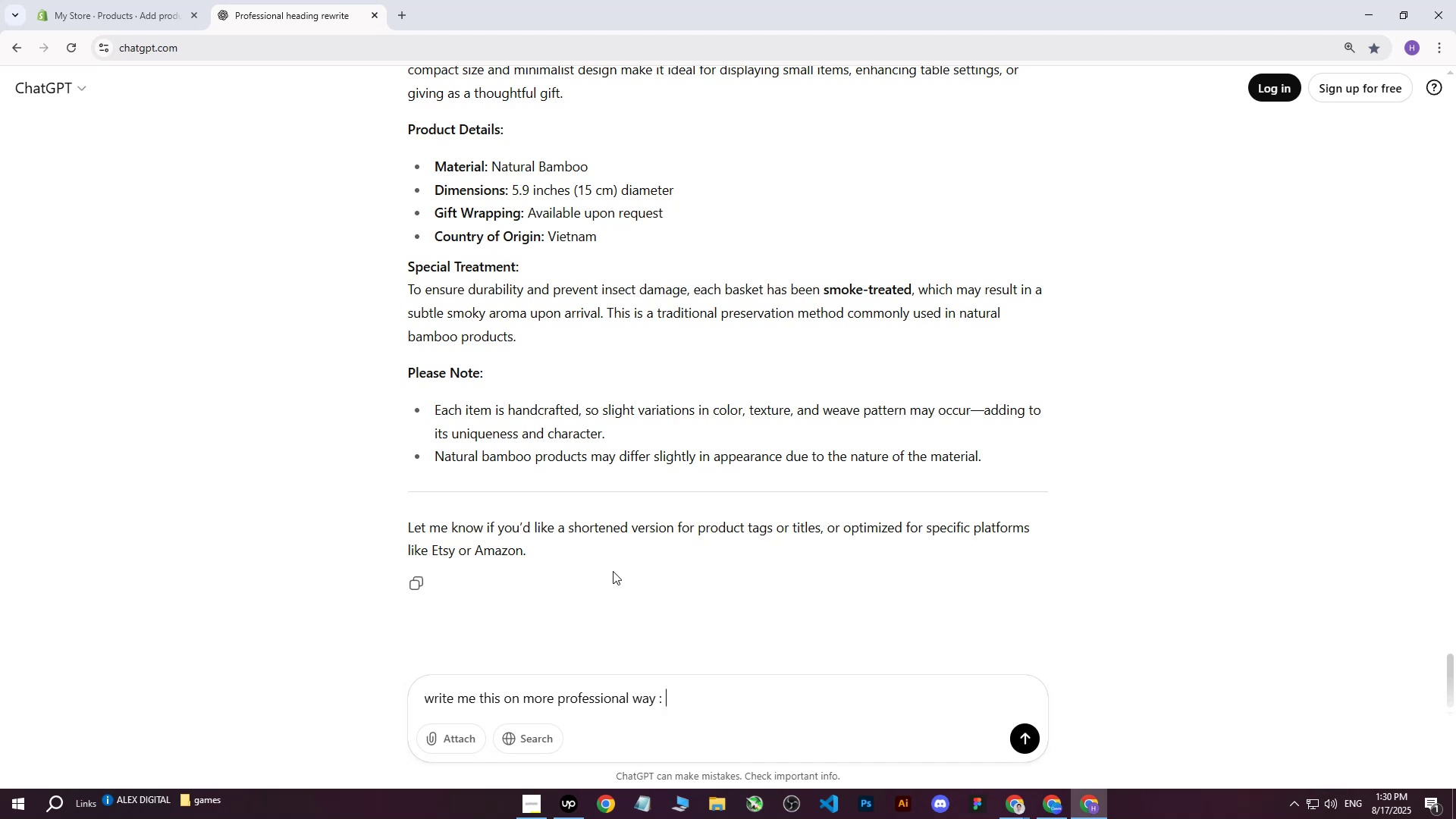 
key(Control+ControlLeft)
 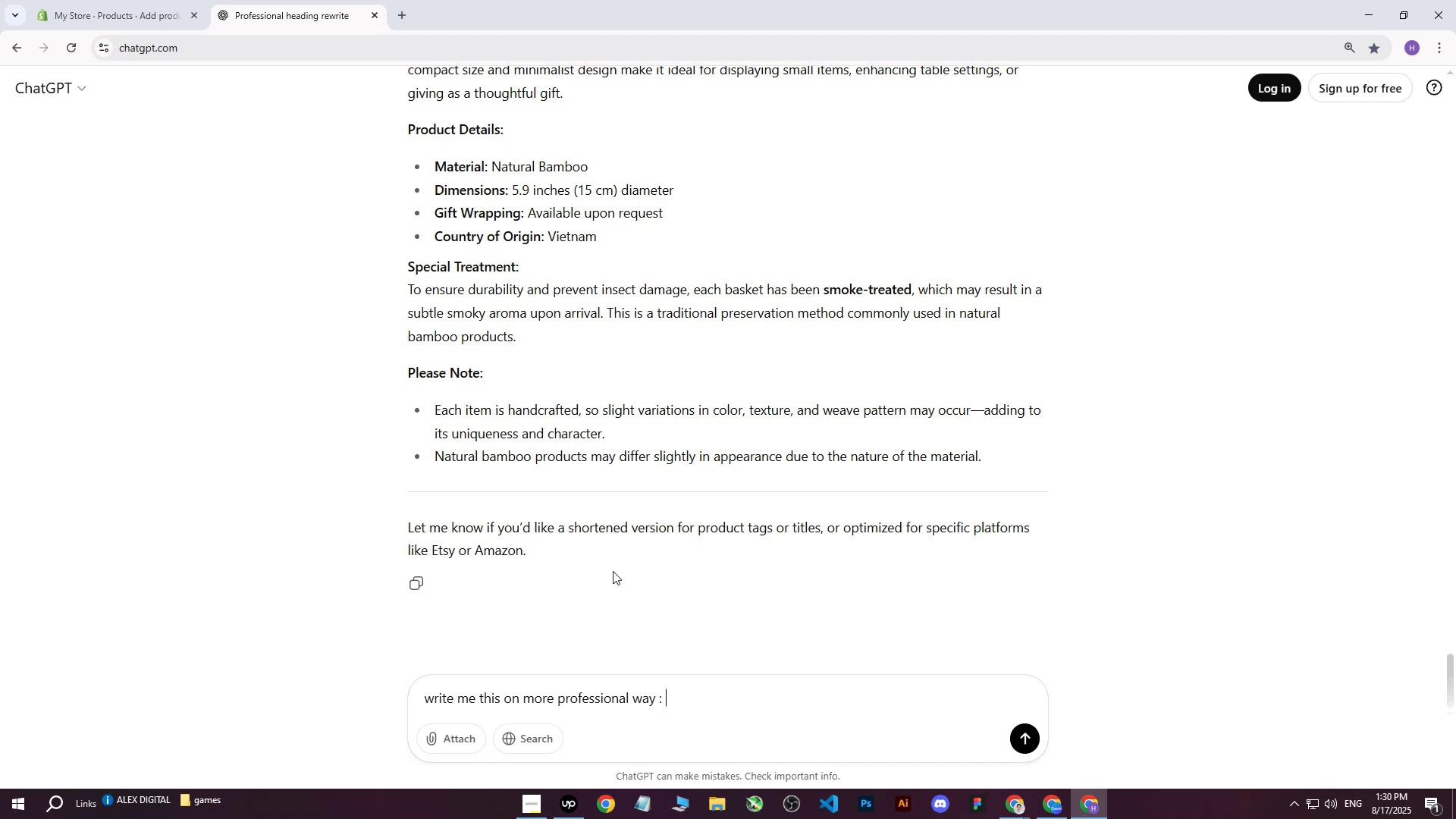 
key(Control+V)
 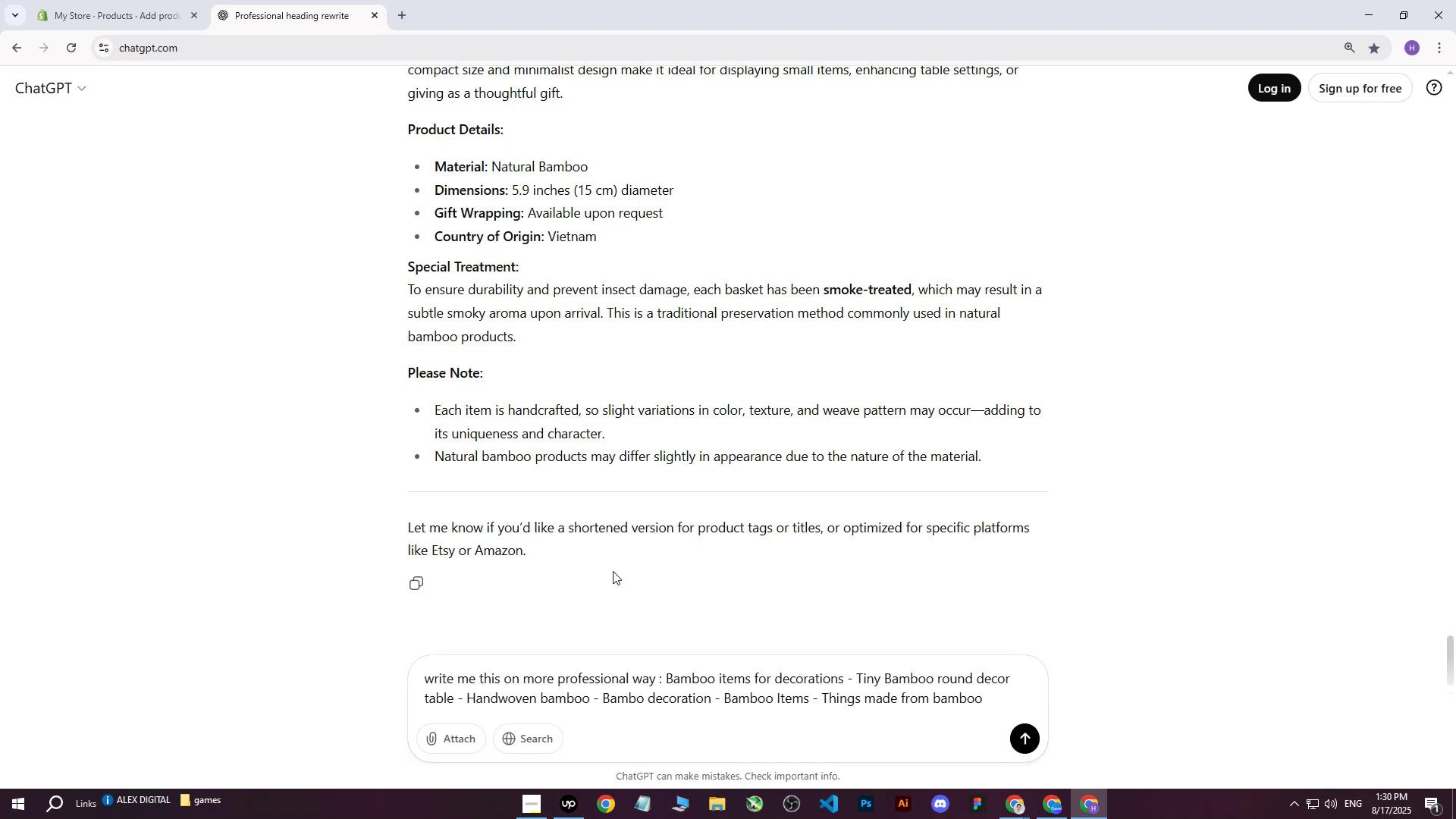 
key(Enter)
 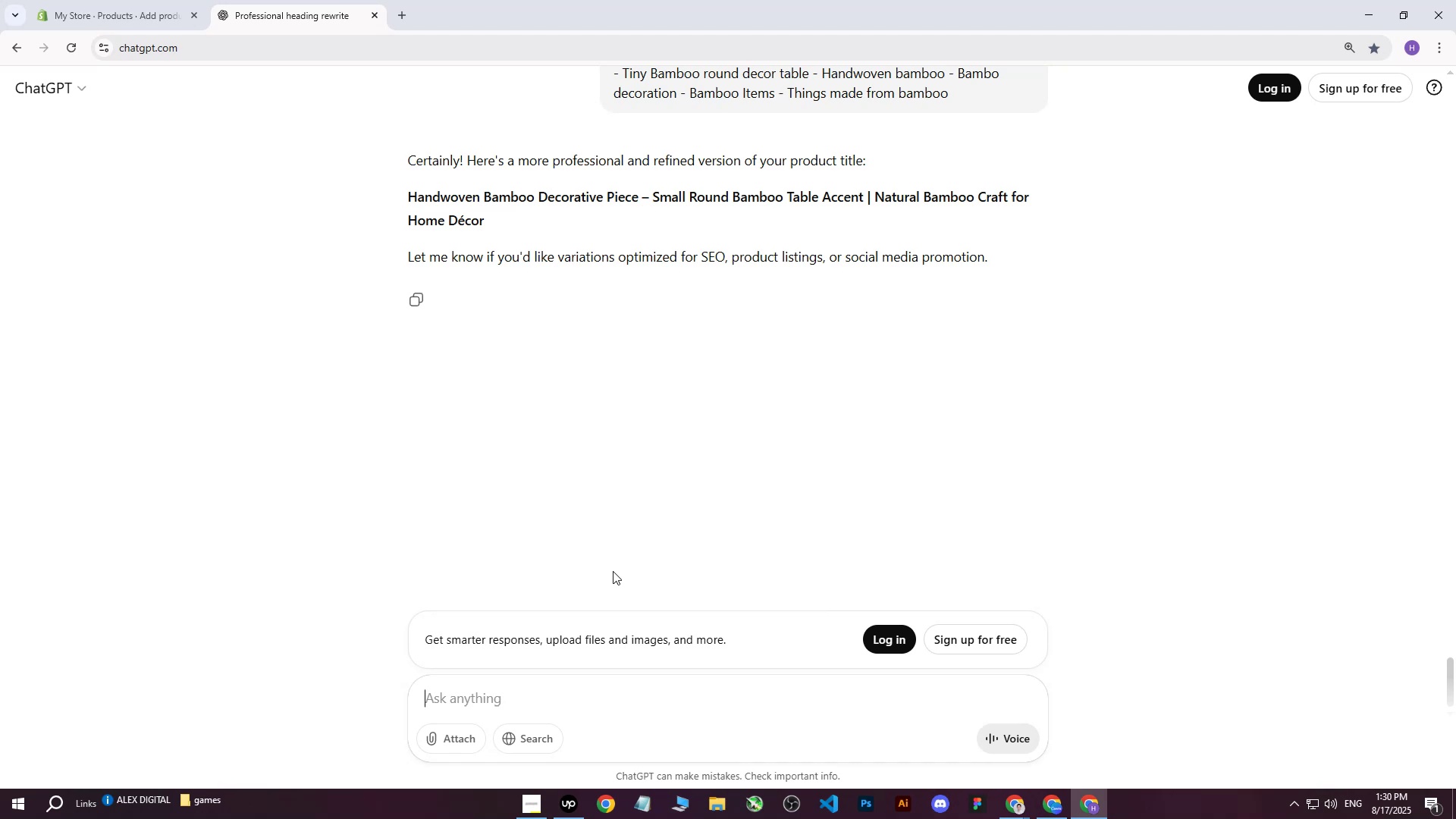 
wait(13.97)
 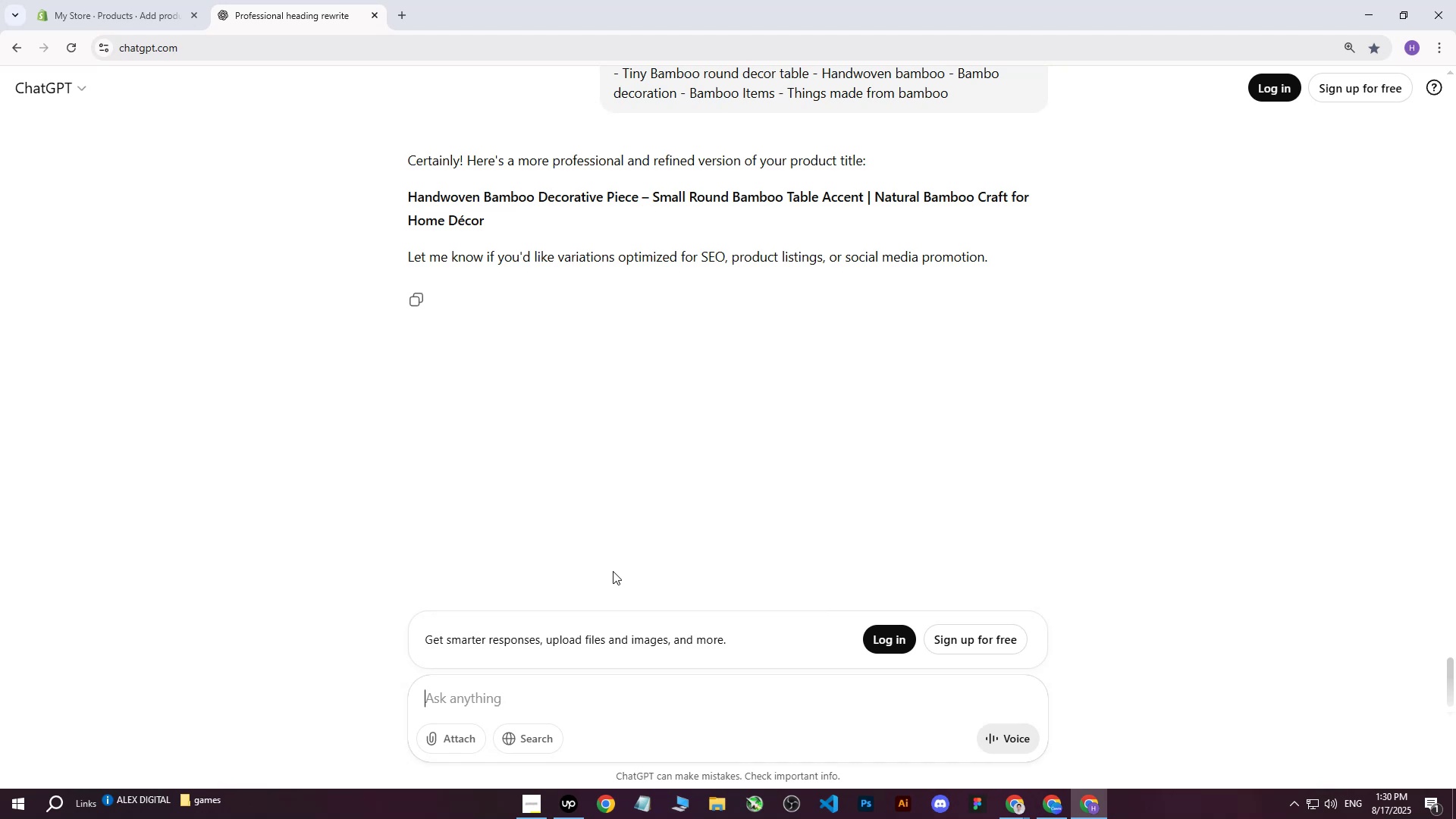 
left_click_drag(start_coordinate=[409, 196], to_coordinate=[519, 220])
 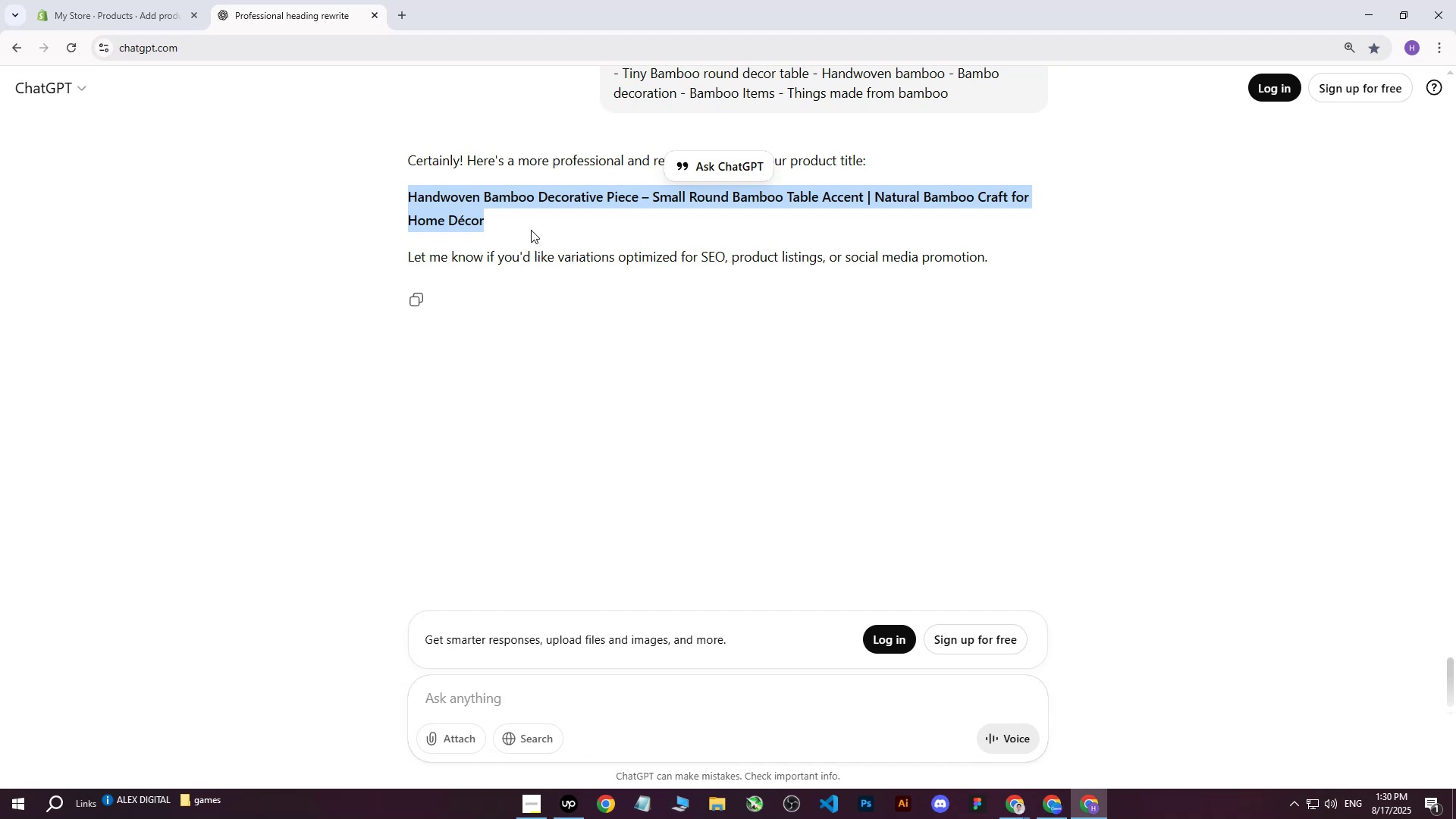 
left_click([447, 171])
 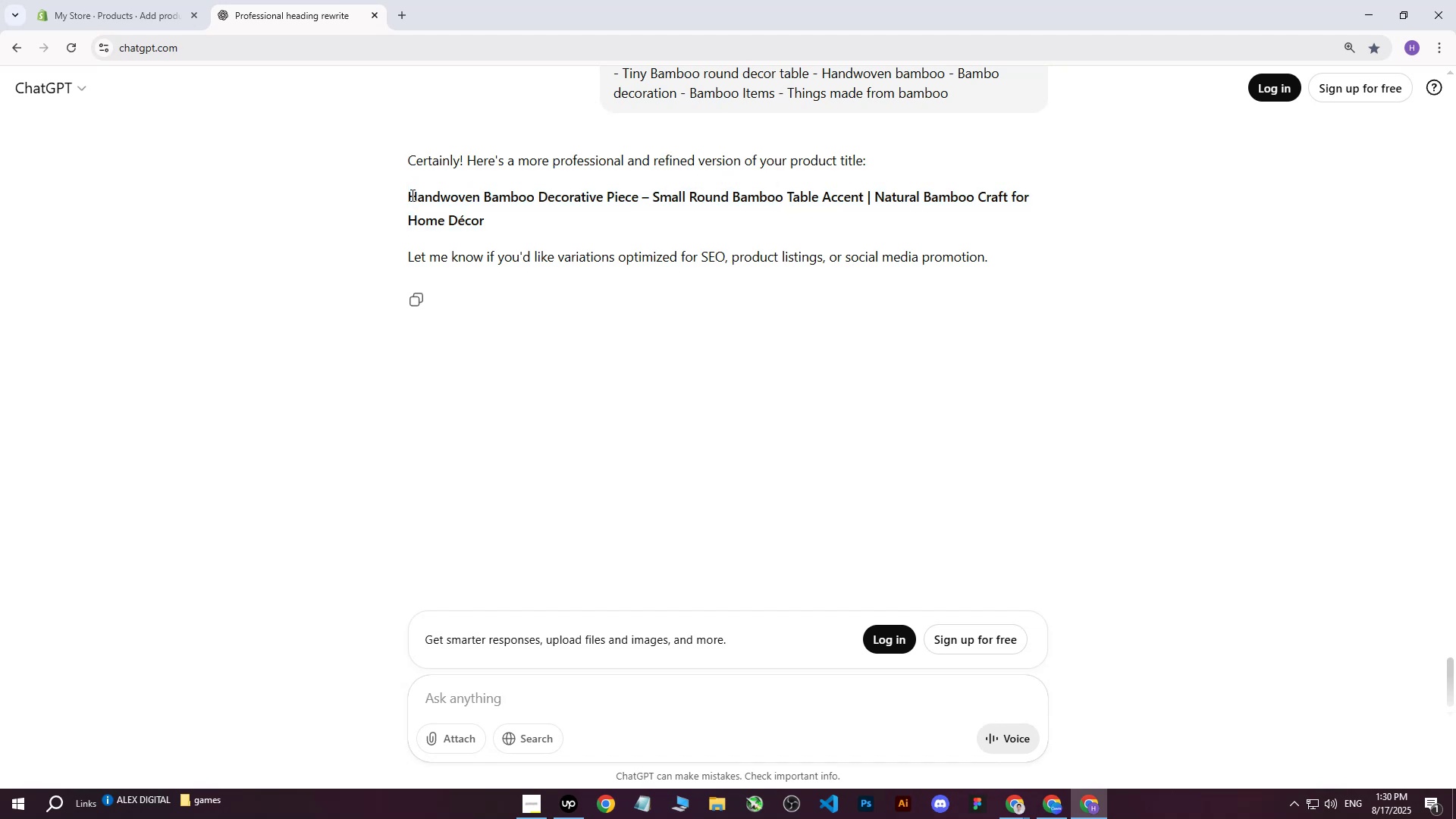 
left_click_drag(start_coordinate=[407, 195], to_coordinate=[463, 201])
 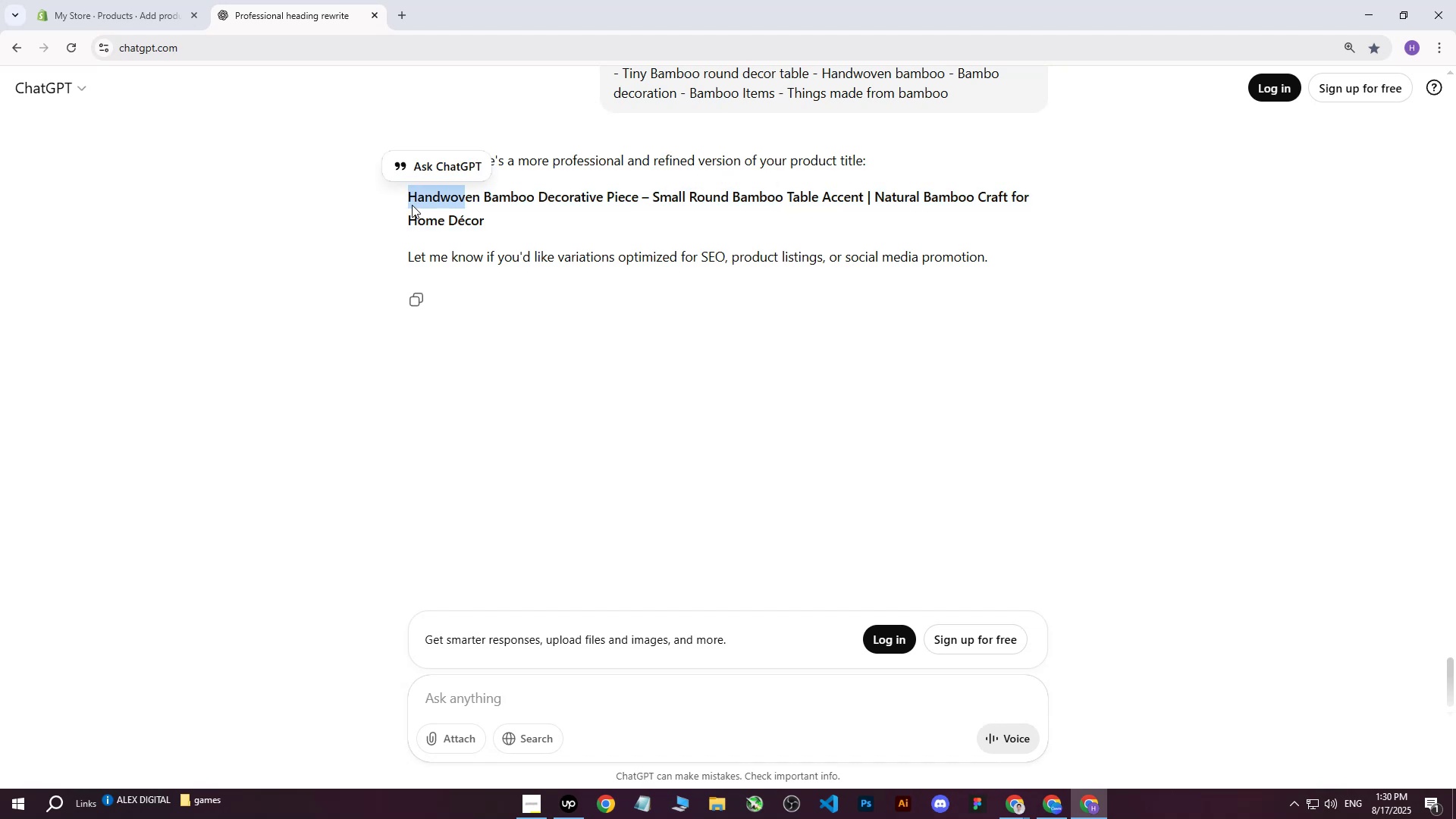 
left_click([412, 205])
 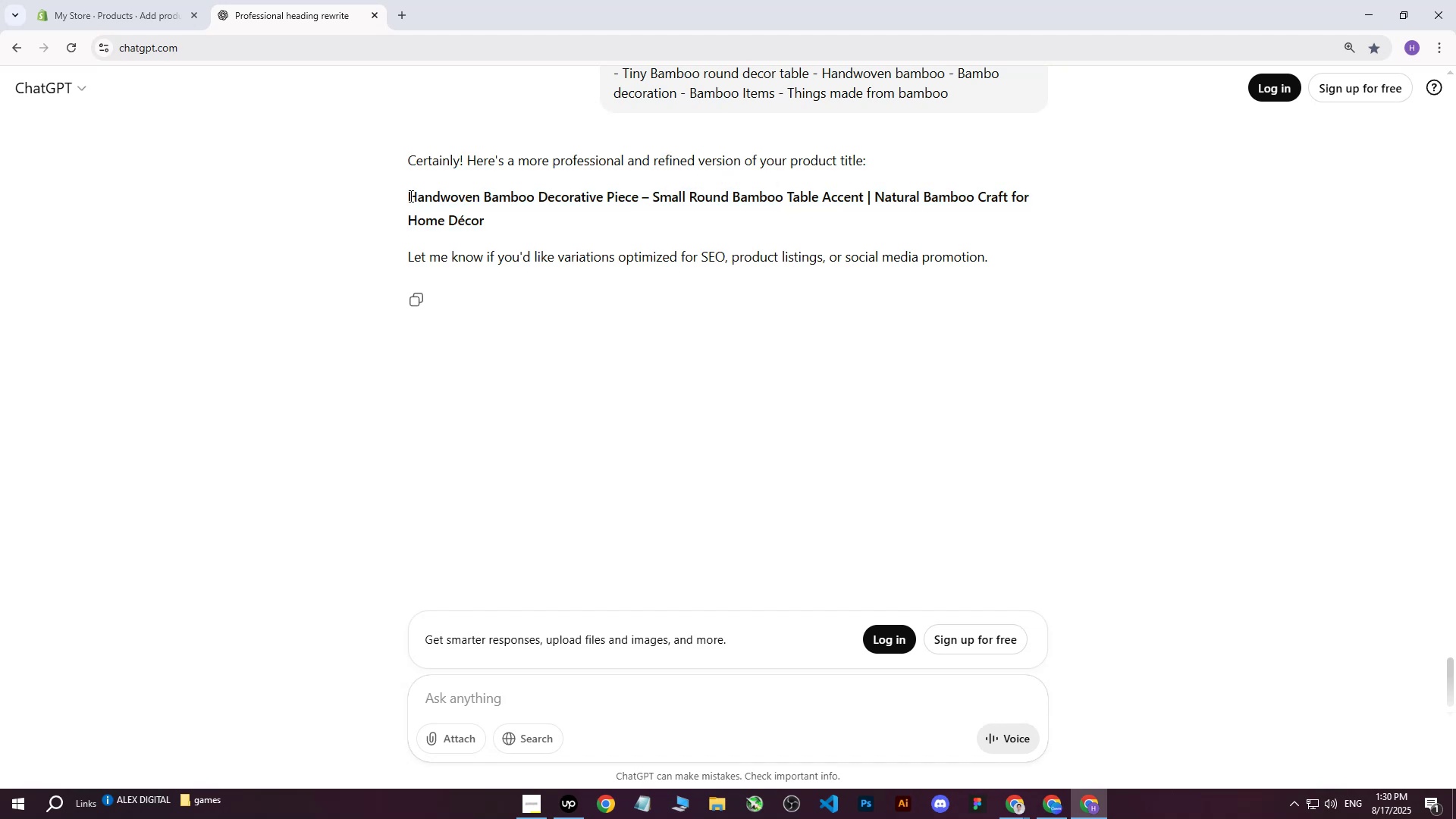 
left_click_drag(start_coordinate=[409, 196], to_coordinate=[488, 218])
 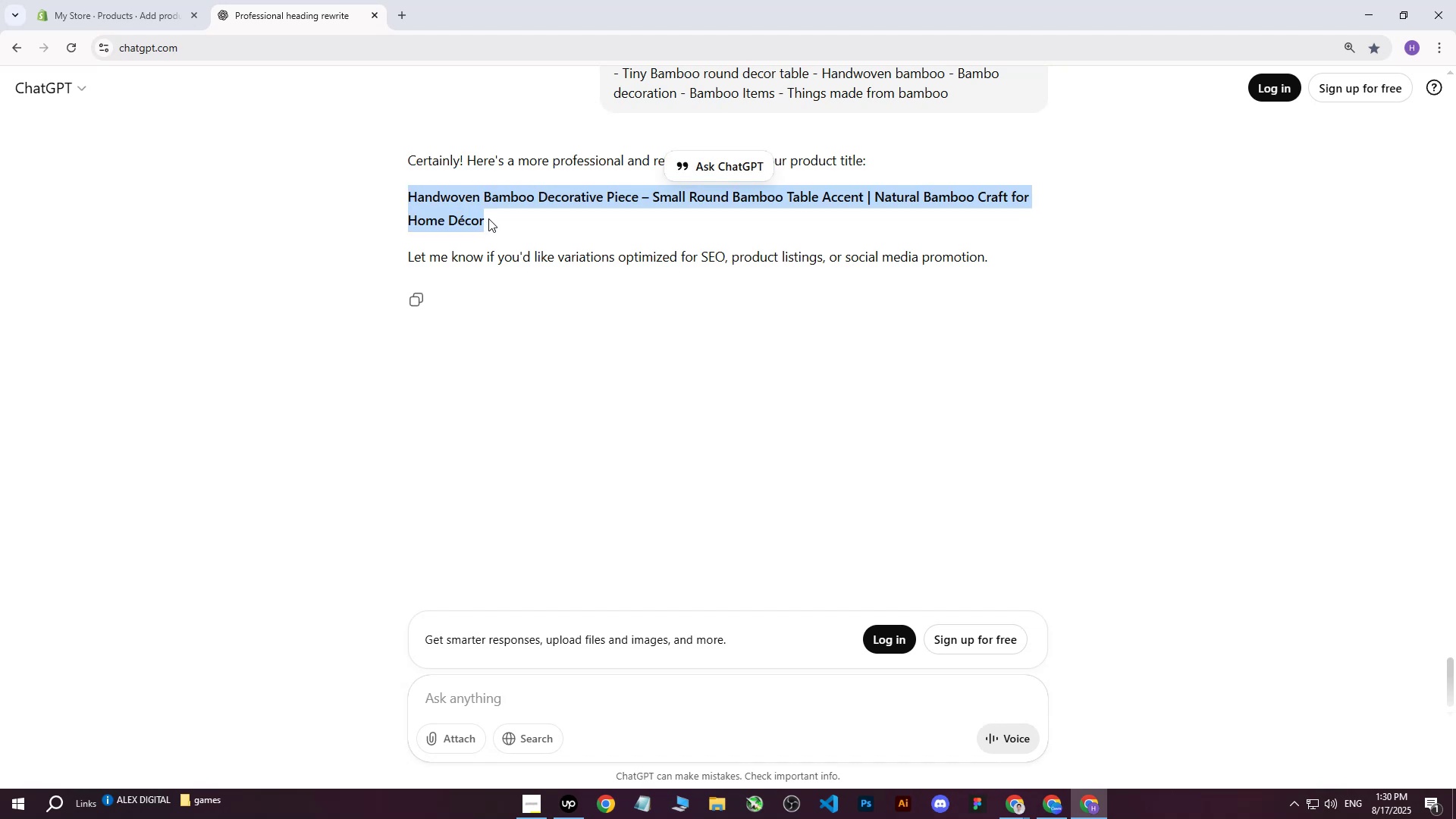 
key(Control+C)
 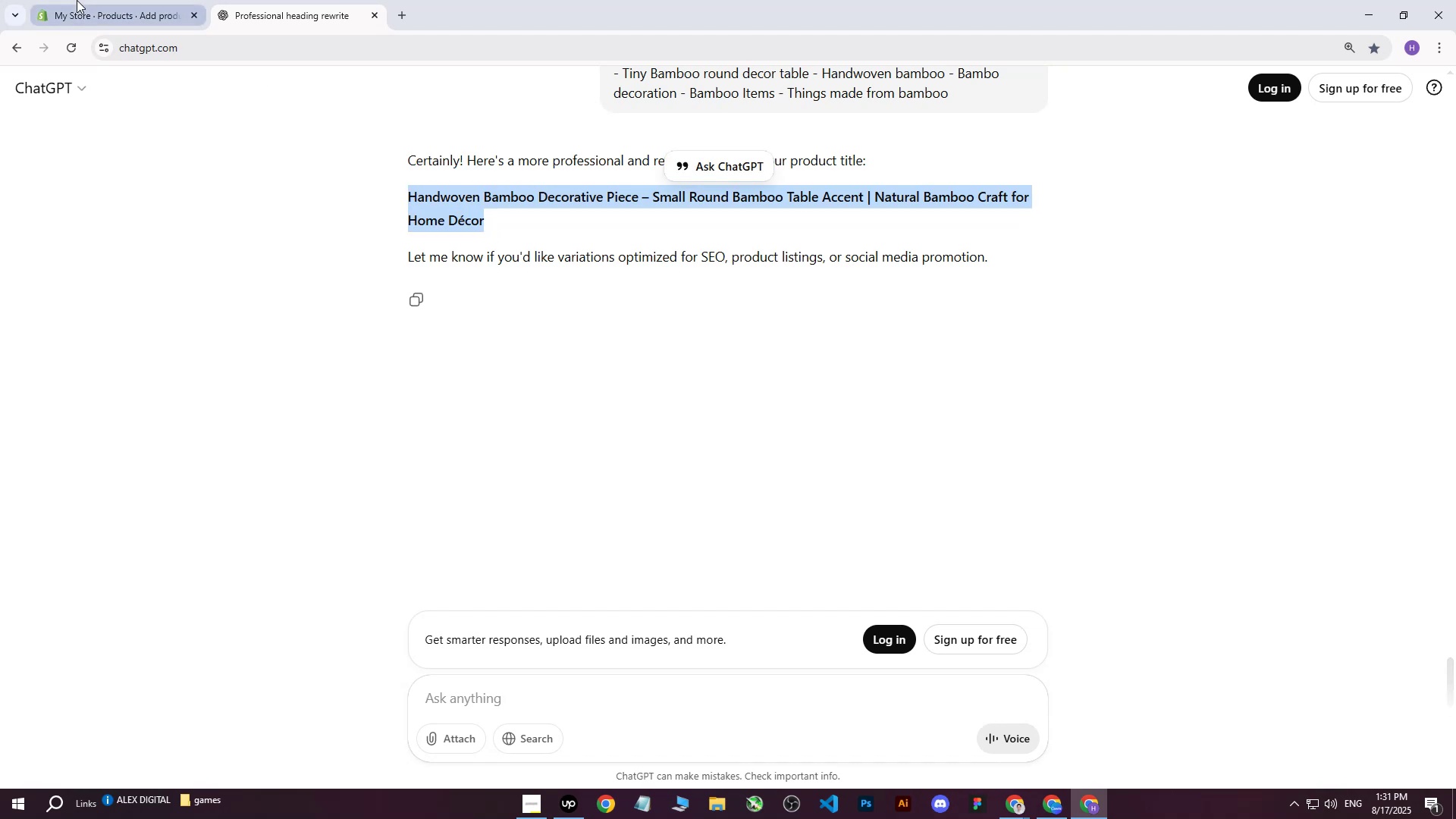 
left_click([77, 0])
 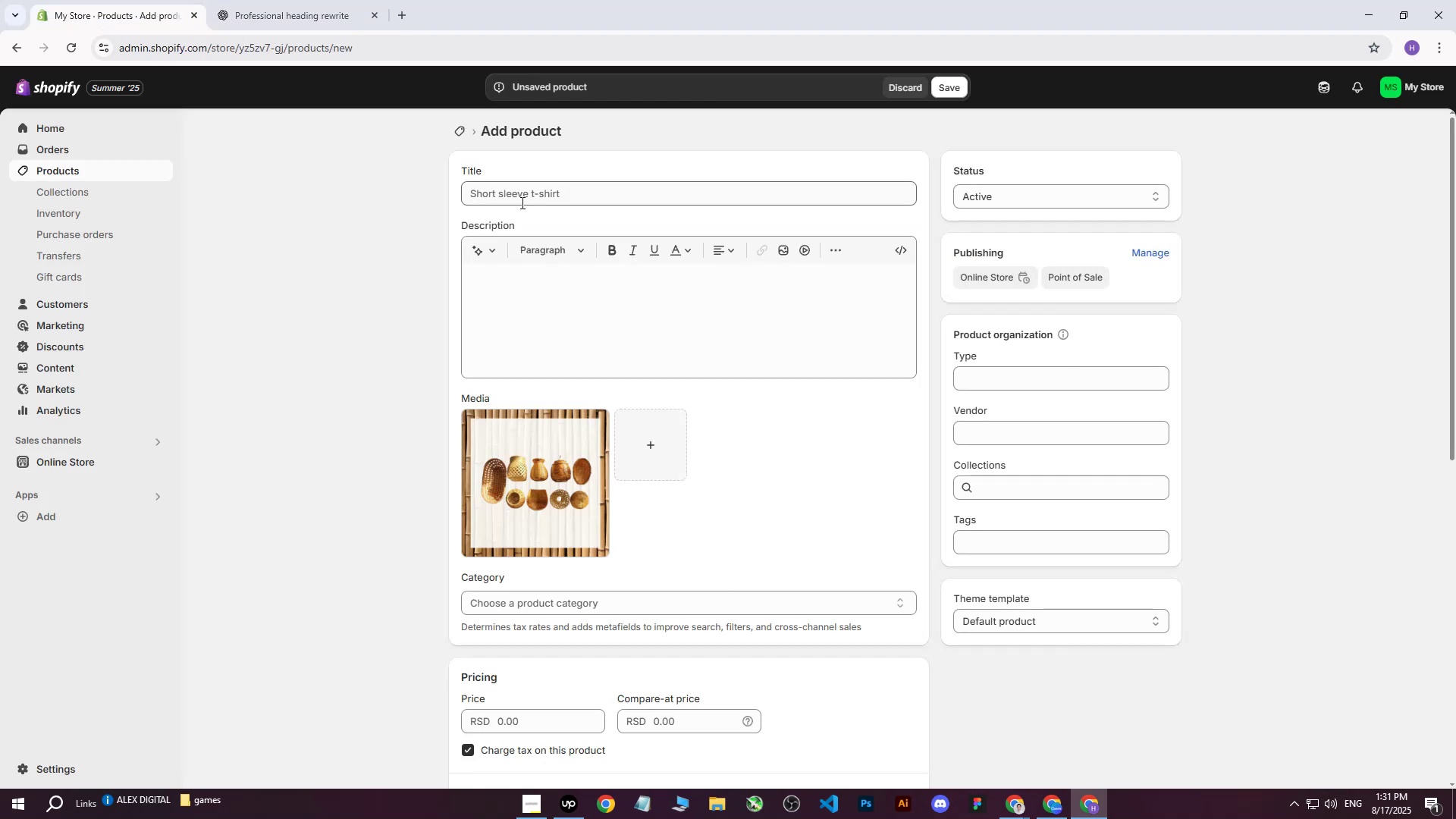 
left_click([521, 202])
 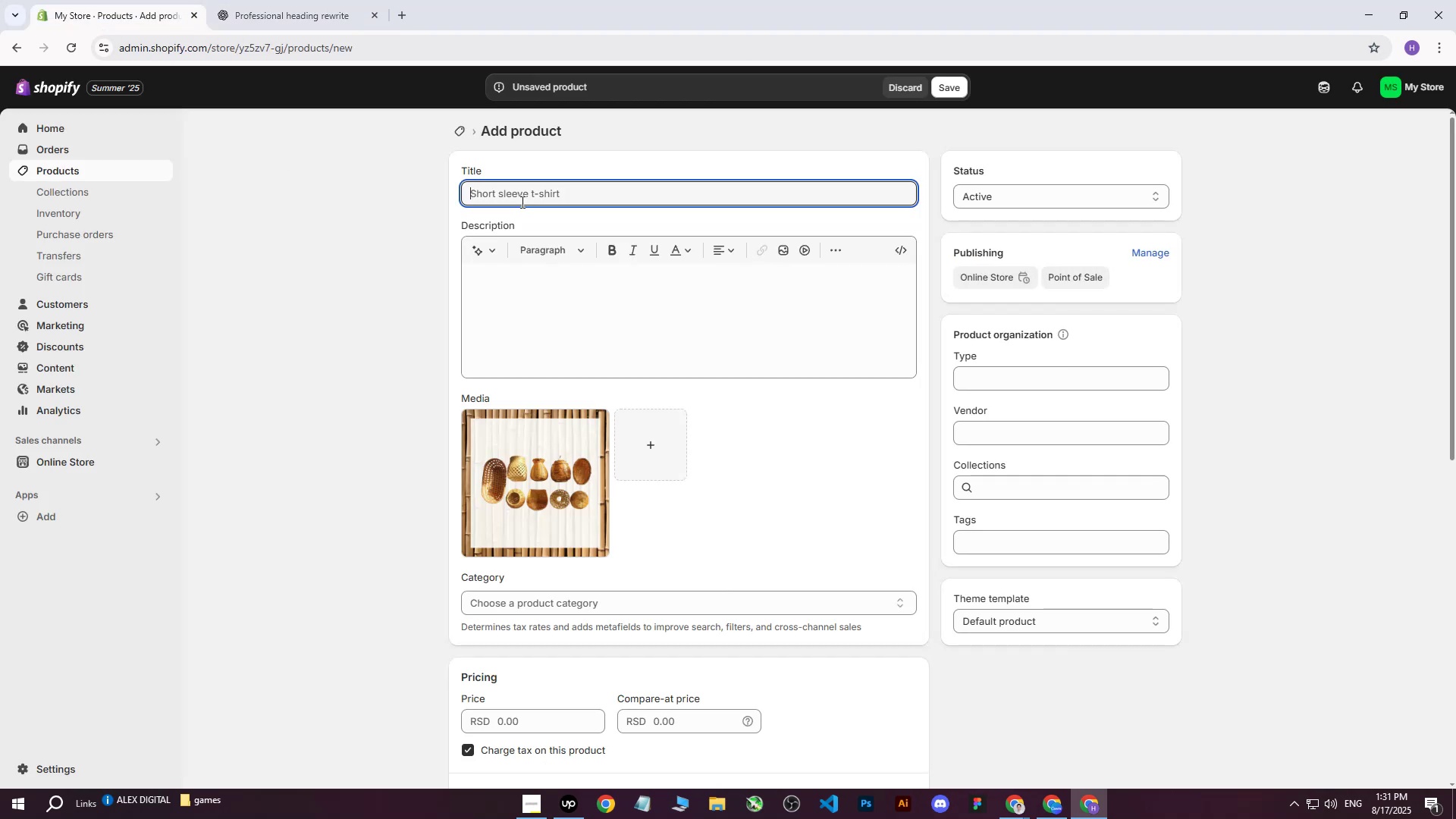 
key(Control+V)
 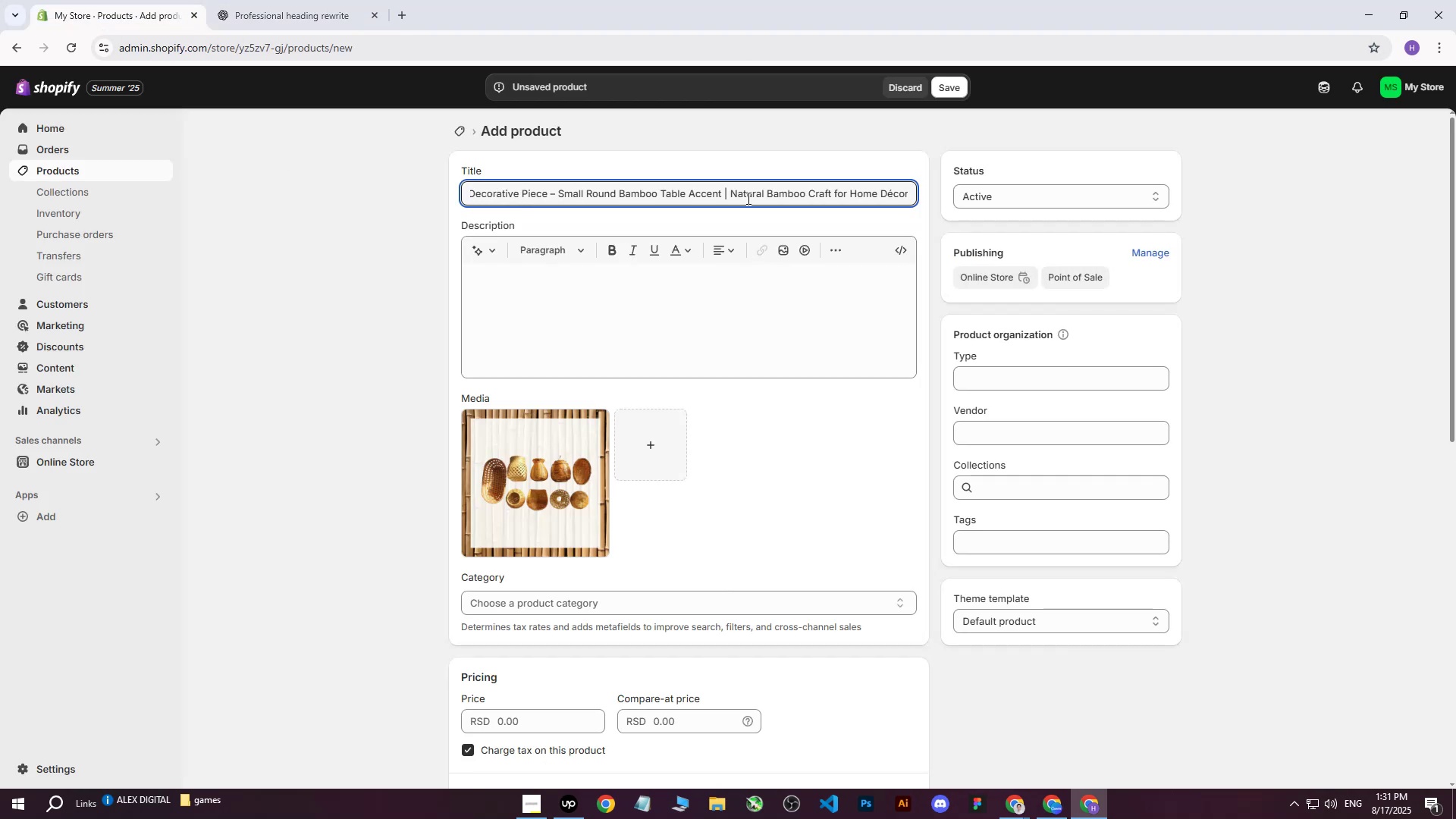 
left_click_drag(start_coordinate=[597, 189], to_coordinate=[353, 182])
 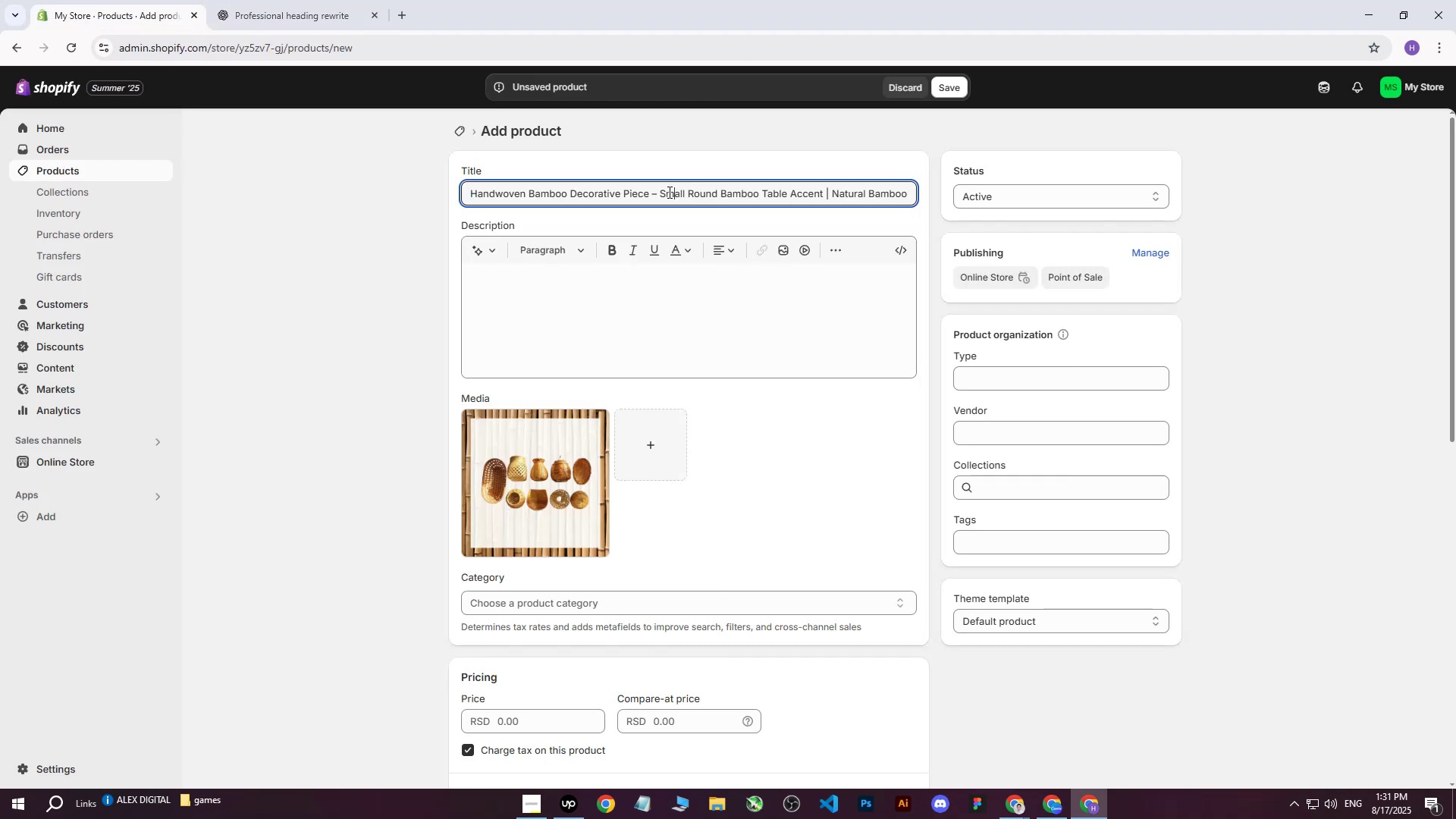 
double_click([657, 196])
 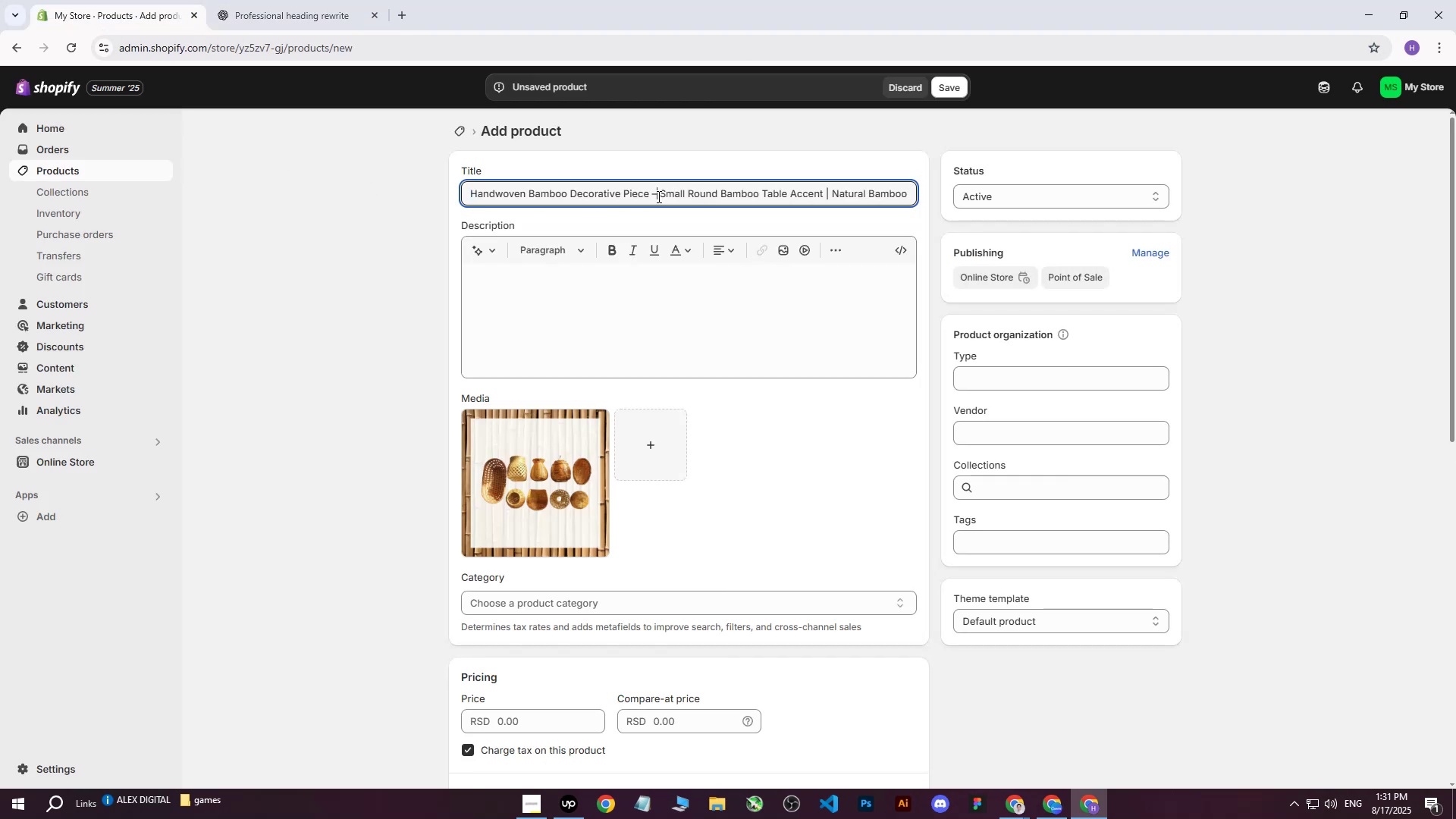 
key(Backspace)
 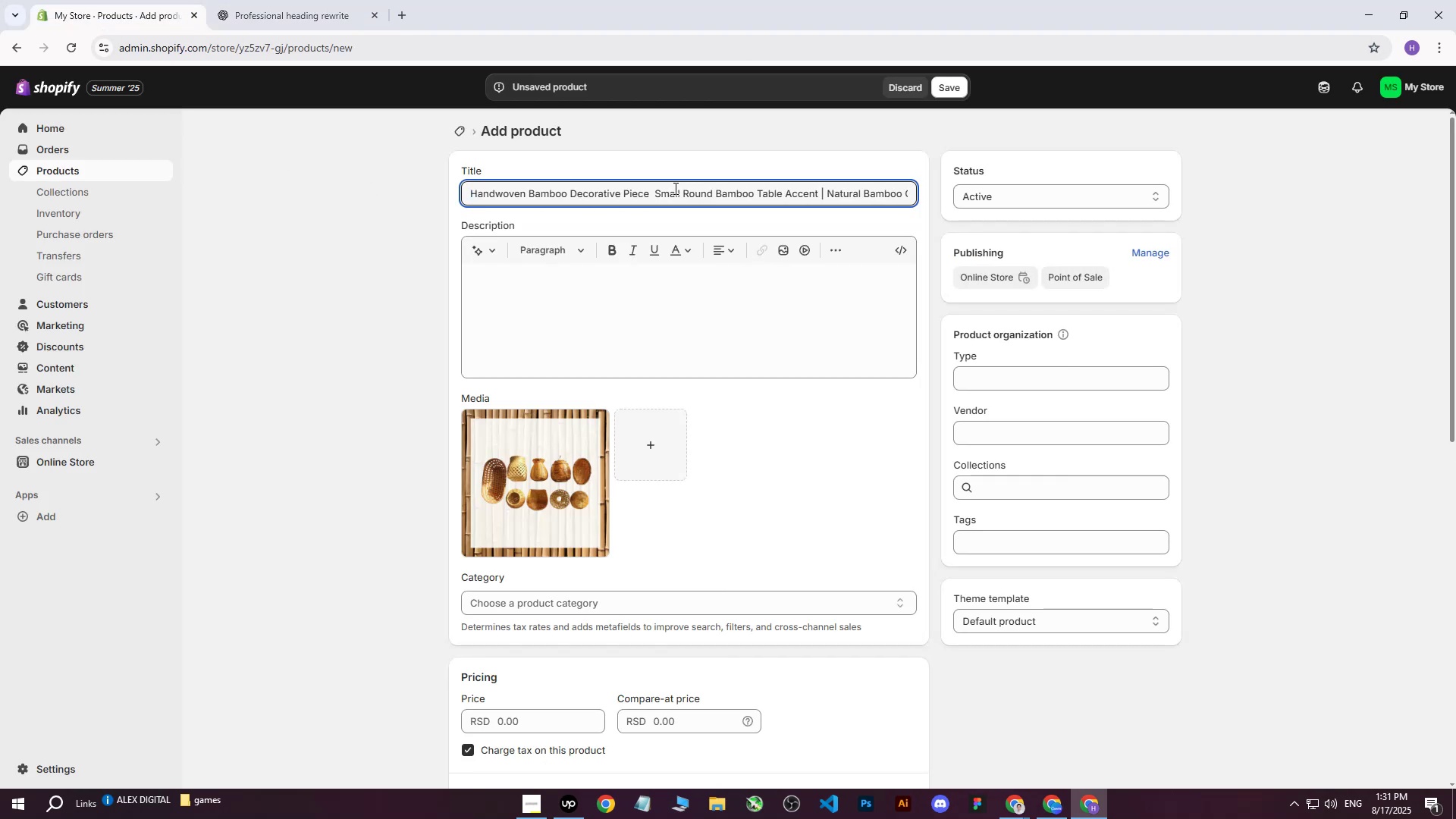 
key(Shift+Backslash)
 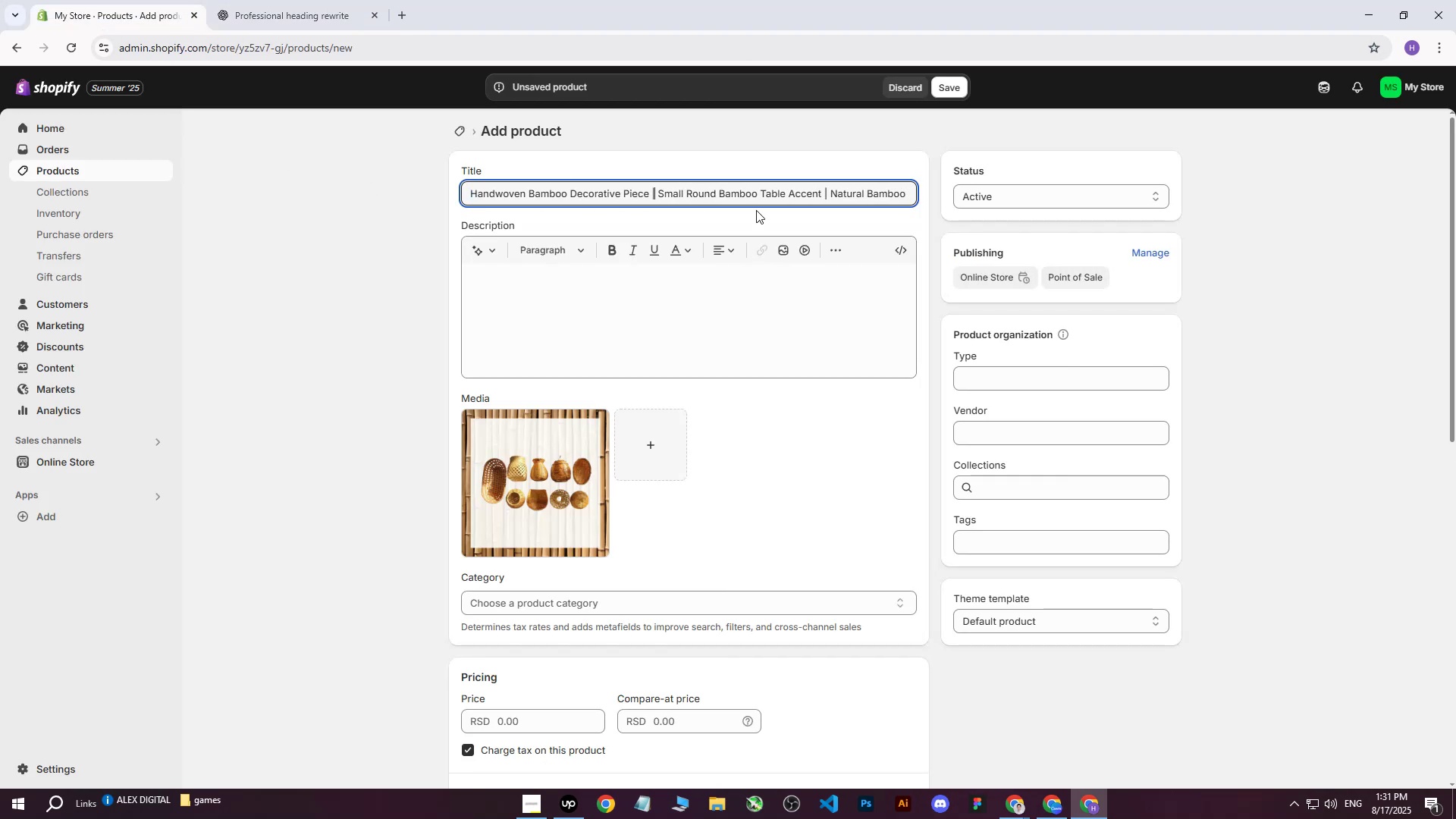 
left_click_drag(start_coordinate=[770, 196], to_coordinate=[931, 193])
 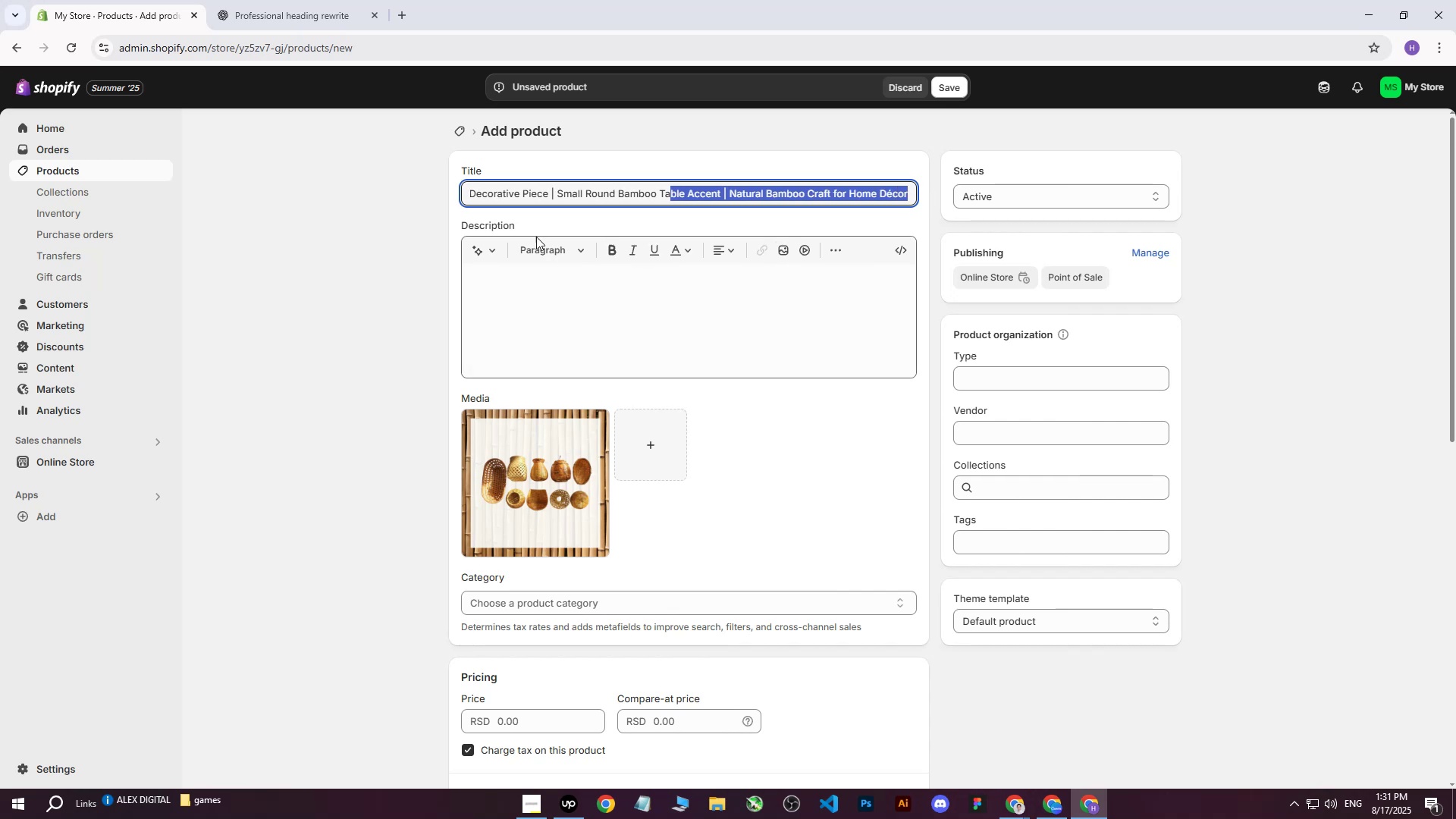 
left_click([325, 212])
 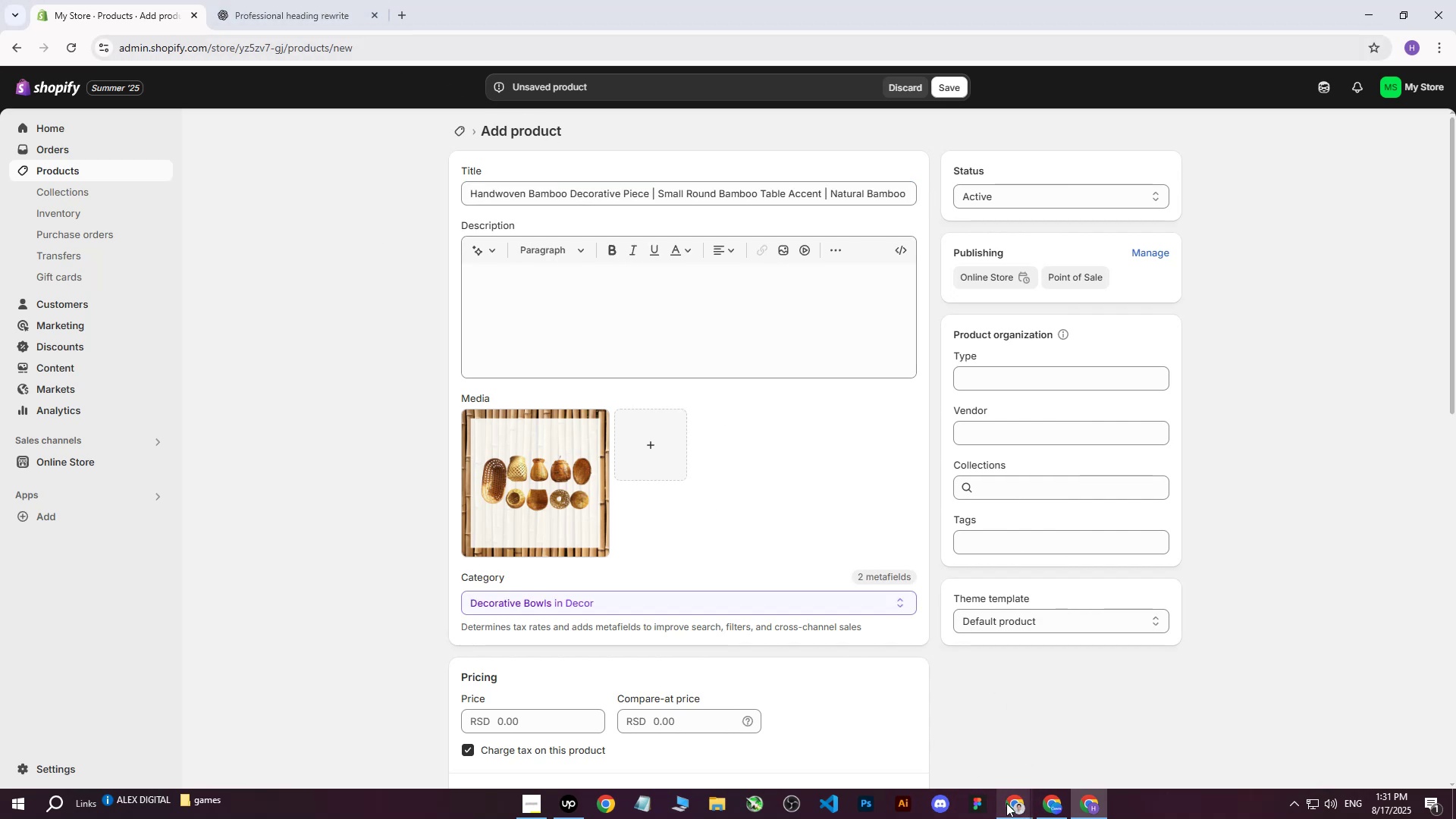 
left_click([927, 715])
 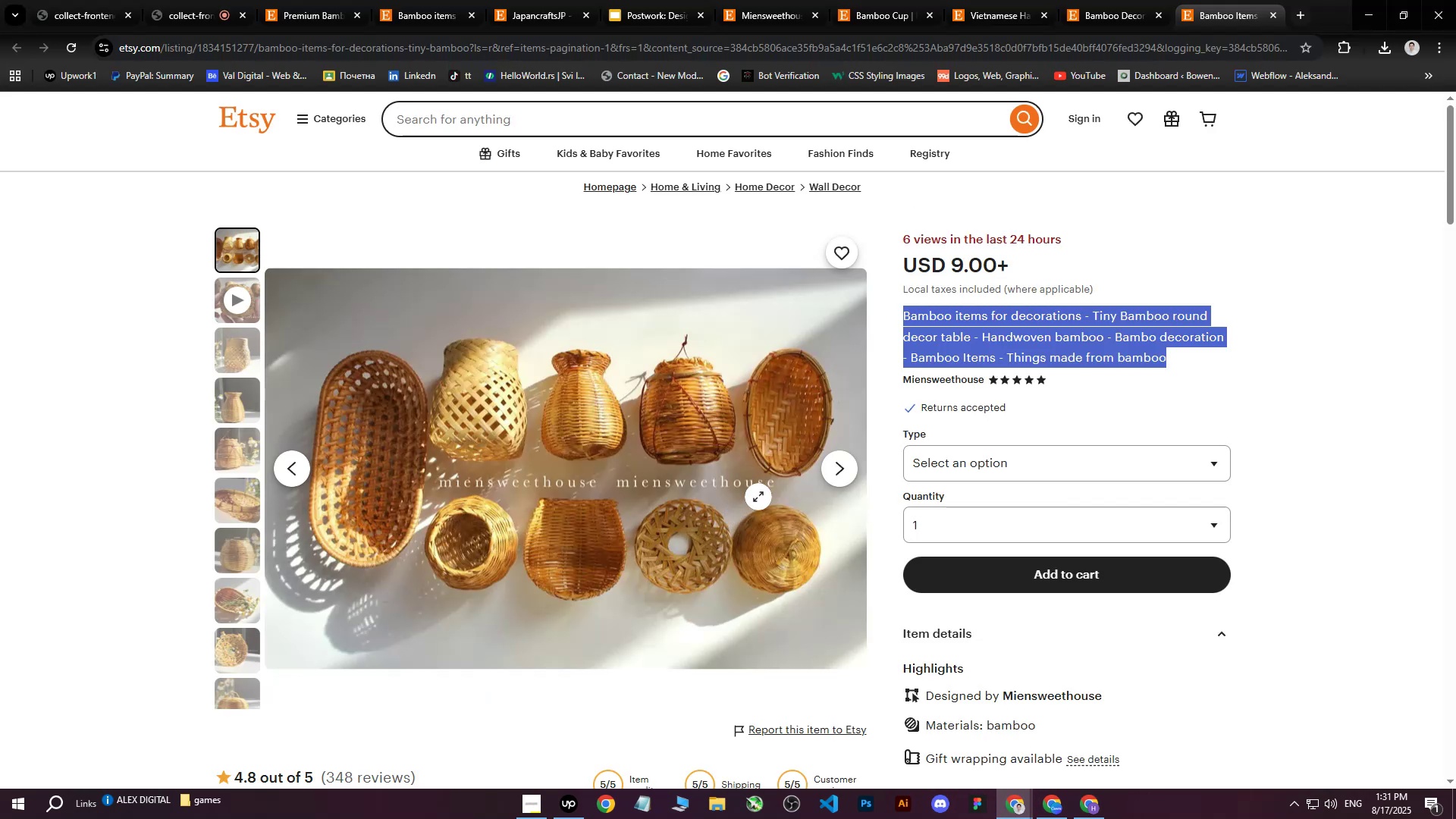 
left_click([1163, 396])
 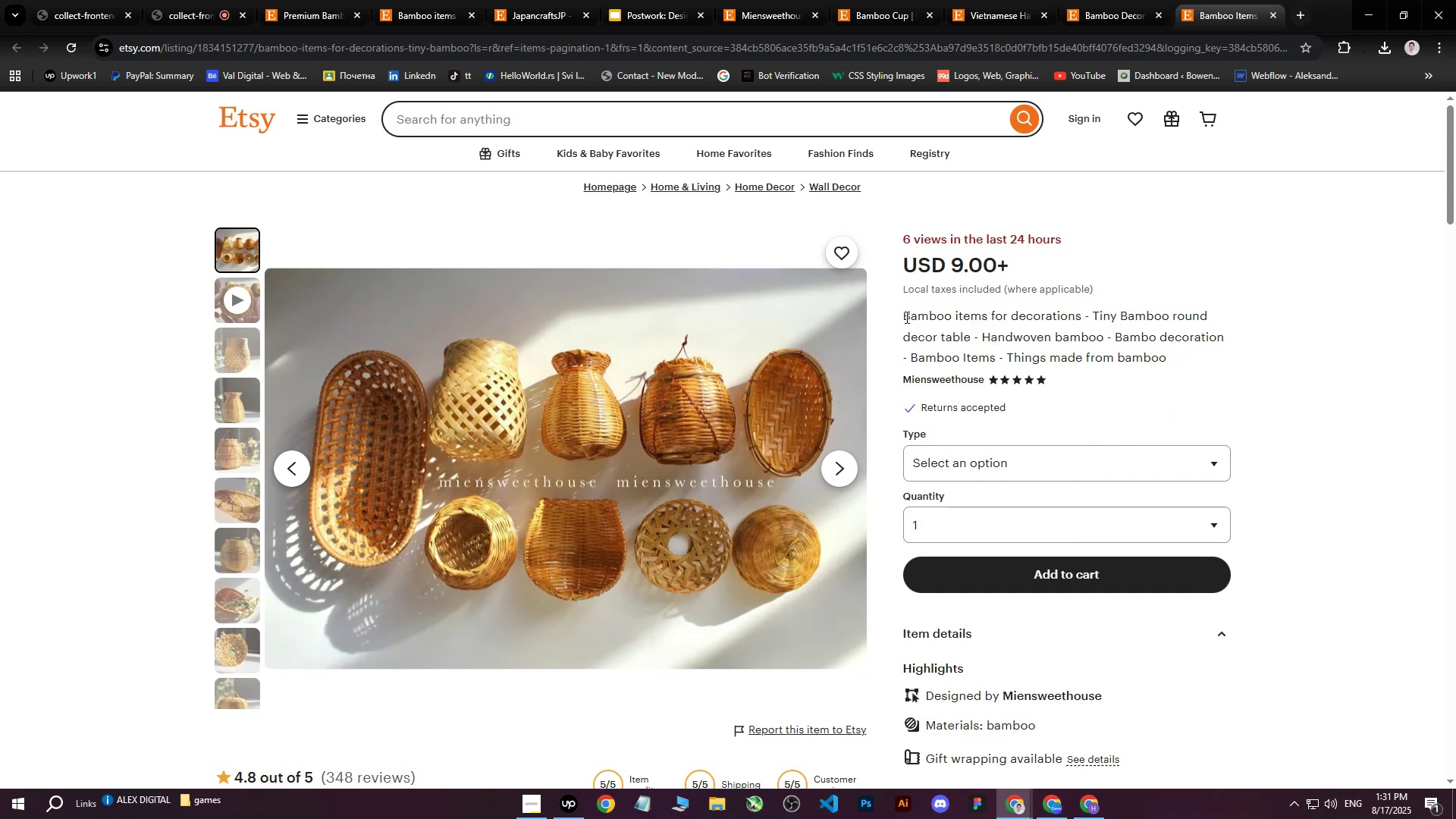 
left_click_drag(start_coordinate=[905, 316], to_coordinate=[1185, 324])
 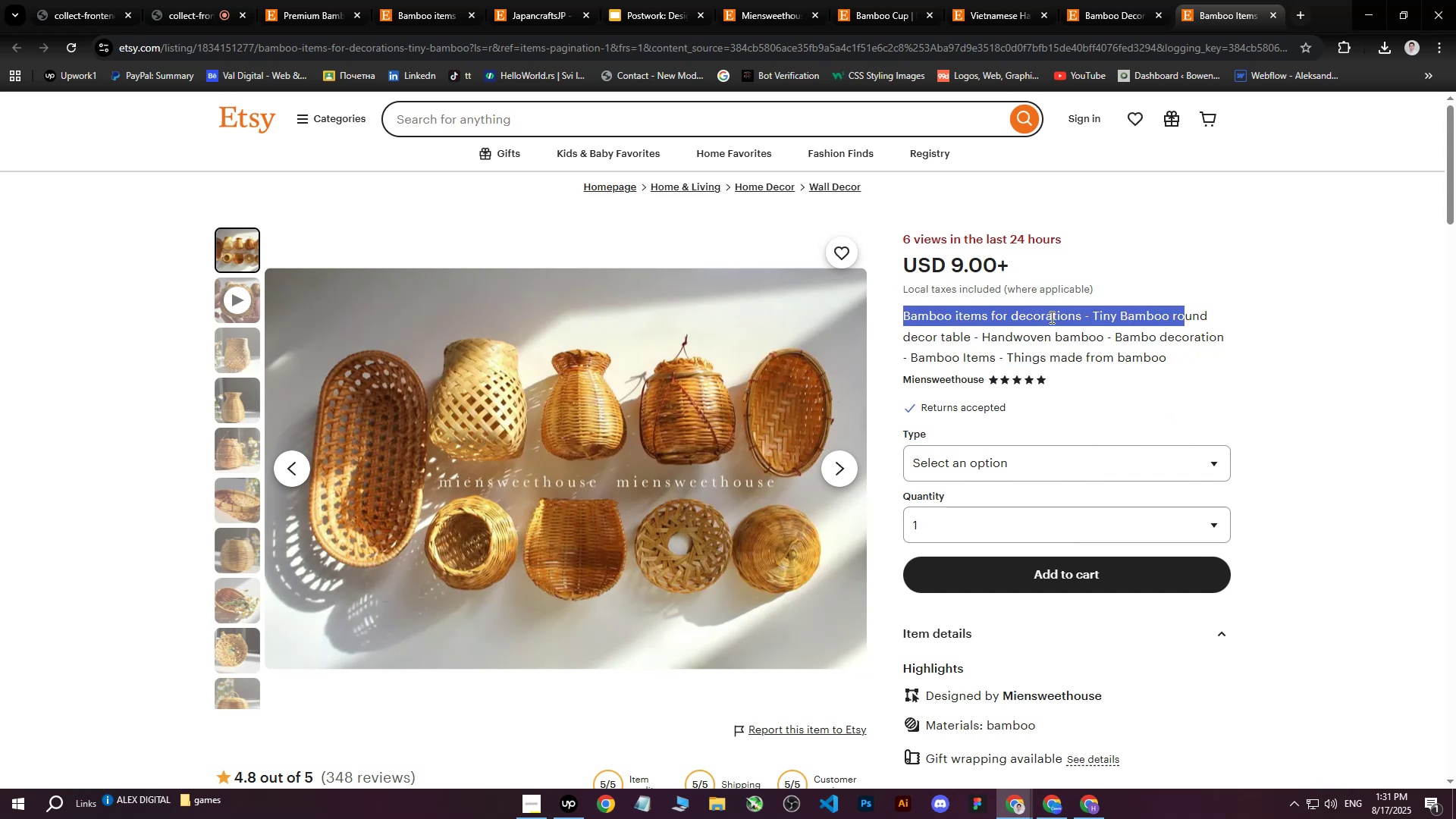 
double_click([980, 315])
 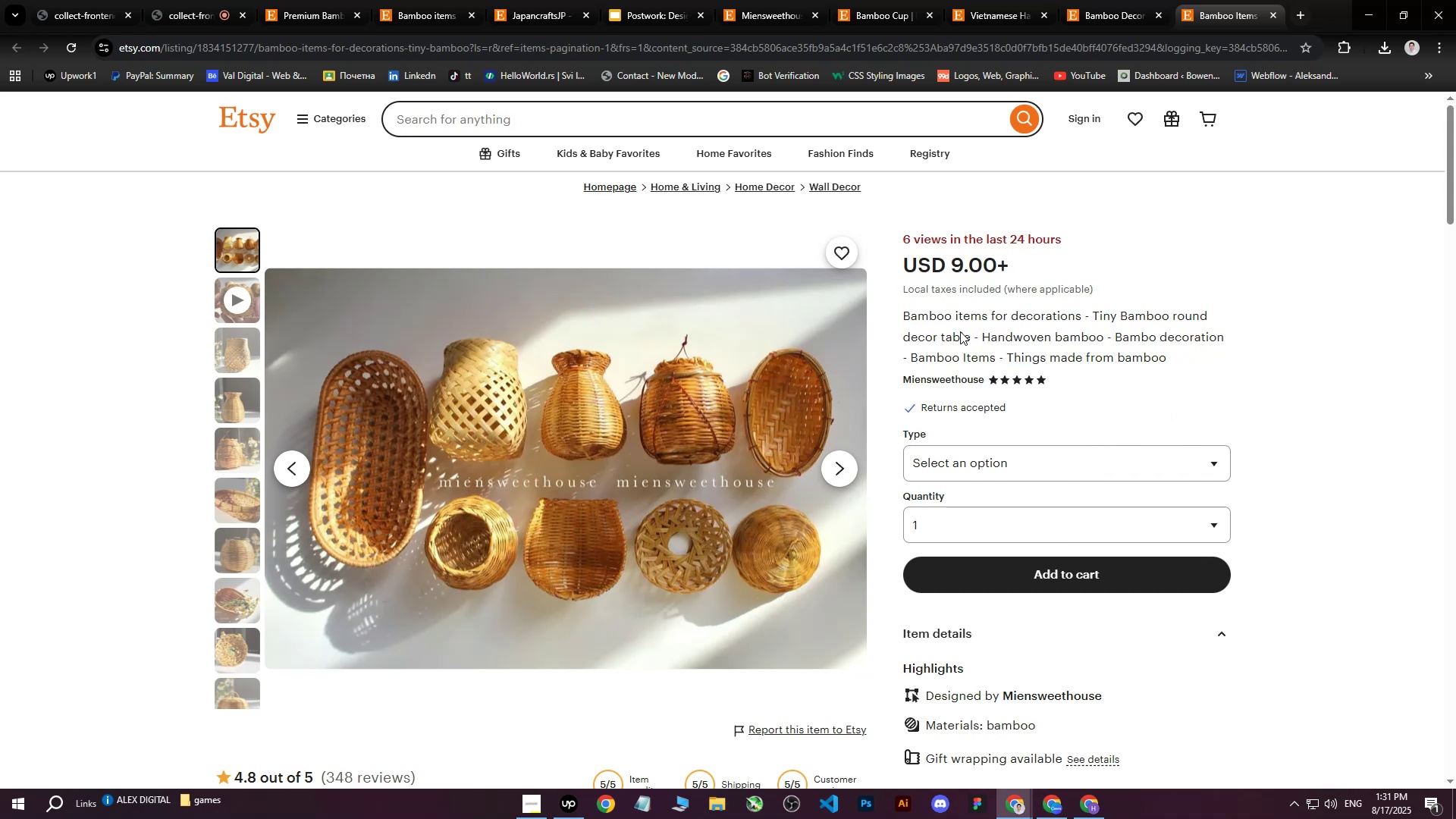 
scroll: coordinate [1043, 465], scroll_direction: down, amount: 6.0
 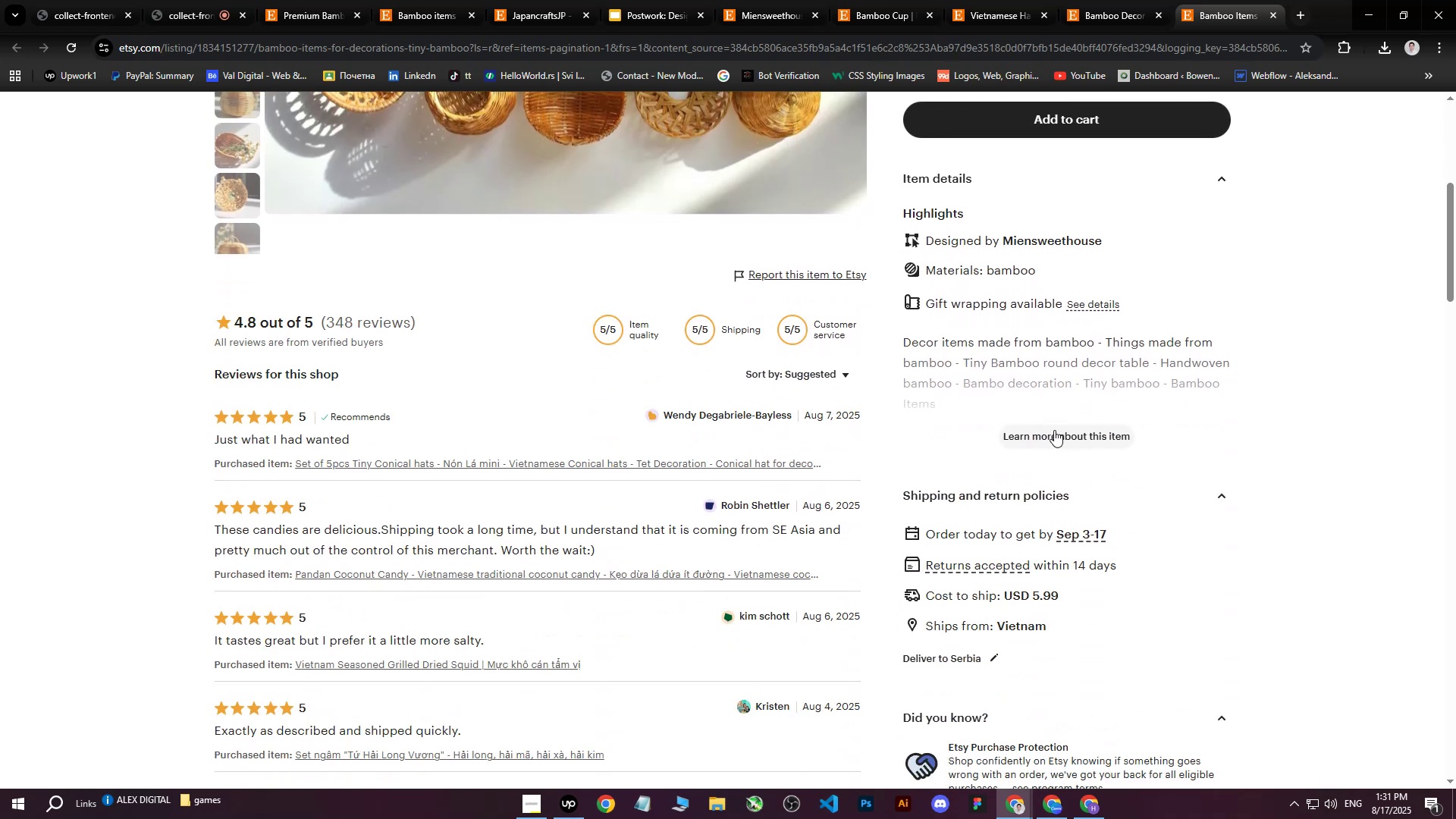 
left_click([1054, 430])
 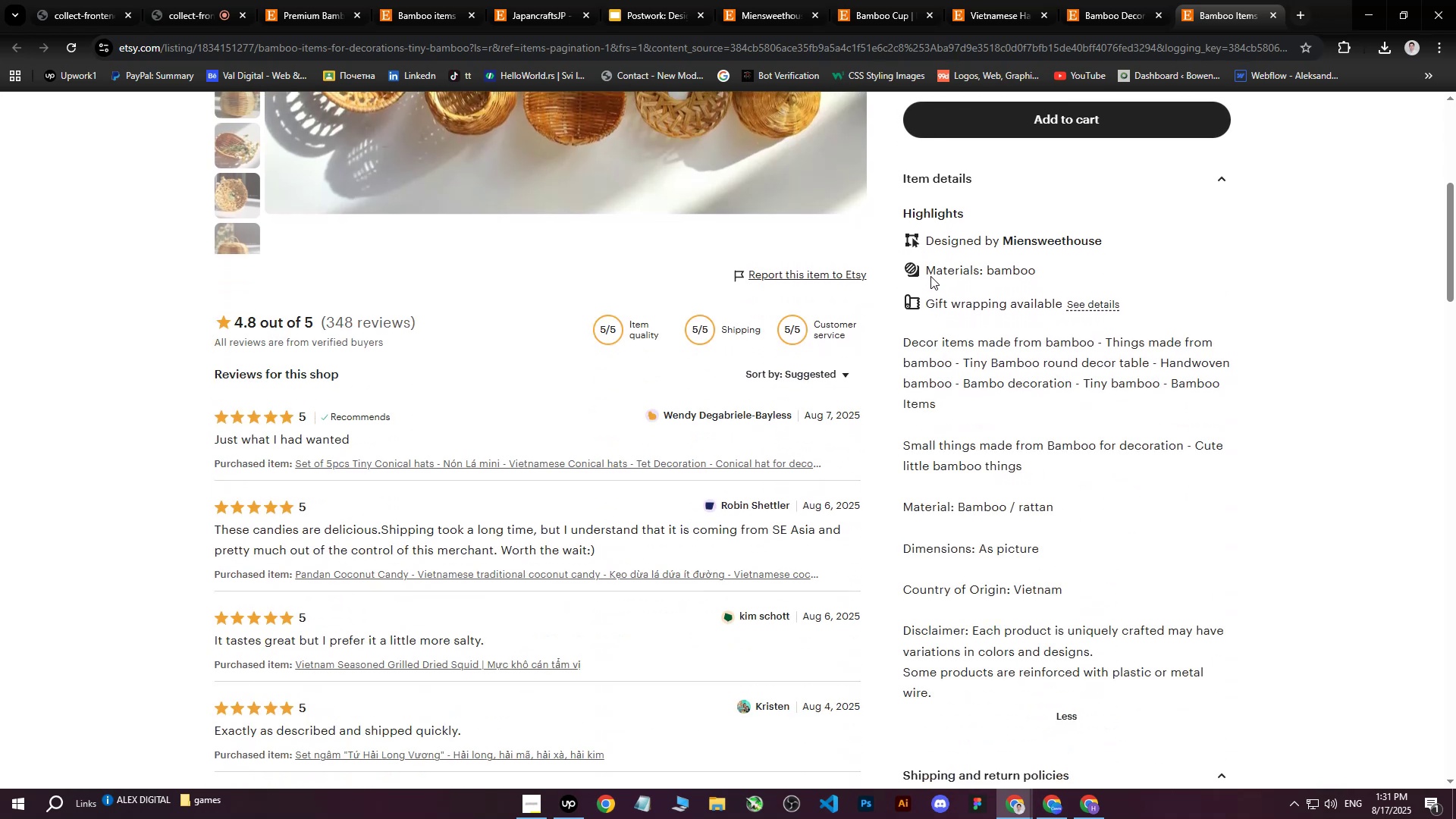 
left_click_drag(start_coordinate=[927, 269], to_coordinate=[983, 469])
 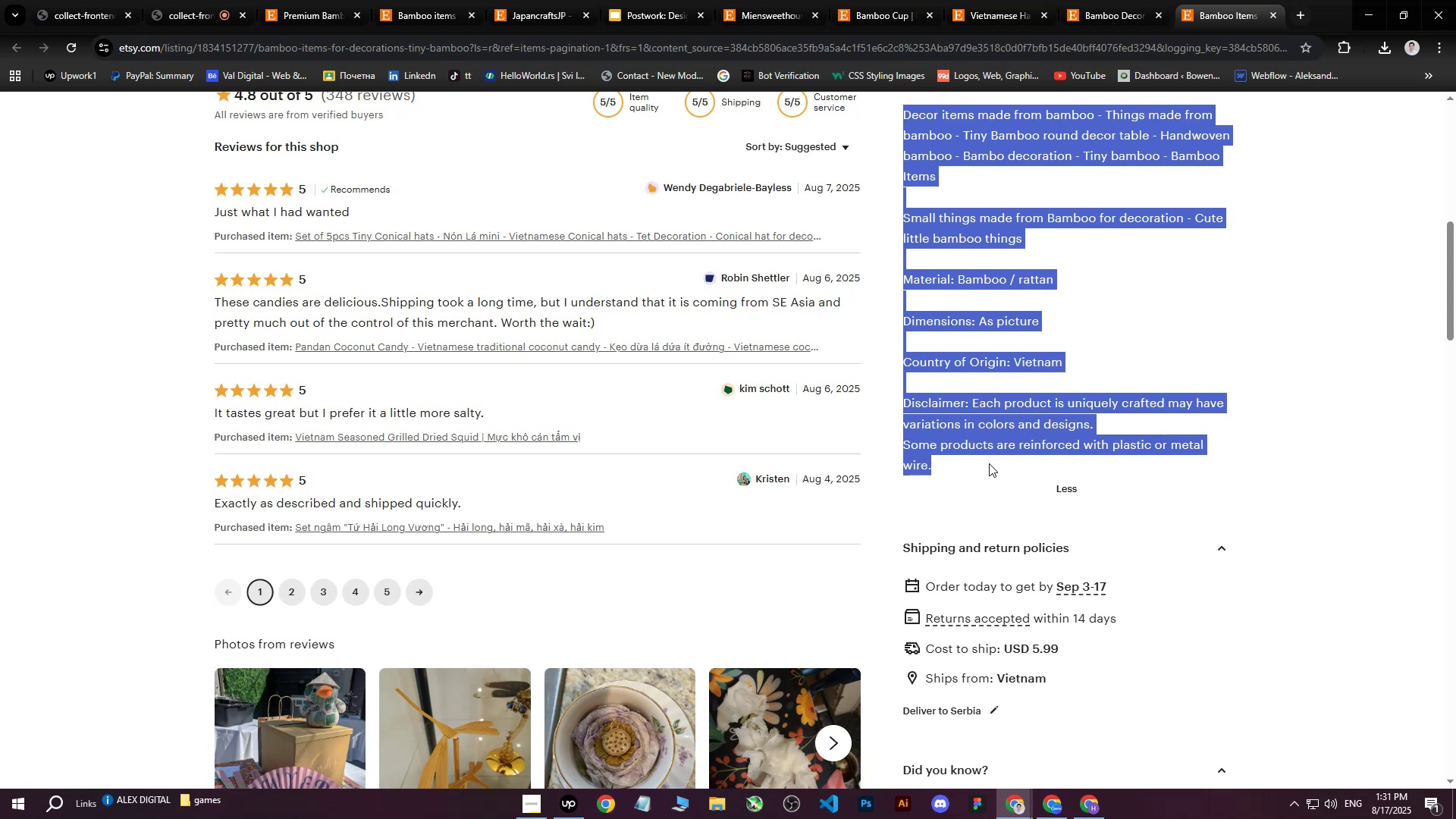 
scroll: coordinate [1073, 404], scroll_direction: down, amount: 3.0
 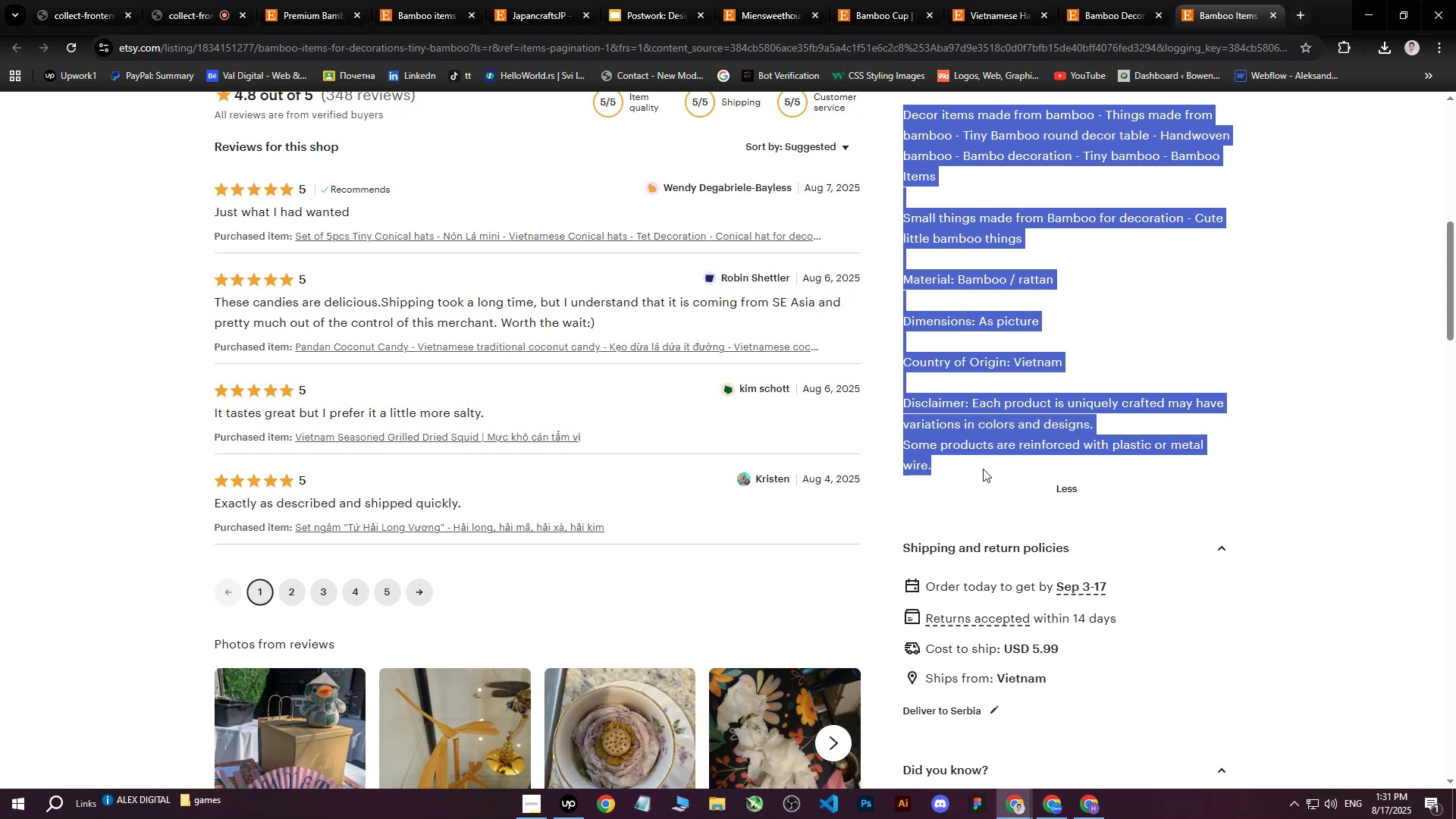 
key(Control+C)
 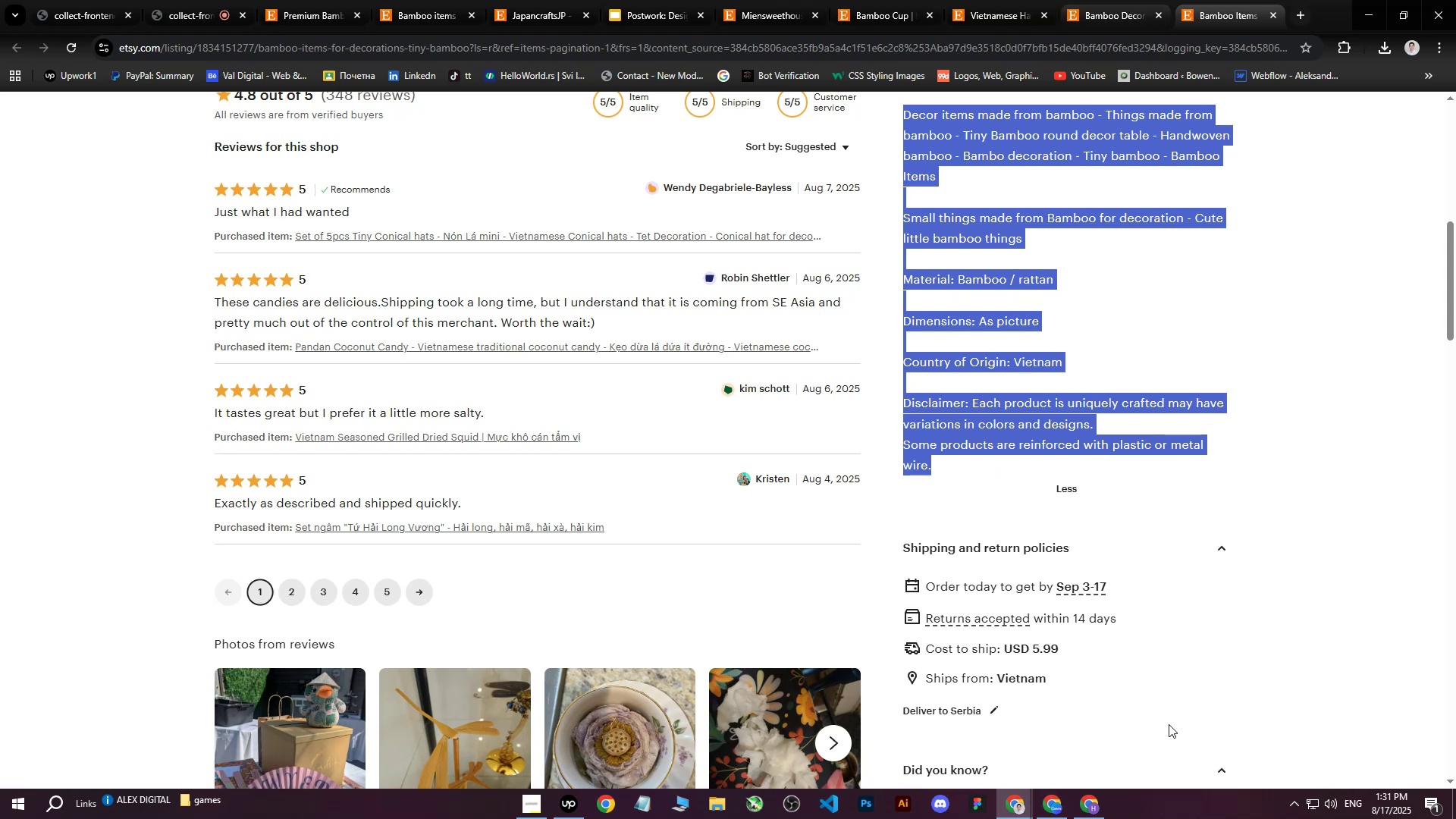 
left_click([1098, 807])
 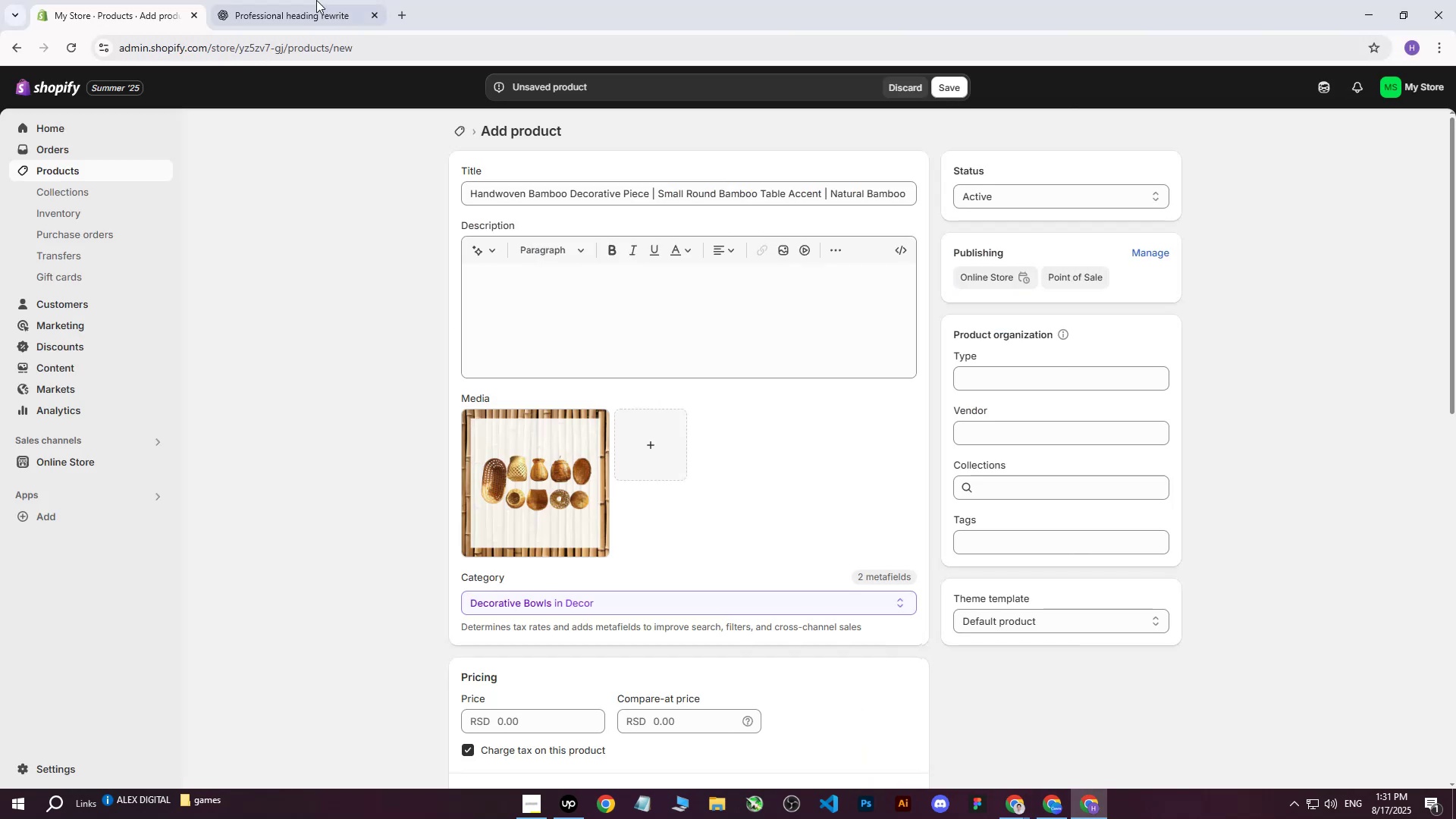 
left_click([264, 0])
 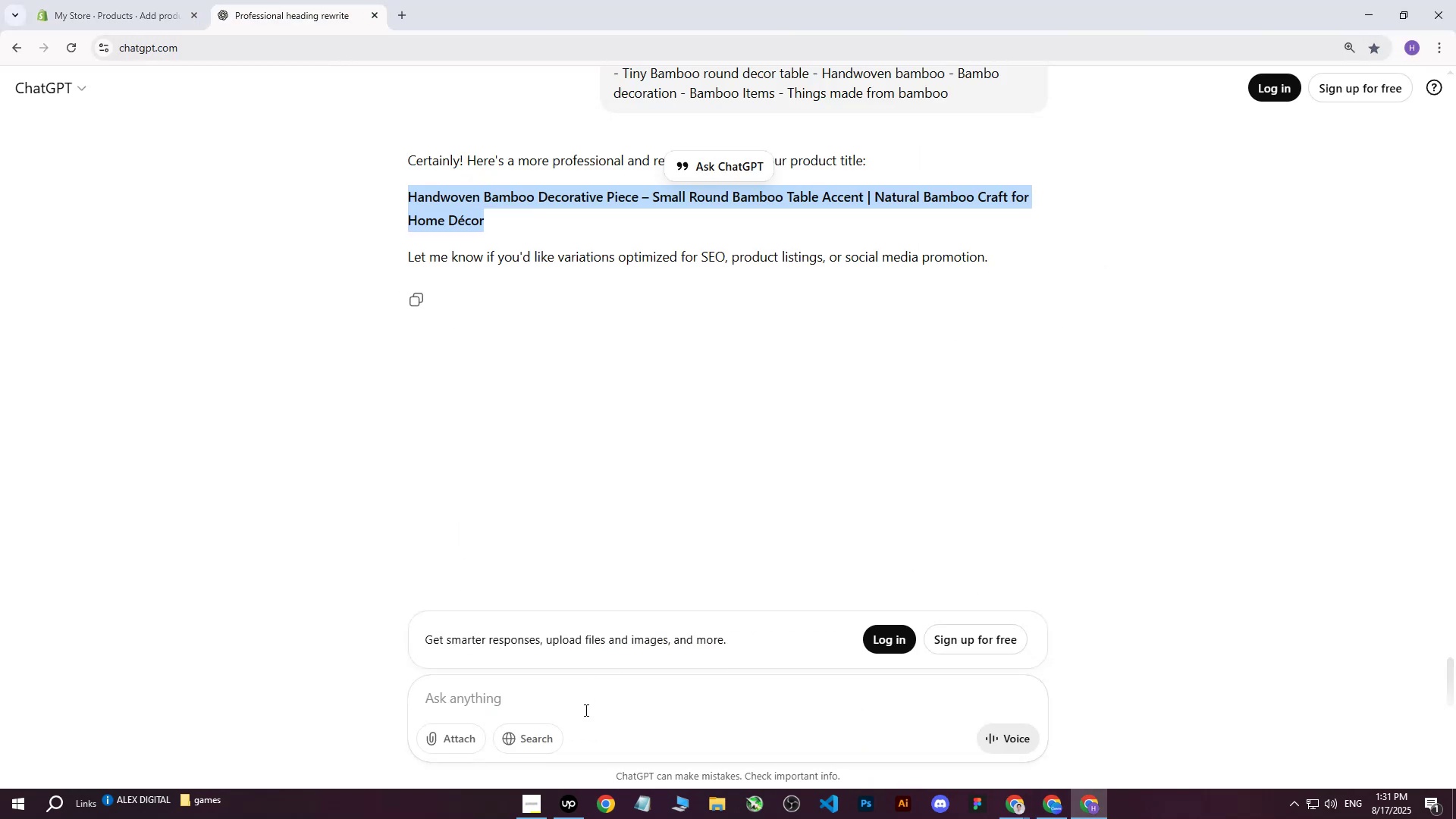 
left_click([584, 711])
 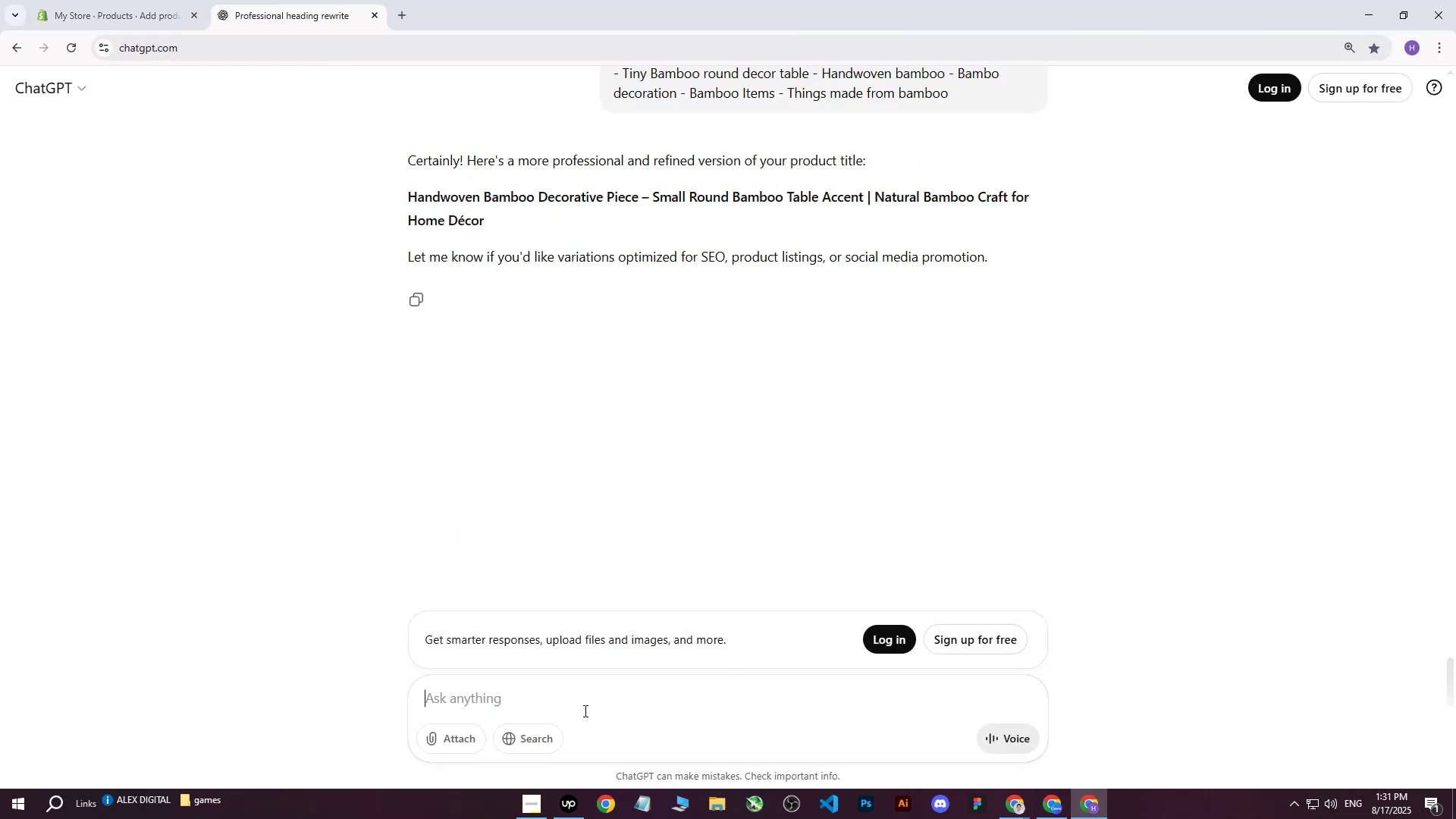 
type(write me this on more professional way : )
 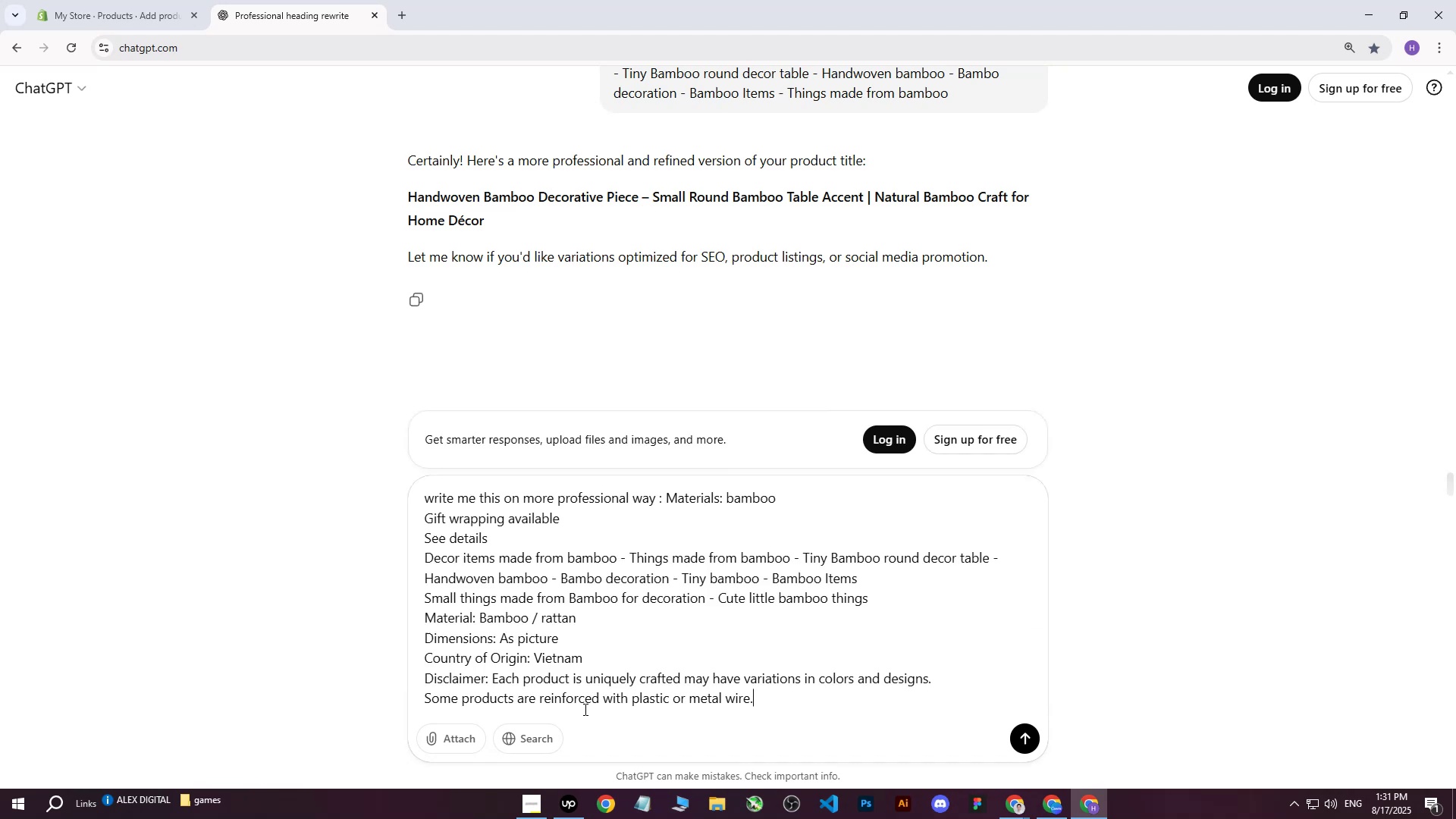 
 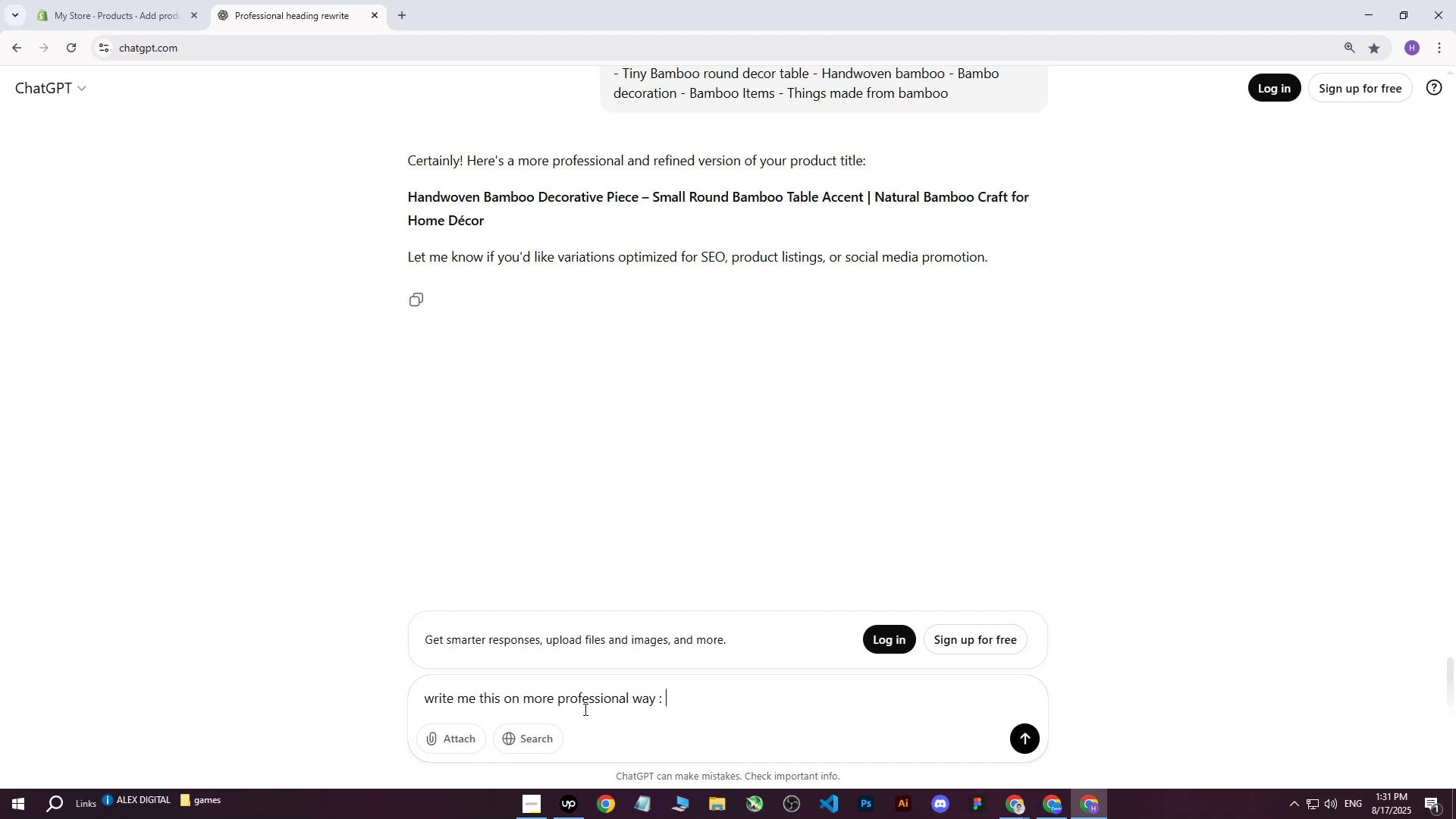 
key(Control+ControlLeft)
 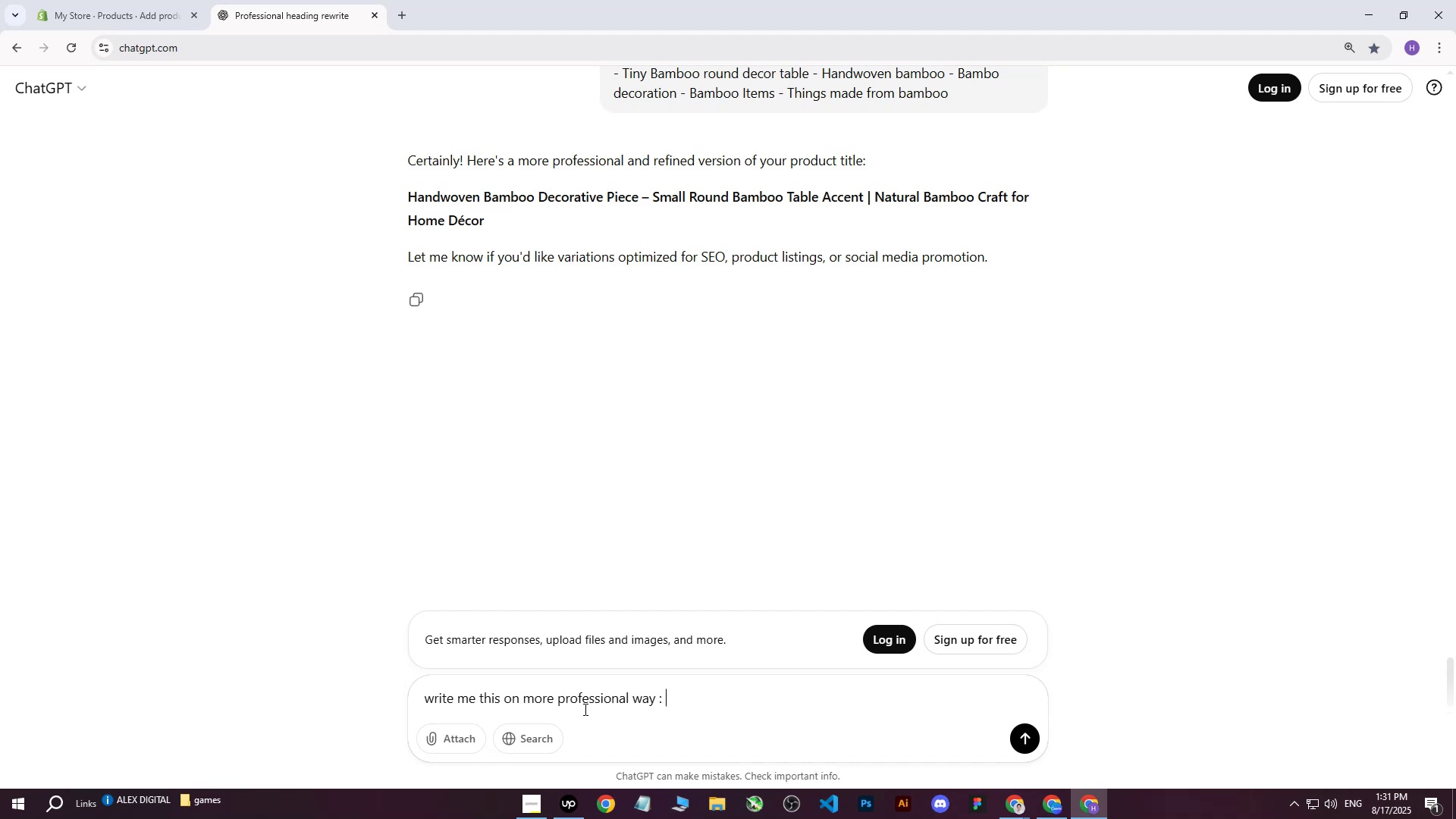 
key(Control+V)
 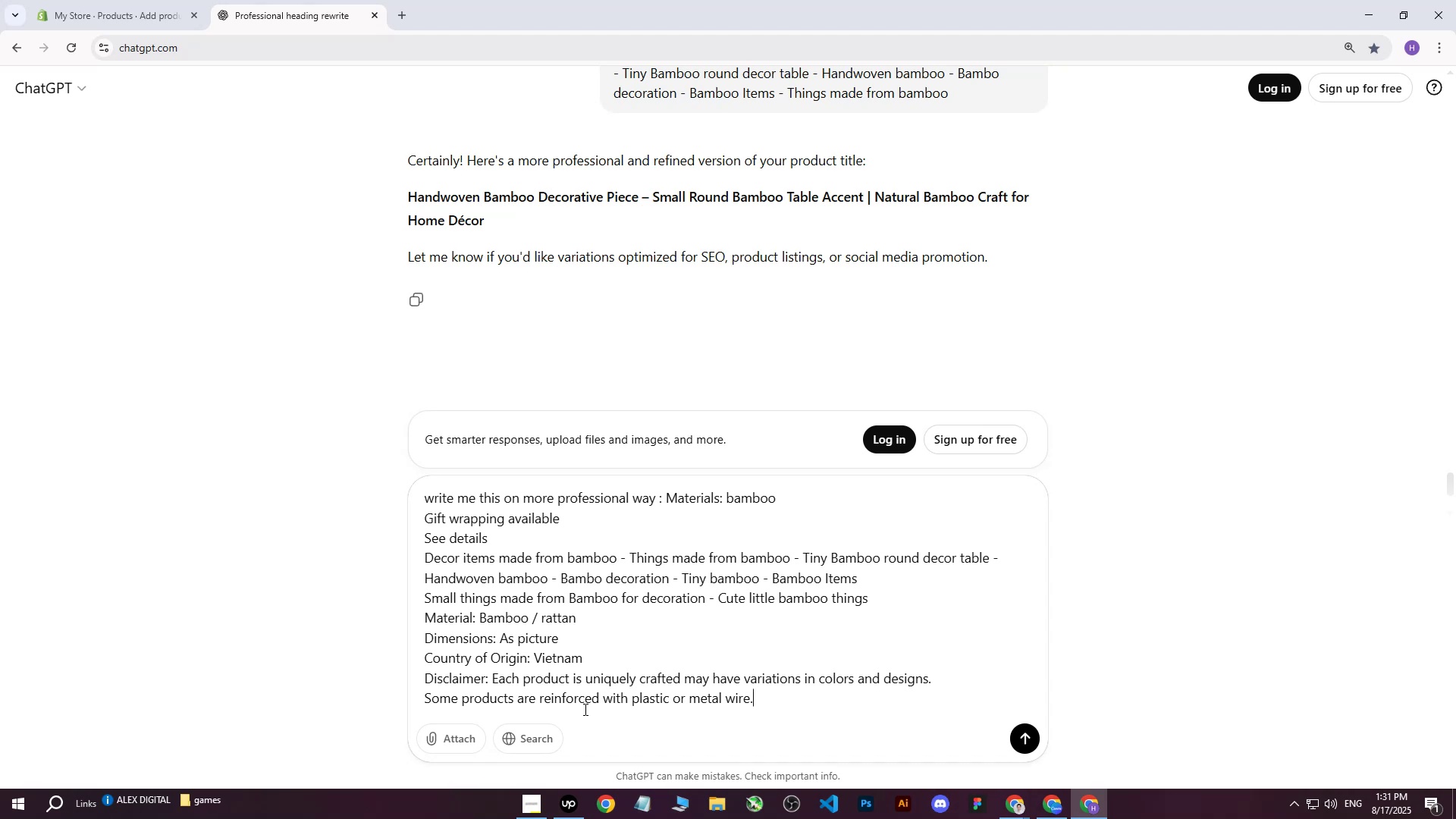 
key(Enter)
 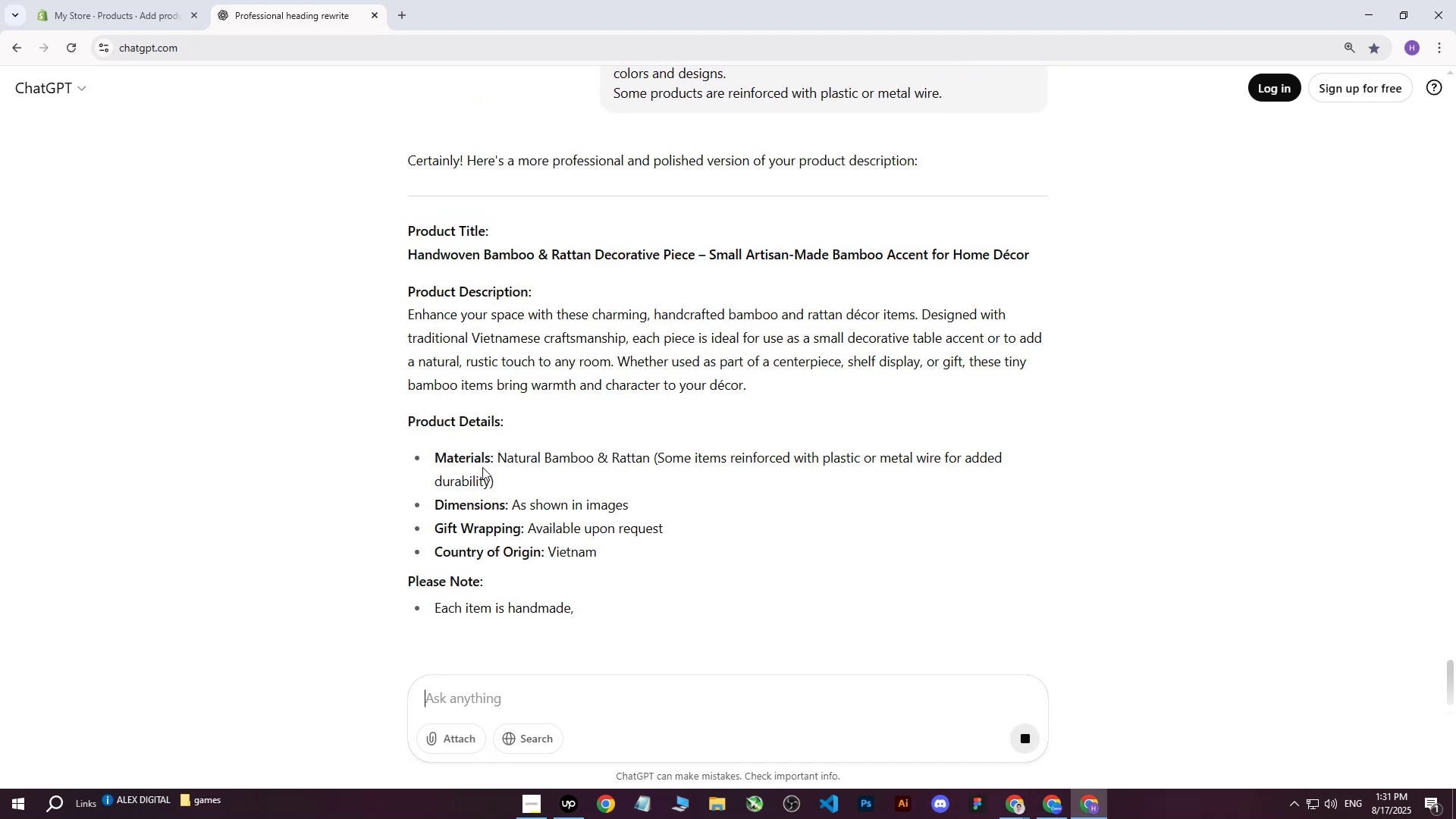 
wait(7.9)
 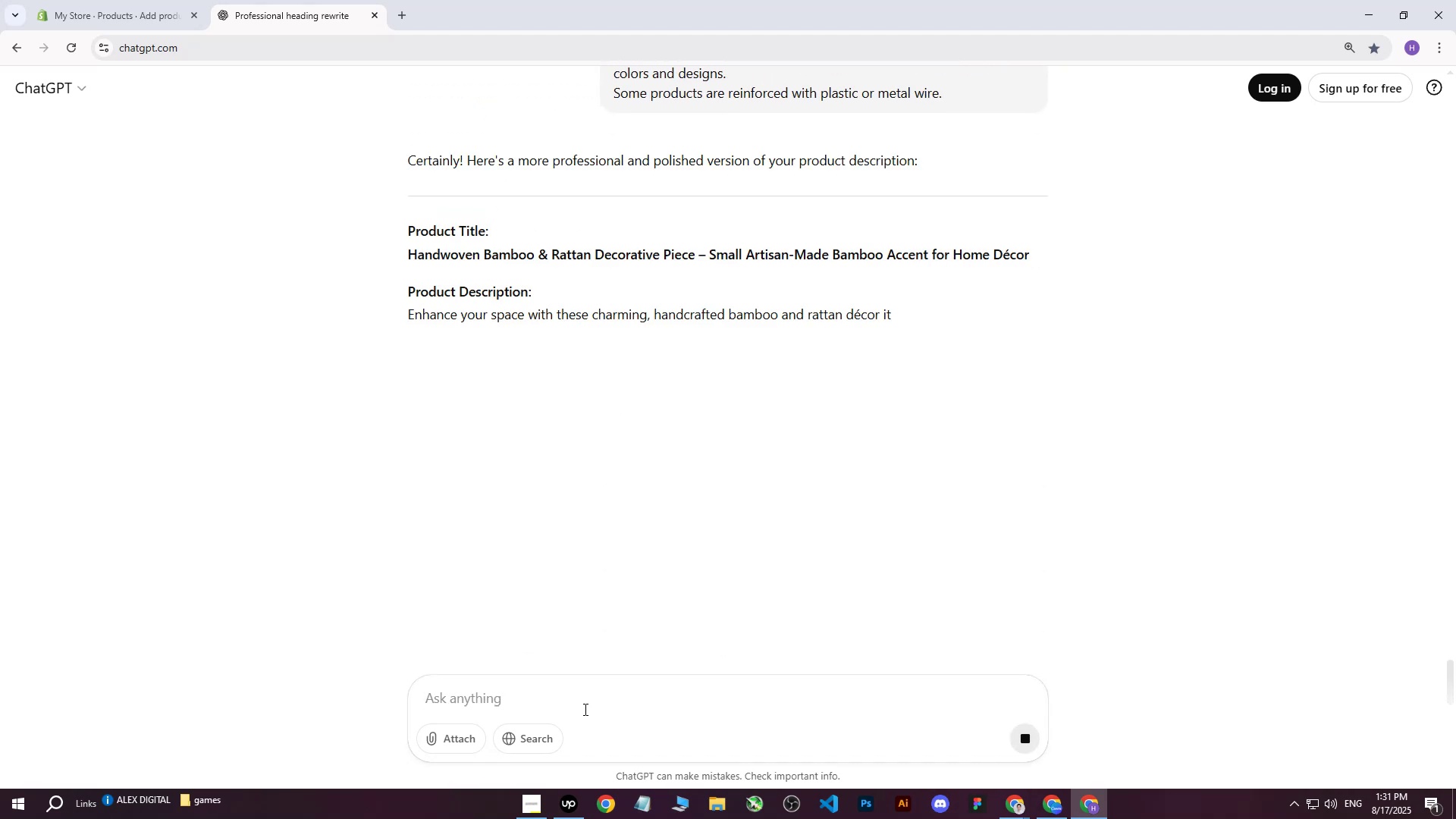 
left_click_drag(start_coordinate=[410, 309], to_coordinate=[952, 477])
 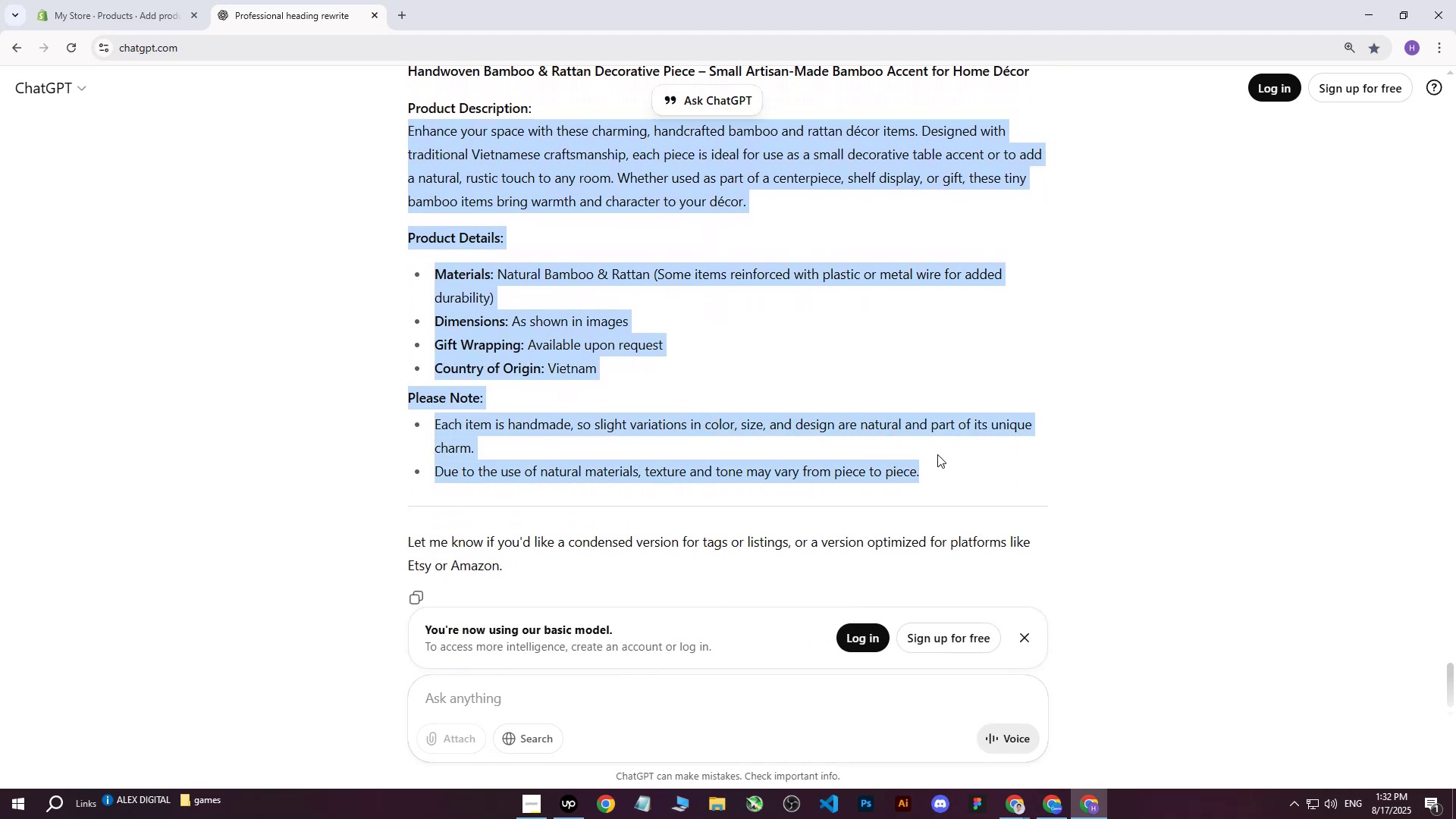 
scroll: coordinate [700, 437], scroll_direction: down, amount: 4.0
 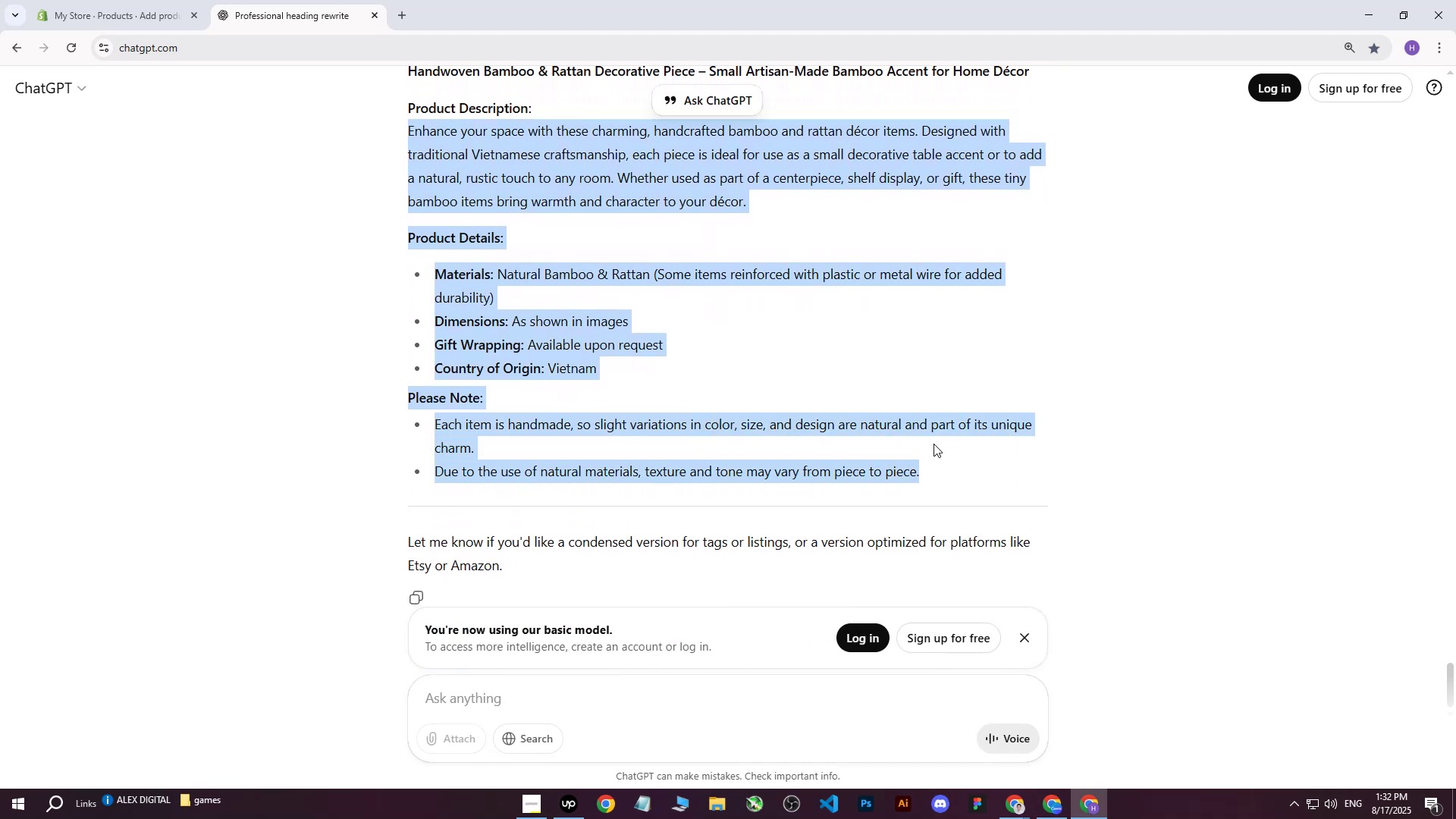 
key(Control+C)
 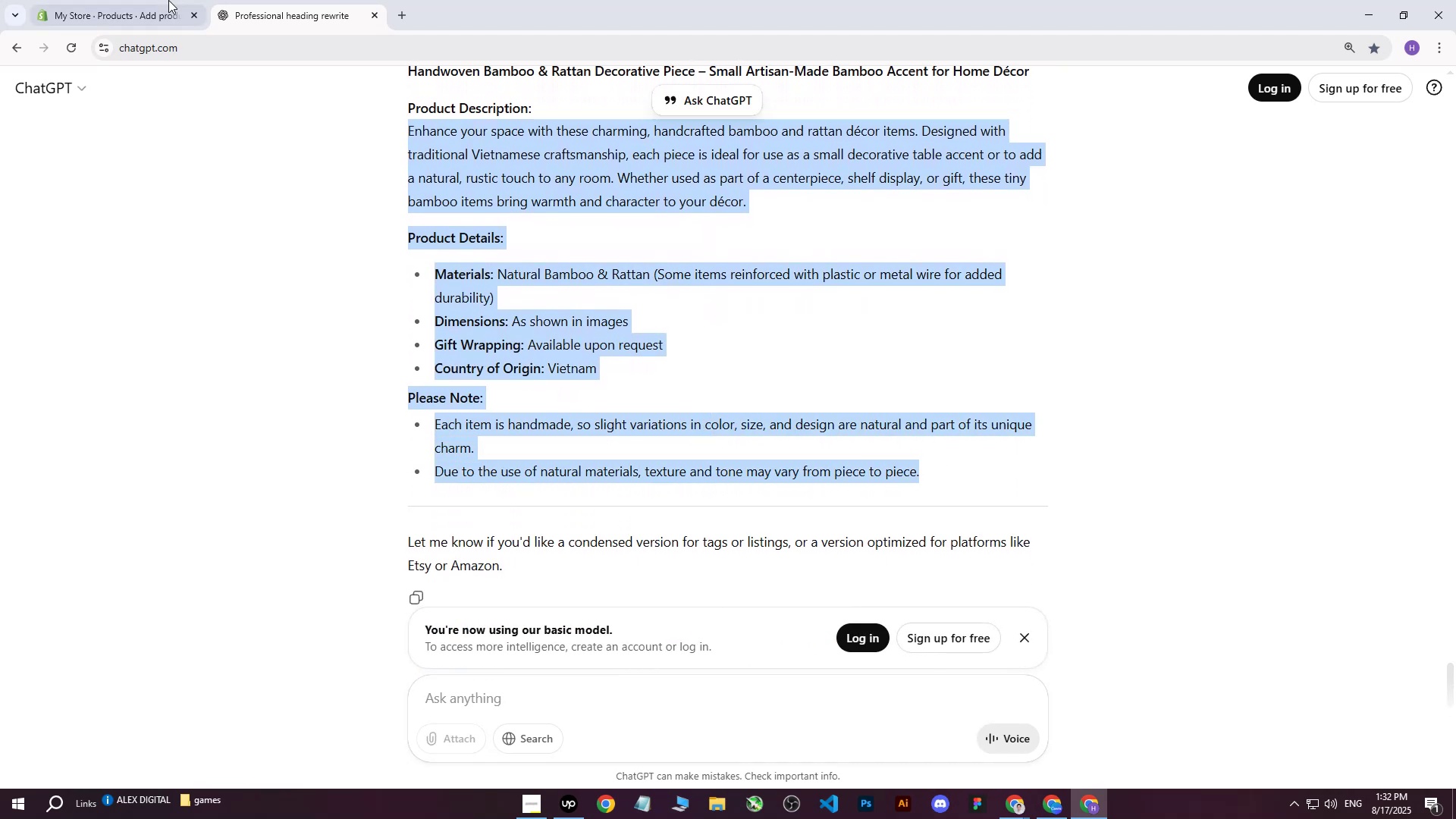 
left_click([152, 0])
 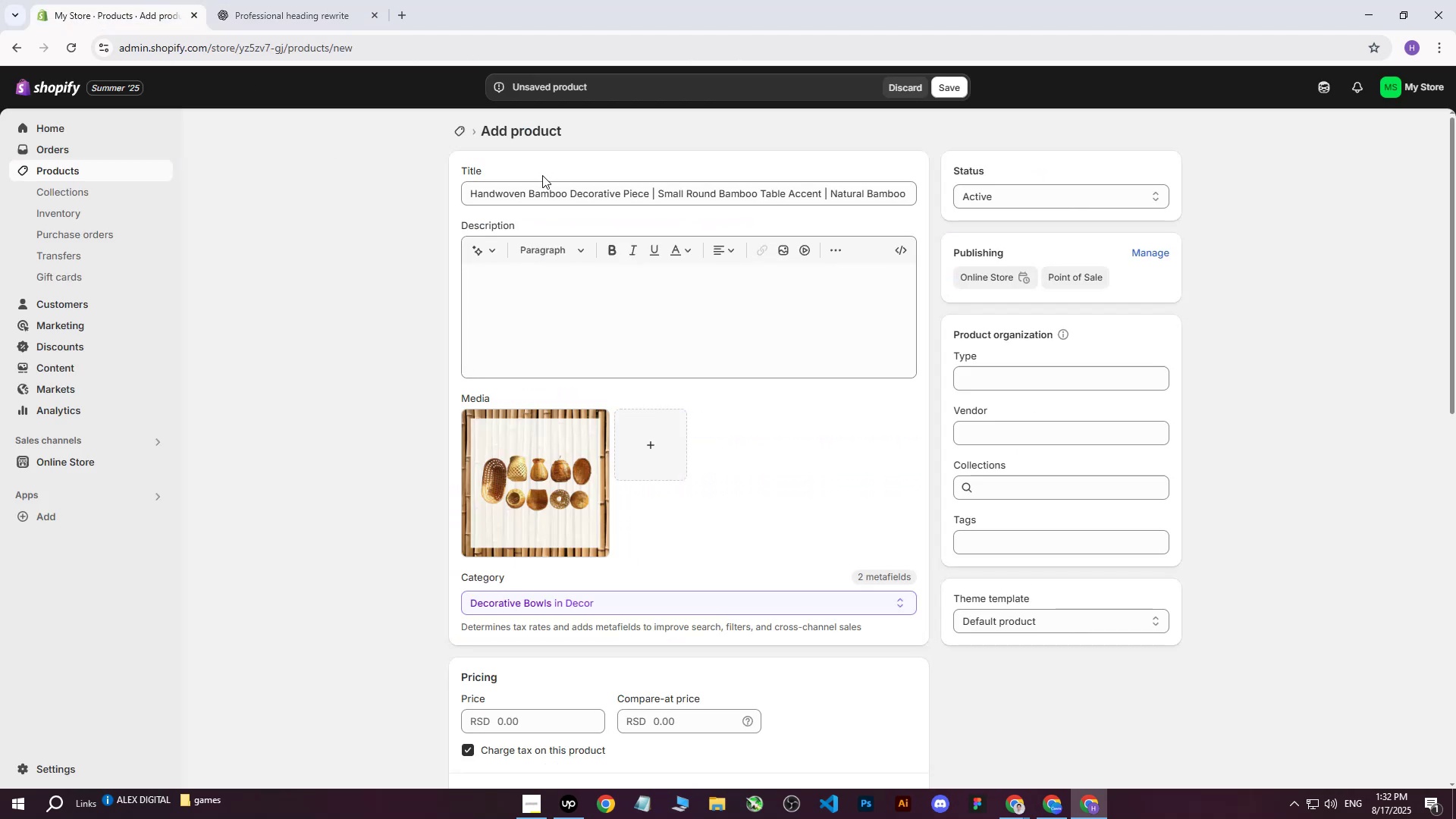 
left_click([513, 311])
 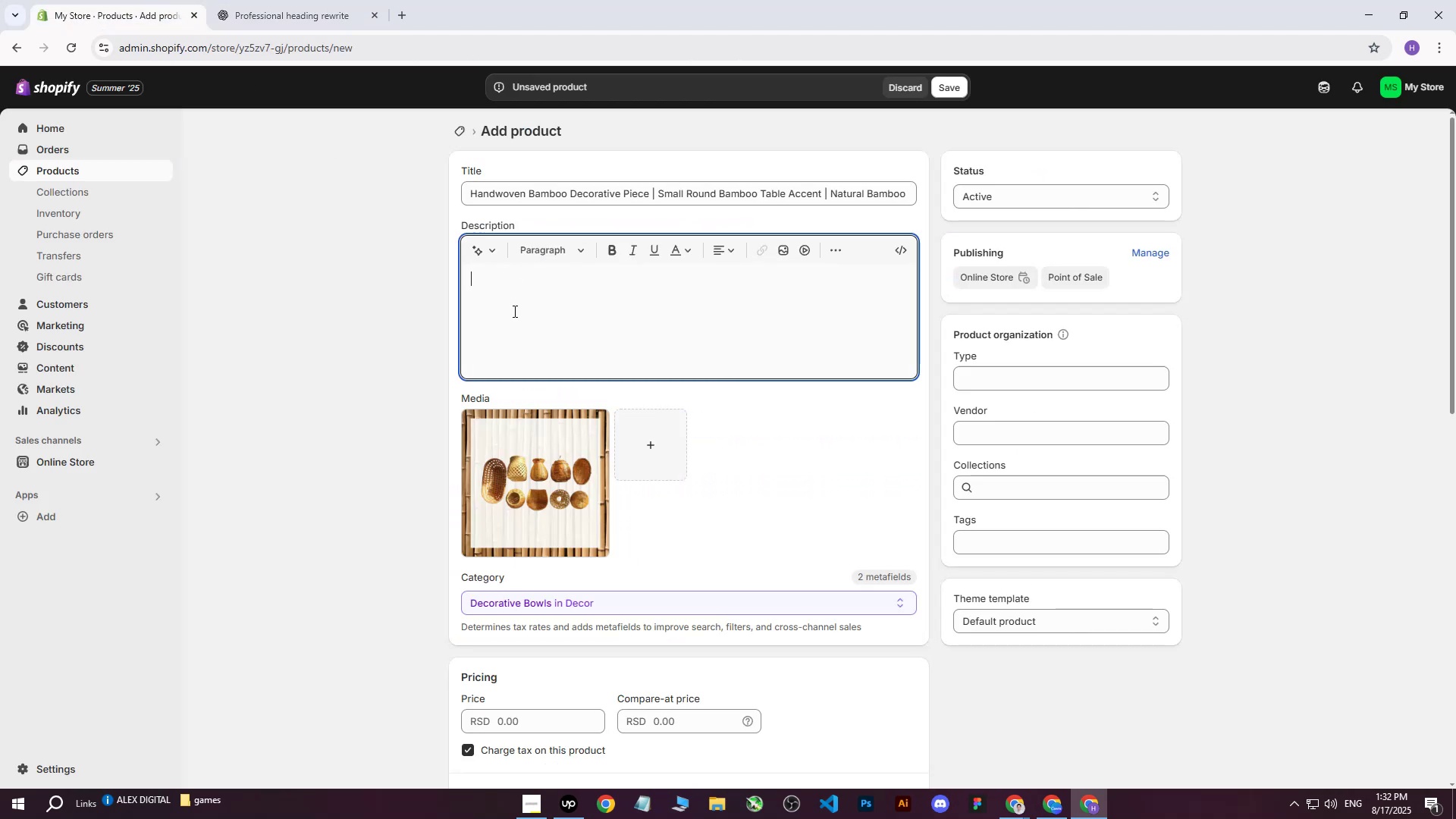 
key(Control+V)
 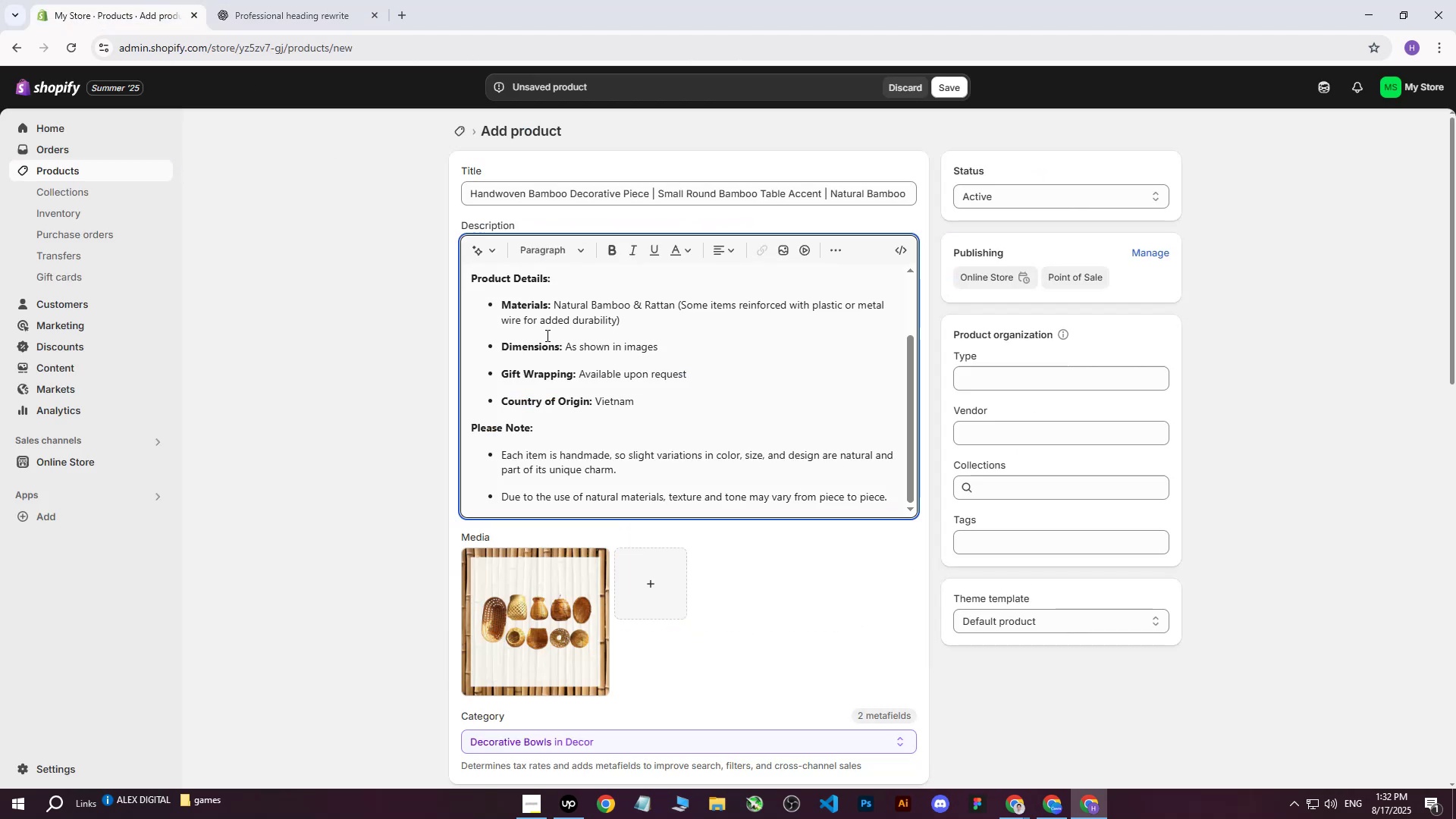 
scroll: coordinate [550, 371], scroll_direction: up, amount: 5.0
 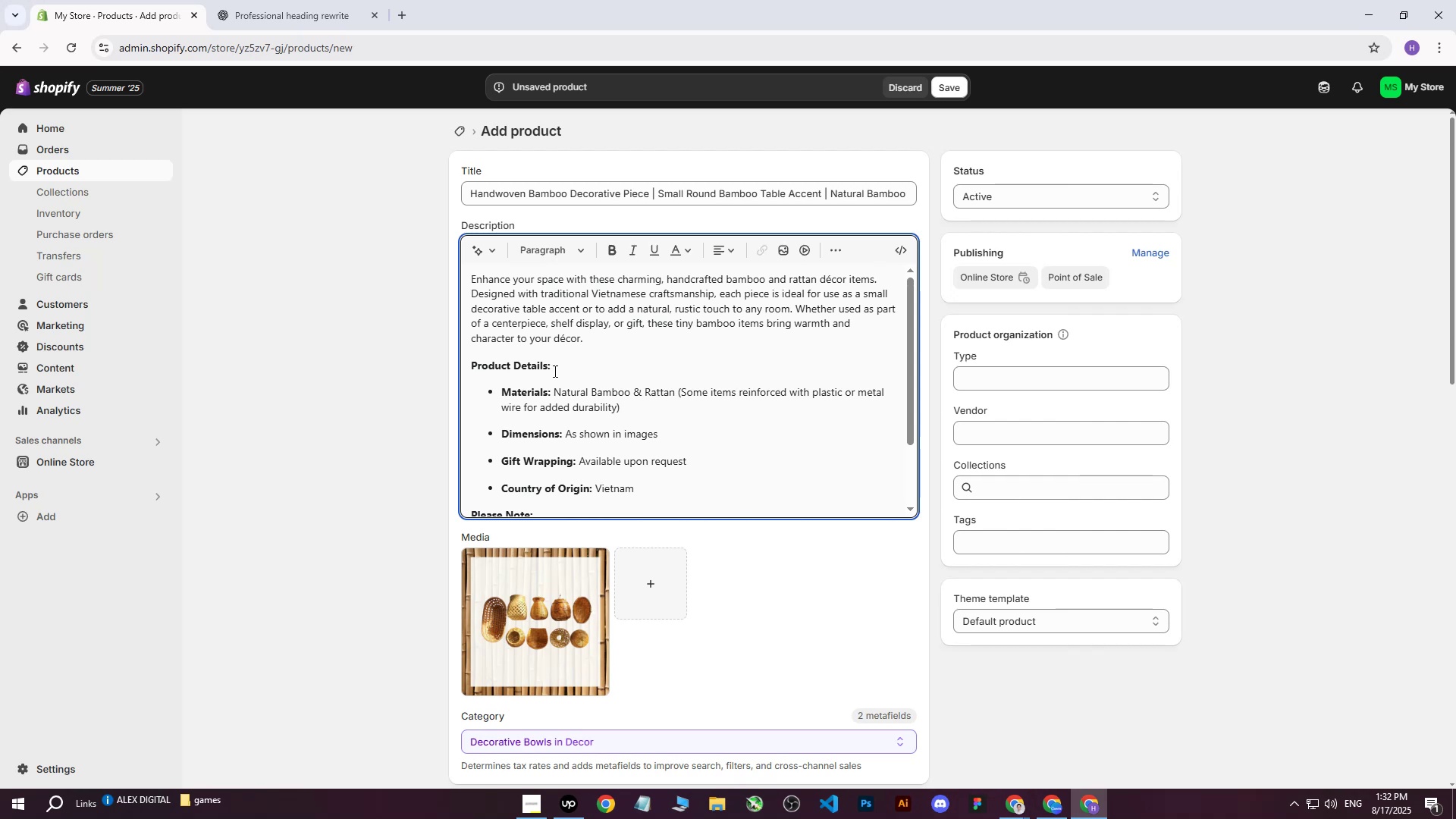 
scroll: coordinate [561, 372], scroll_direction: down, amount: 4.0
 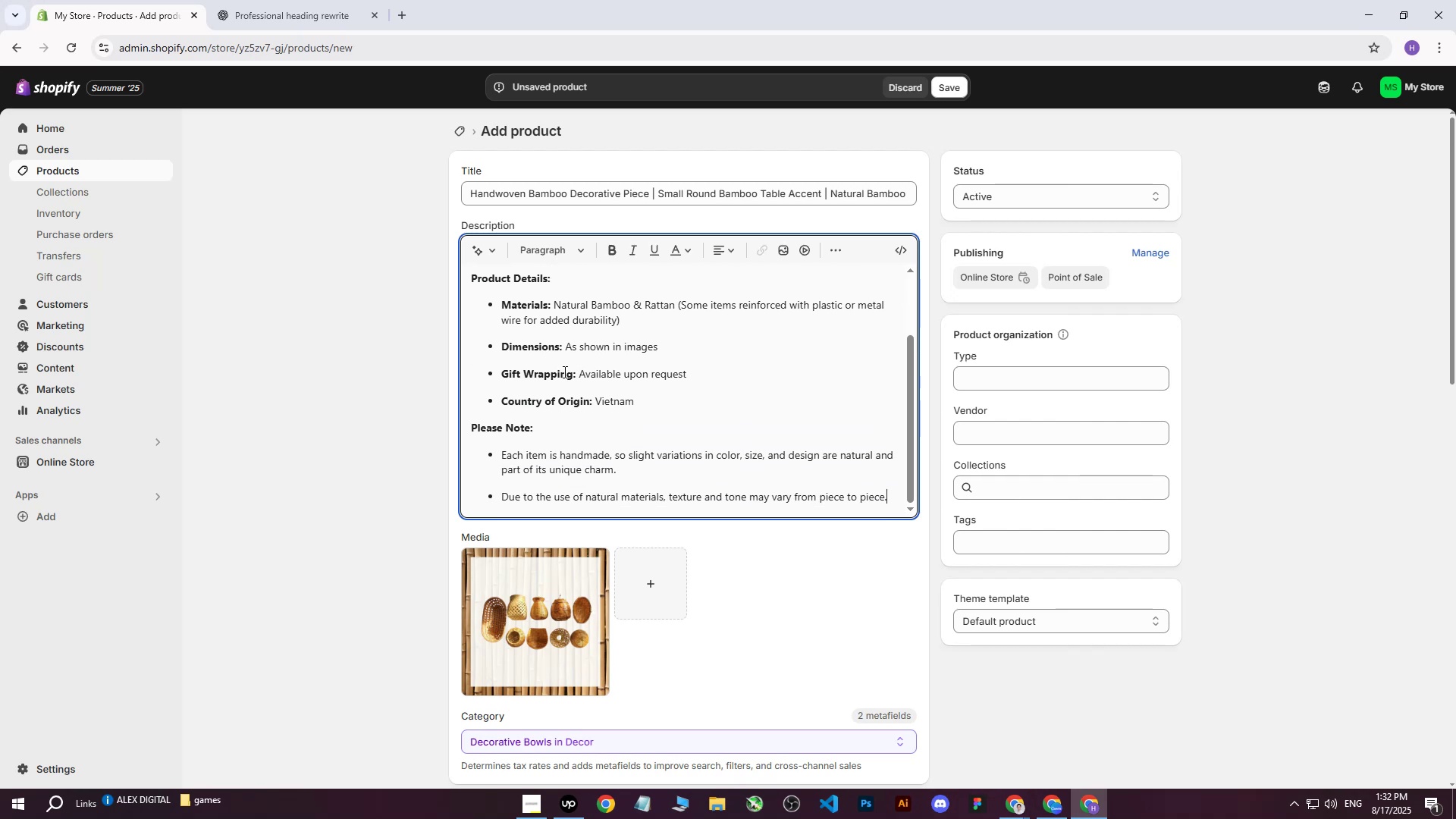 
scroll: coordinate [564, 372], scroll_direction: up, amount: 8.0
 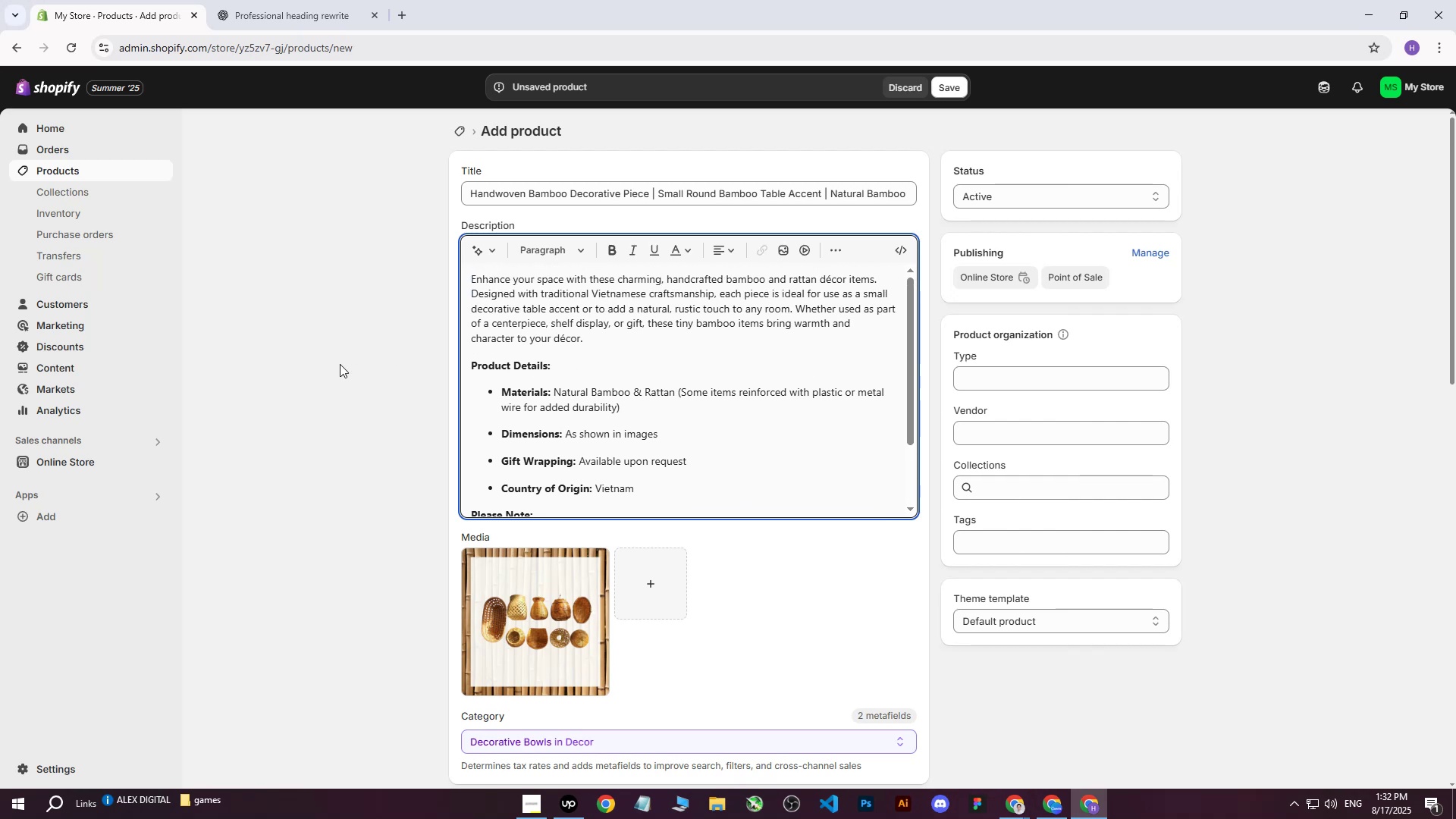 
left_click([340, 364])
 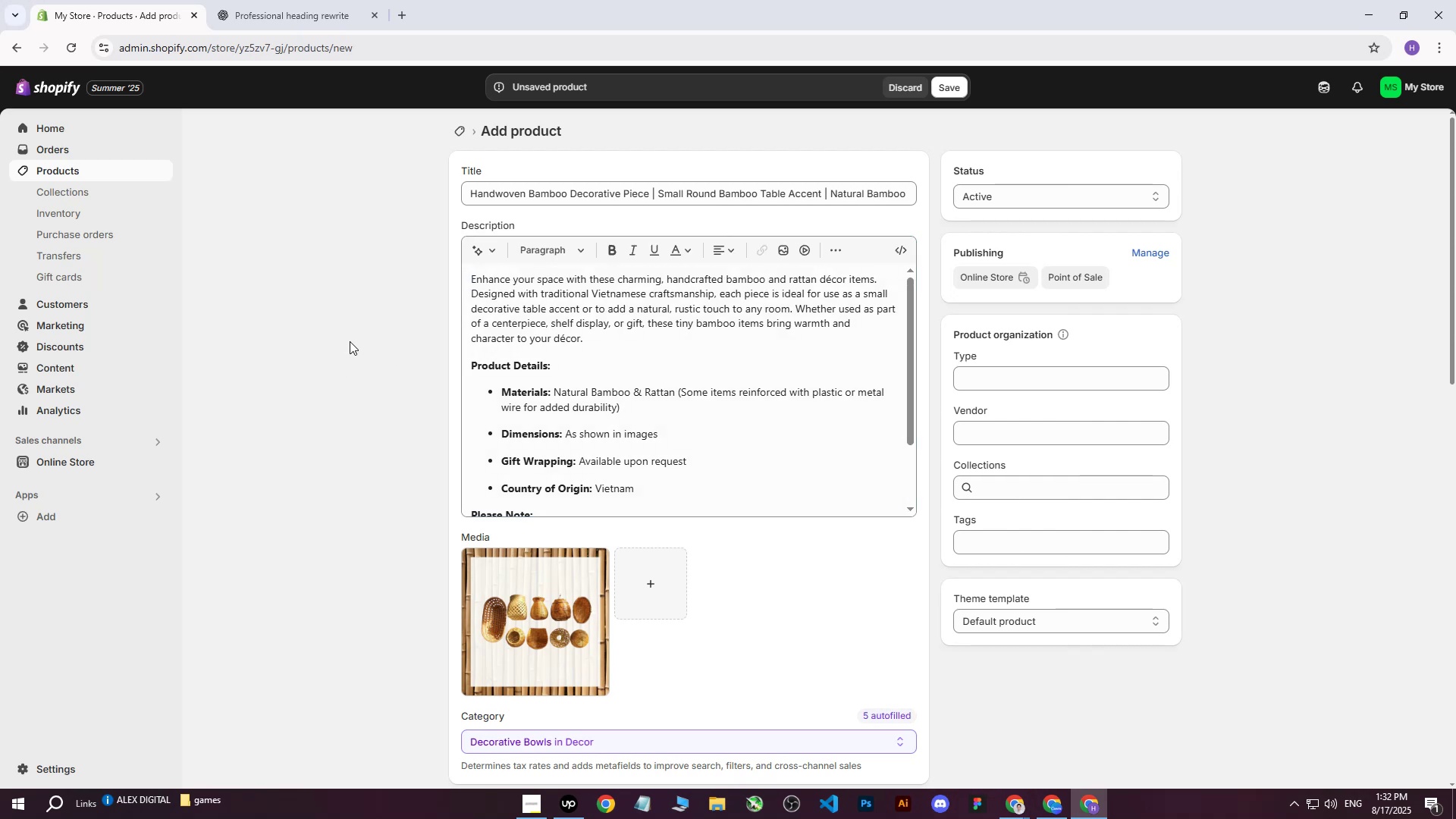 
wait(7.92)
 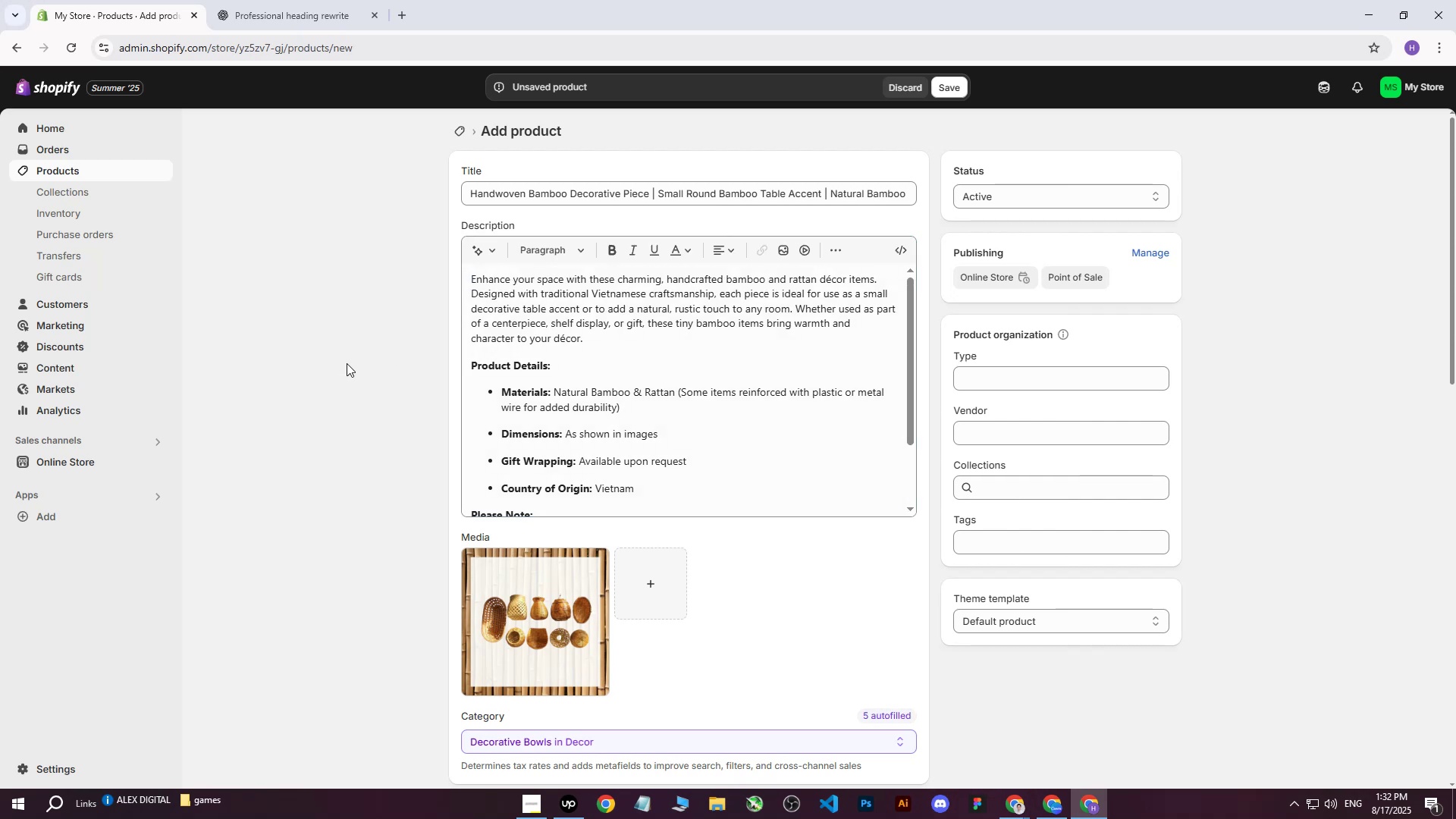 
scroll: coordinate [359, 403], scroll_direction: up, amount: 2.0
 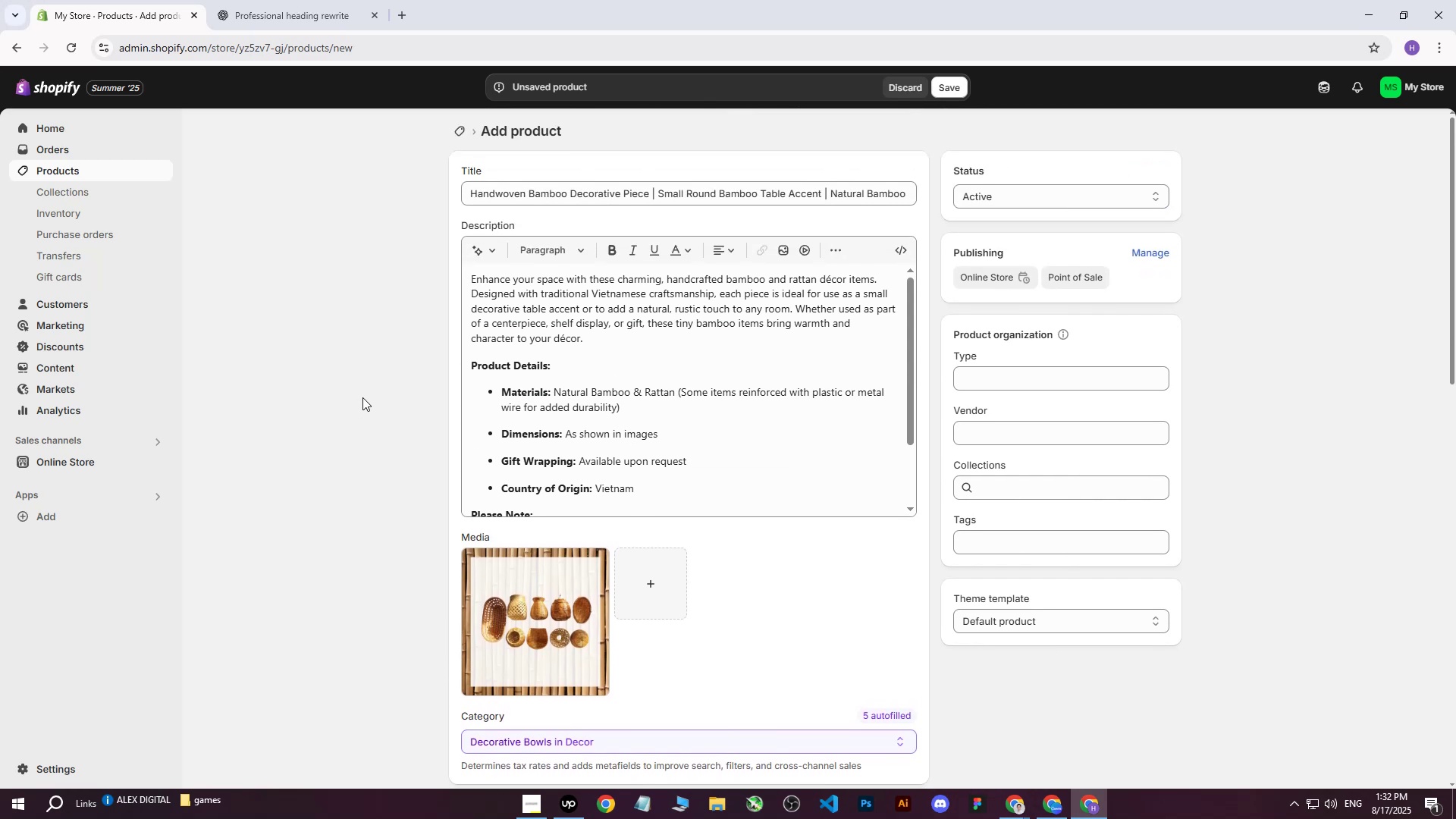 
left_click([362, 397])
 